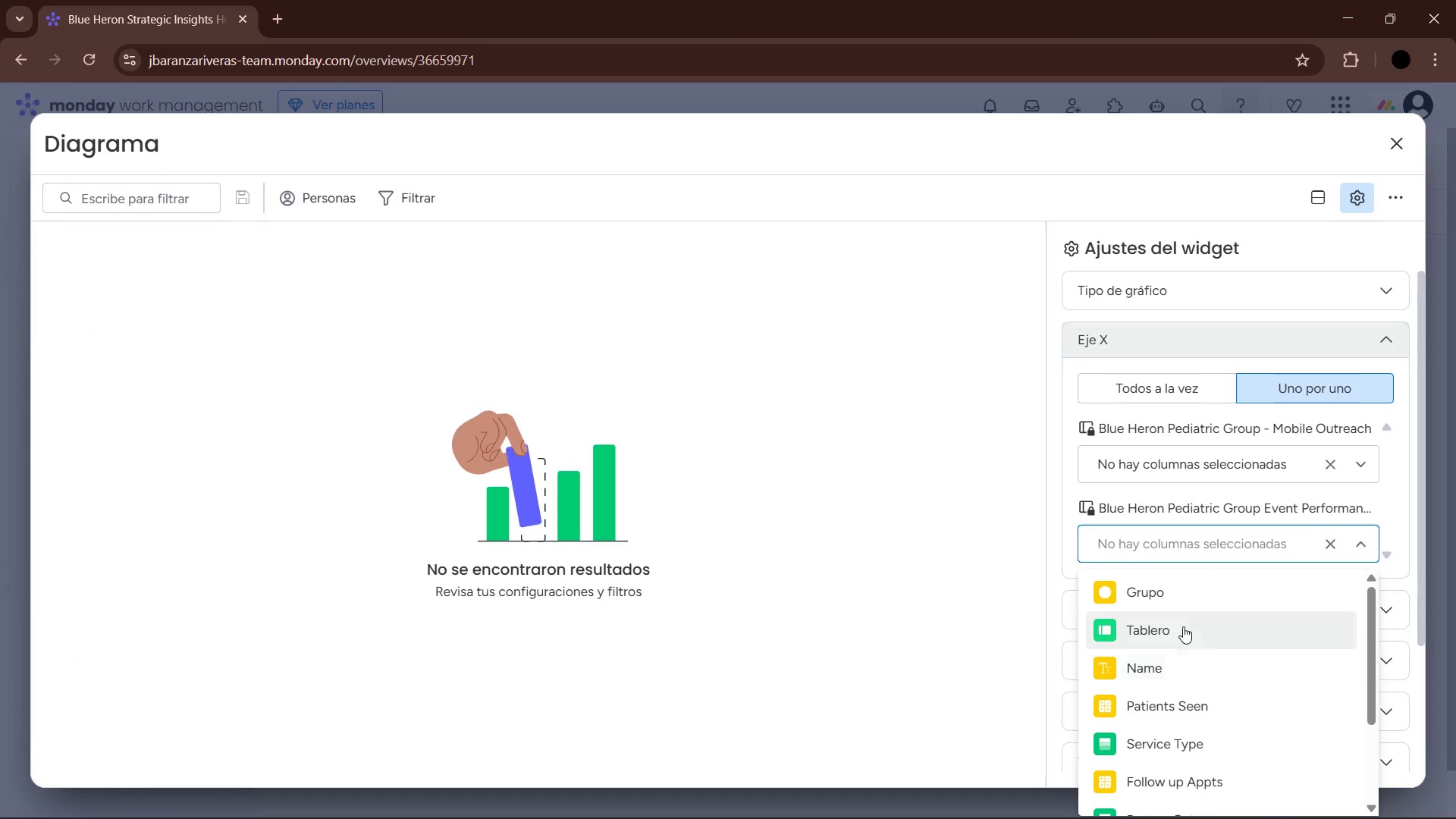 
scroll: coordinate [1177, 638], scroll_direction: down, amount: 1.0
 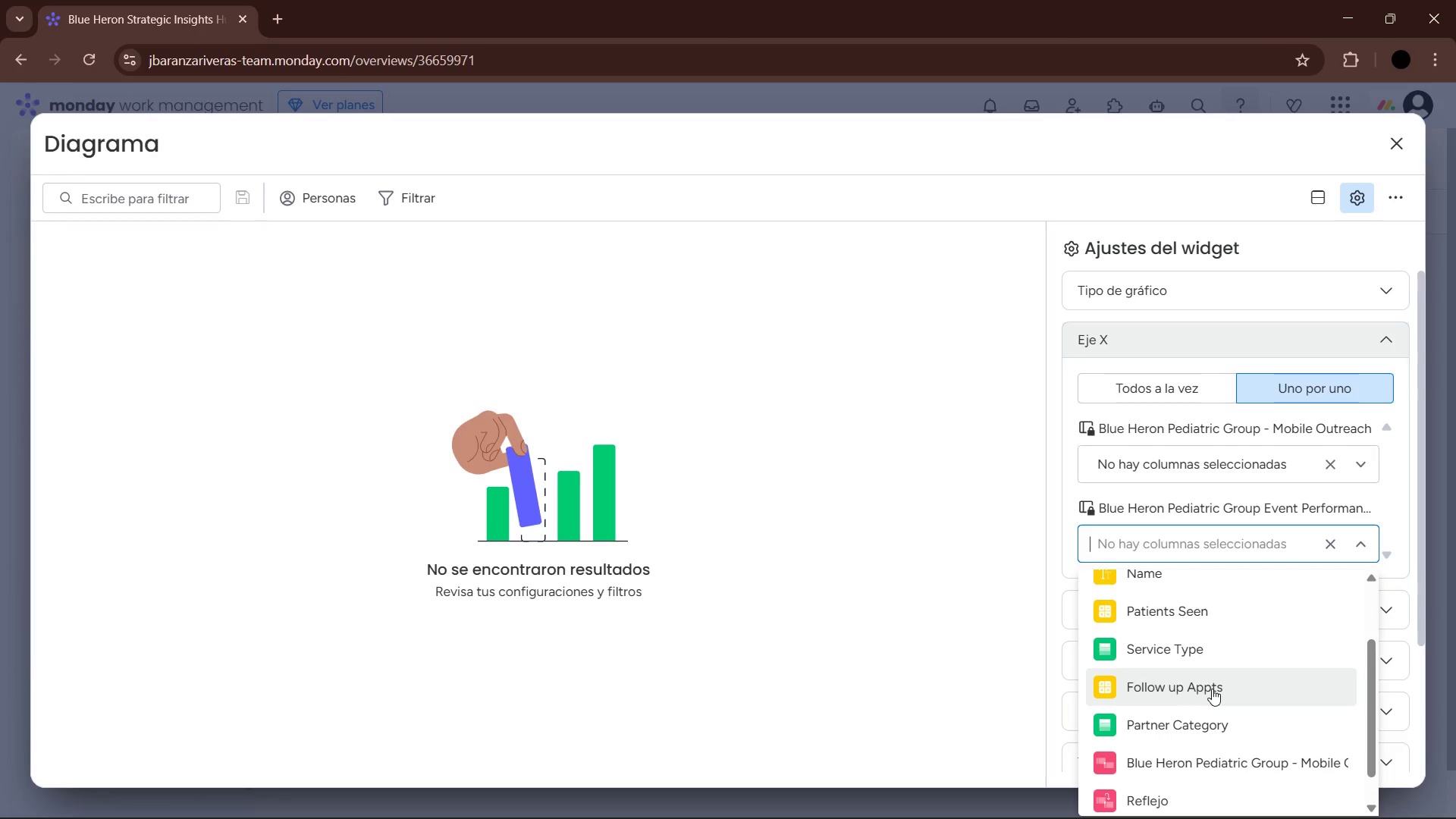 
left_click([1212, 689])
 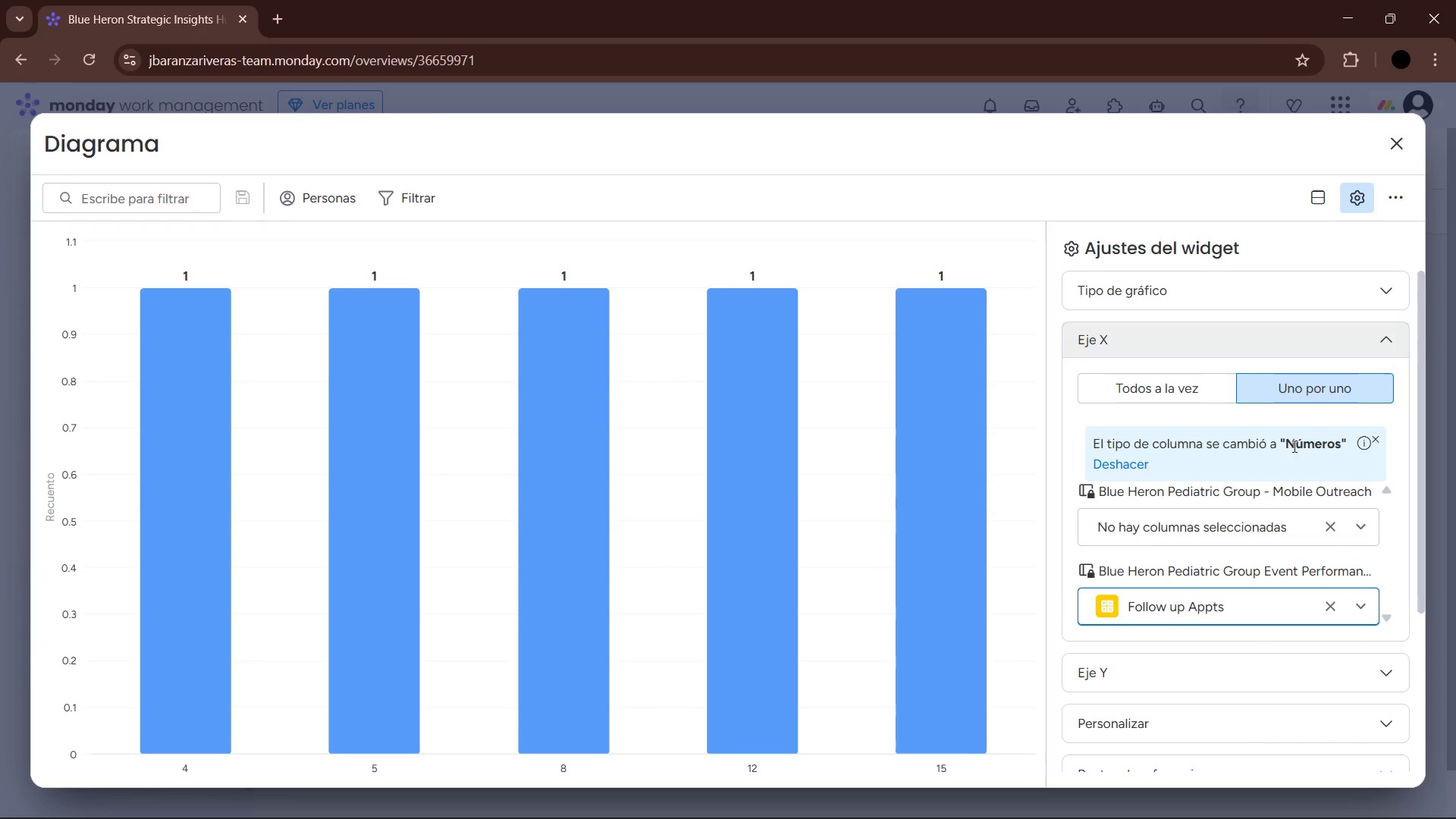 
left_click([1358, 605])
 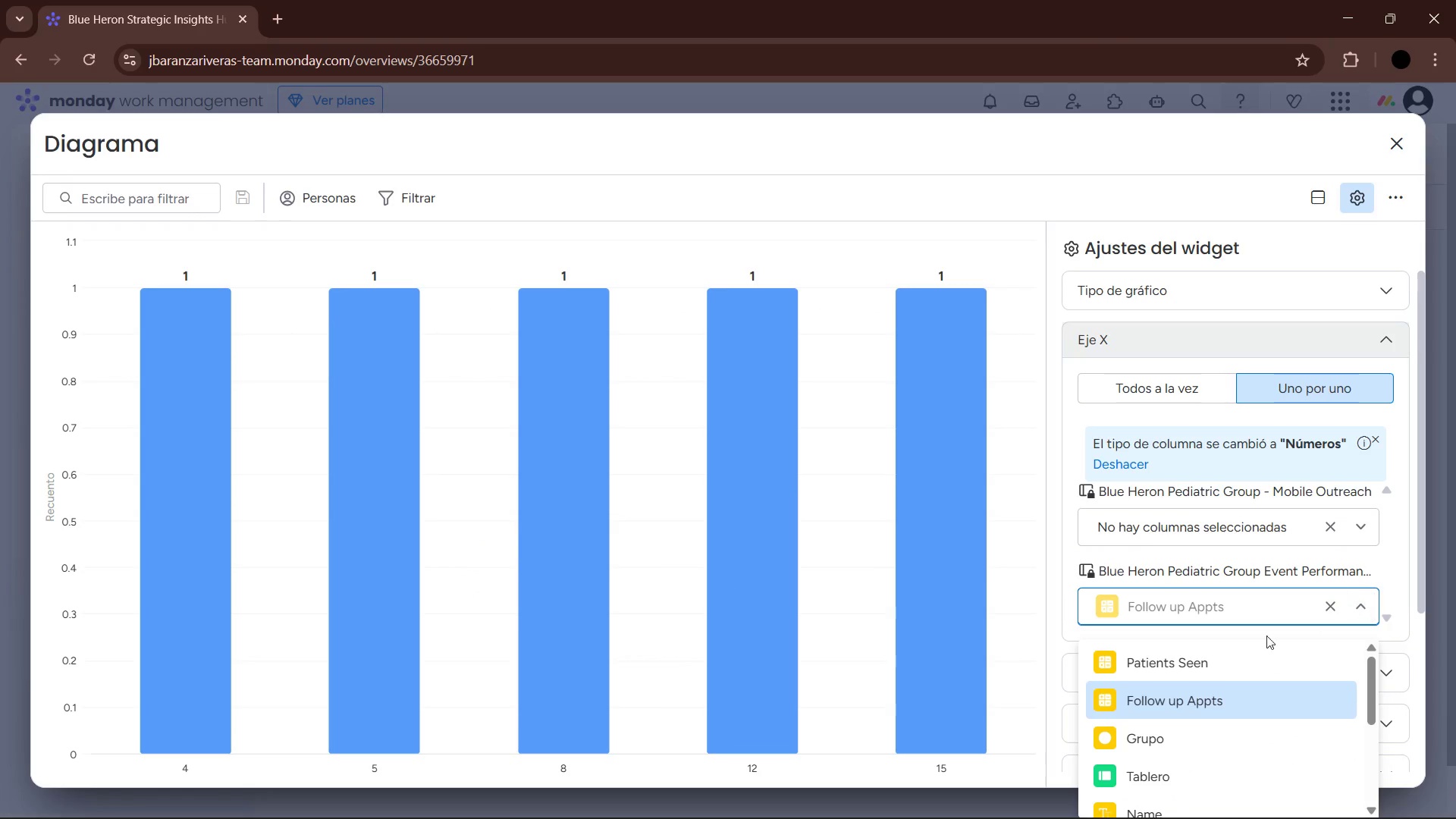 
scroll: coordinate [1213, 678], scroll_direction: down, amount: 2.0
 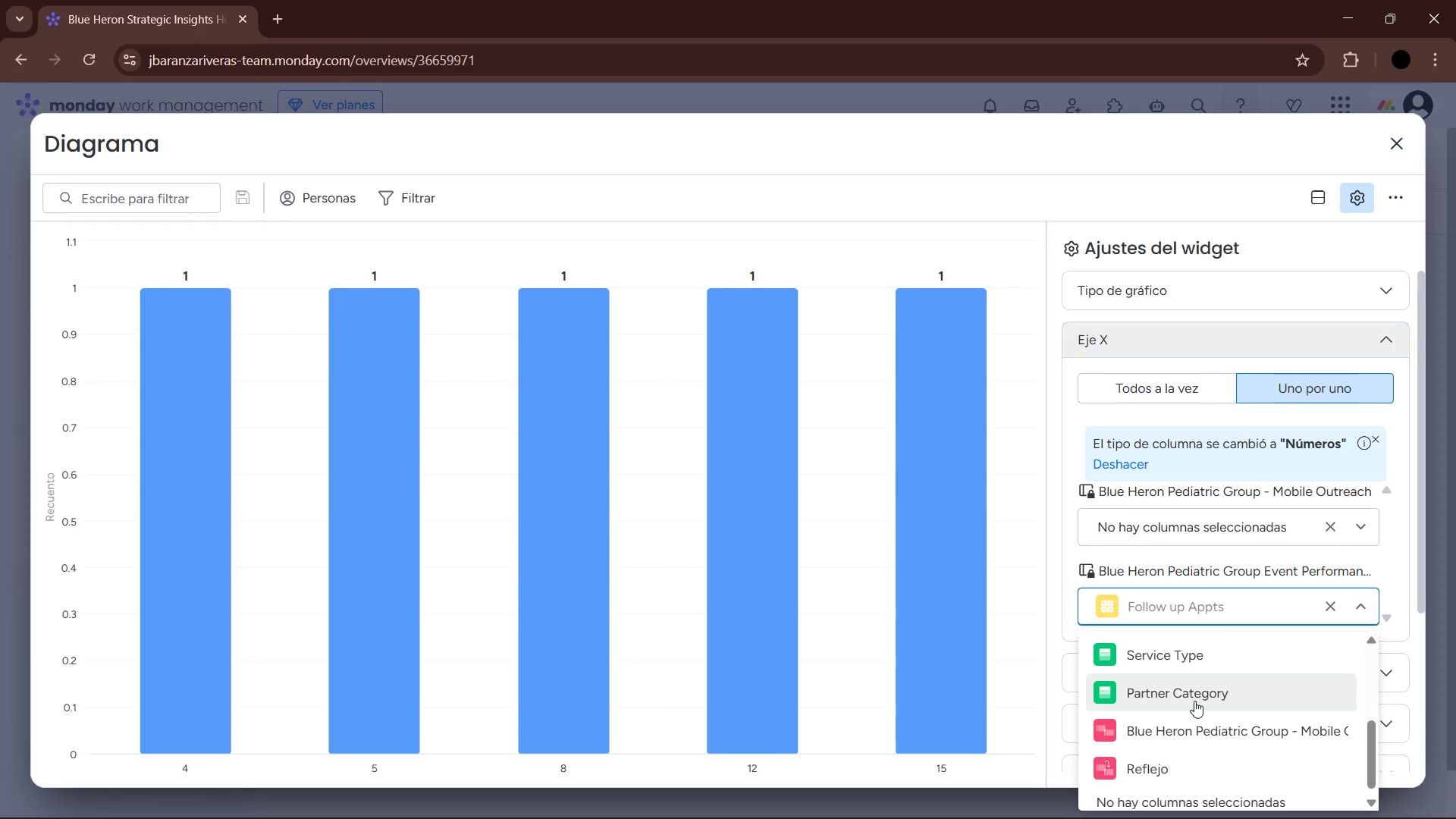 
left_click([1208, 692])
 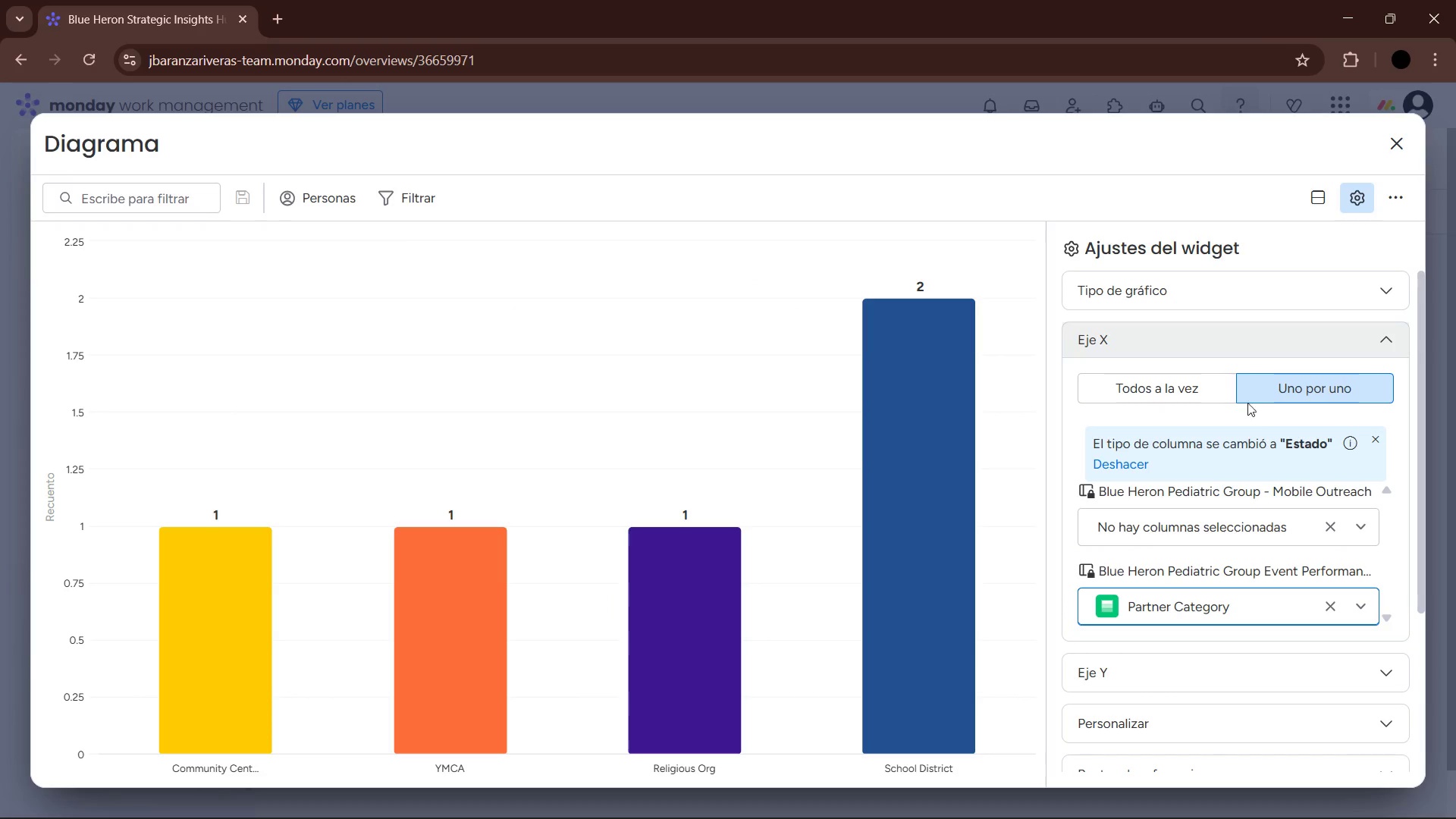 
left_click([1389, 334])
 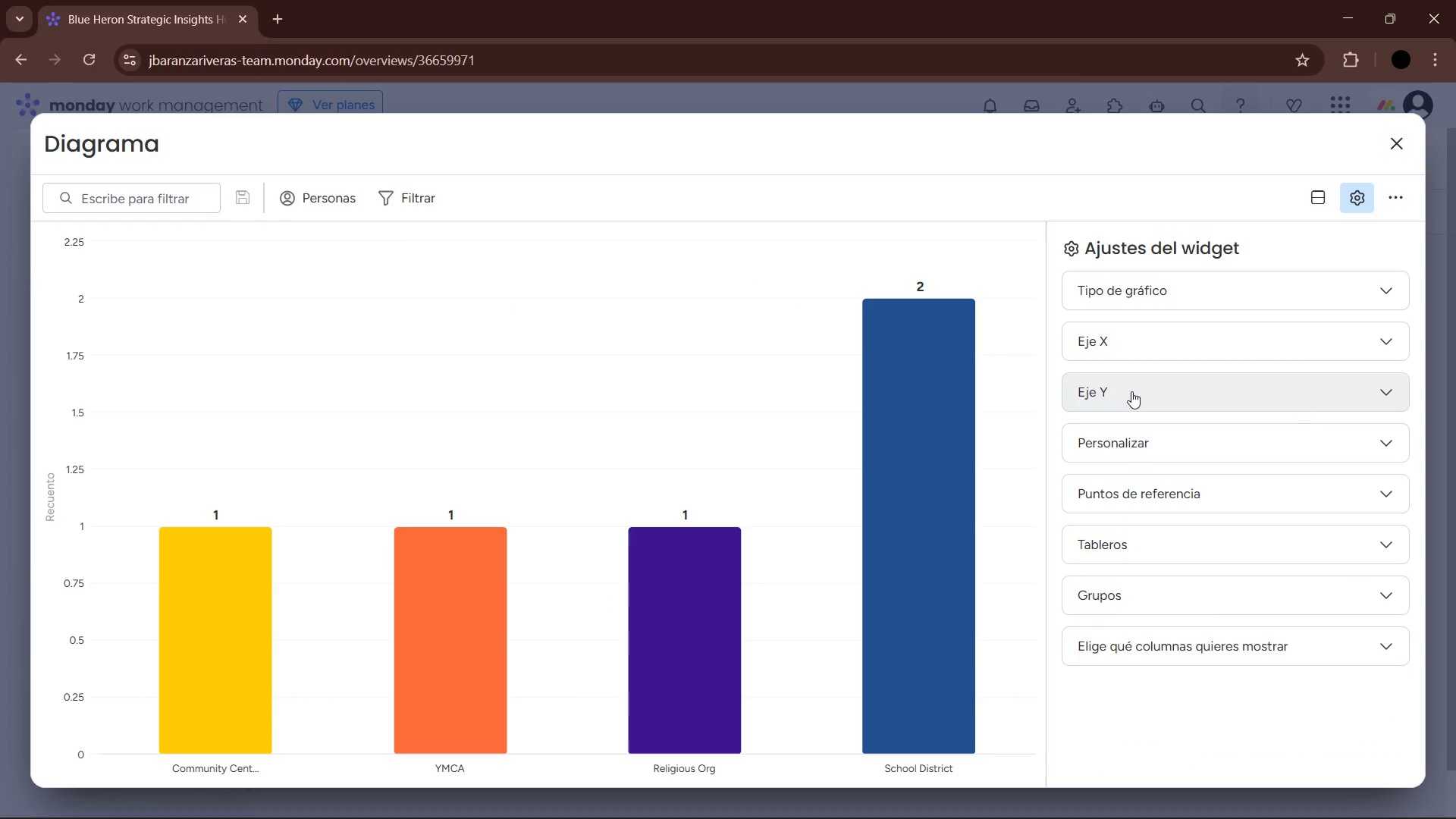 
left_click([1131, 391])
 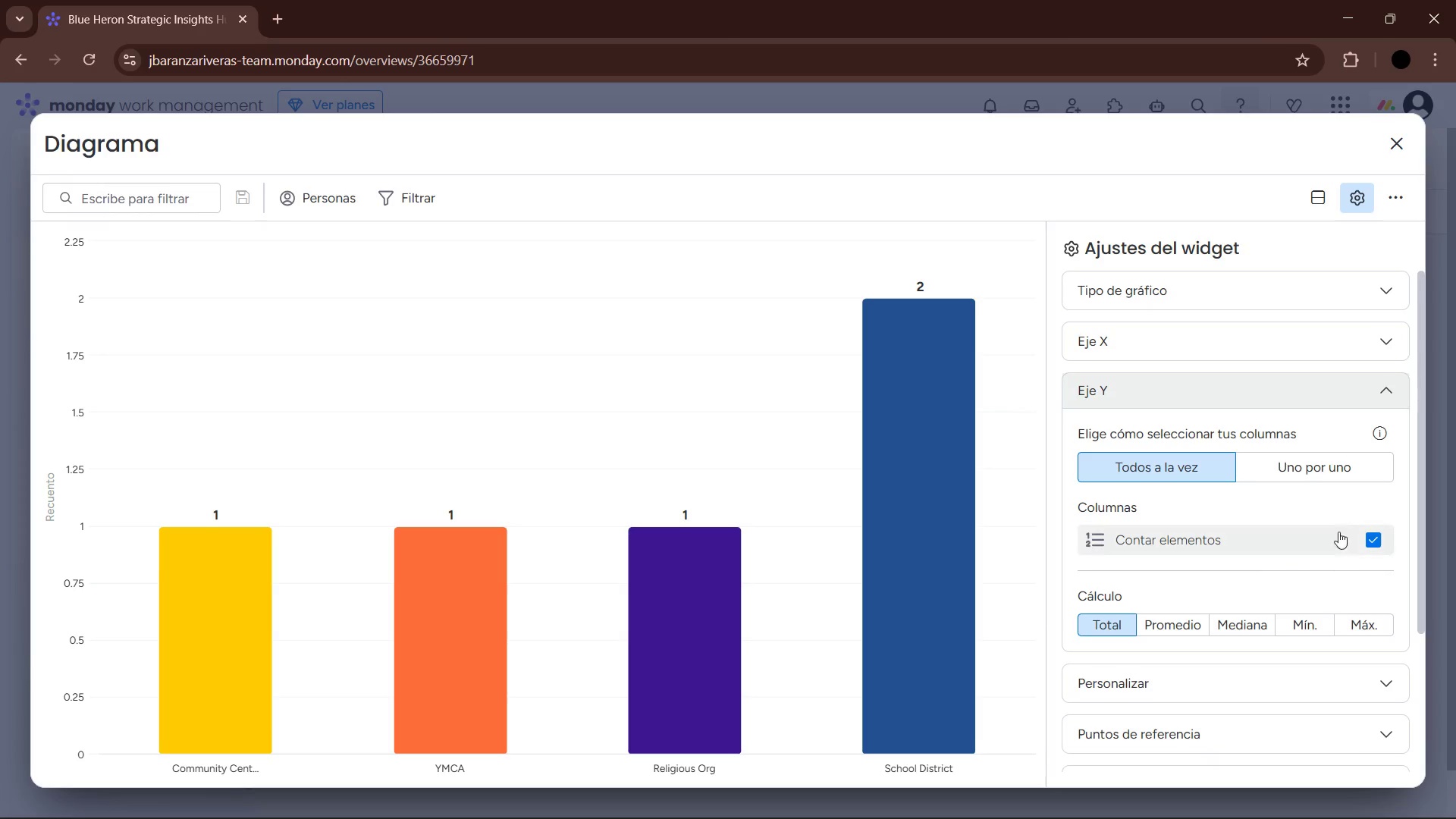 
left_click([1332, 476])
 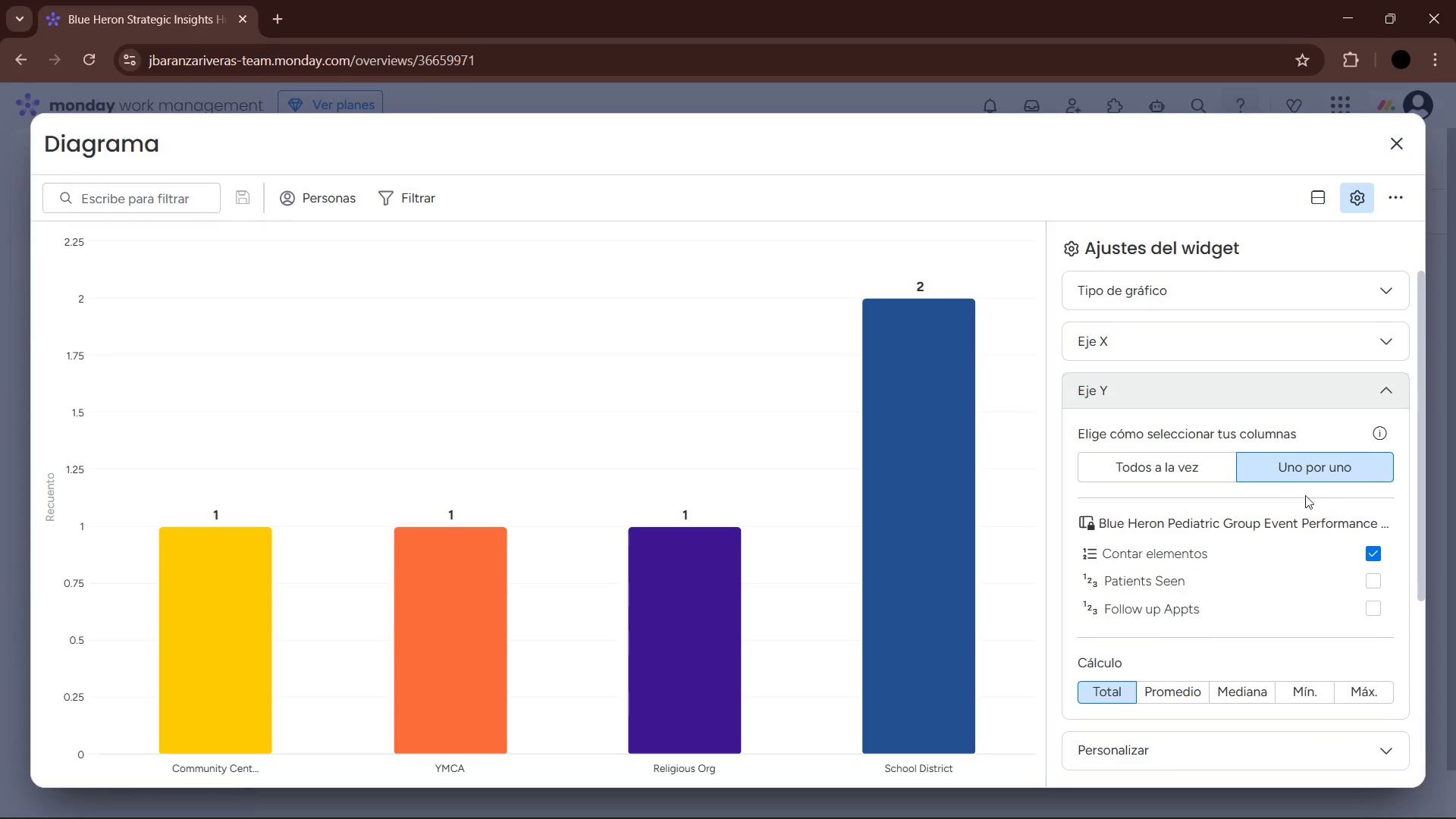 
scroll: coordinate [1296, 504], scroll_direction: down, amount: 1.0
 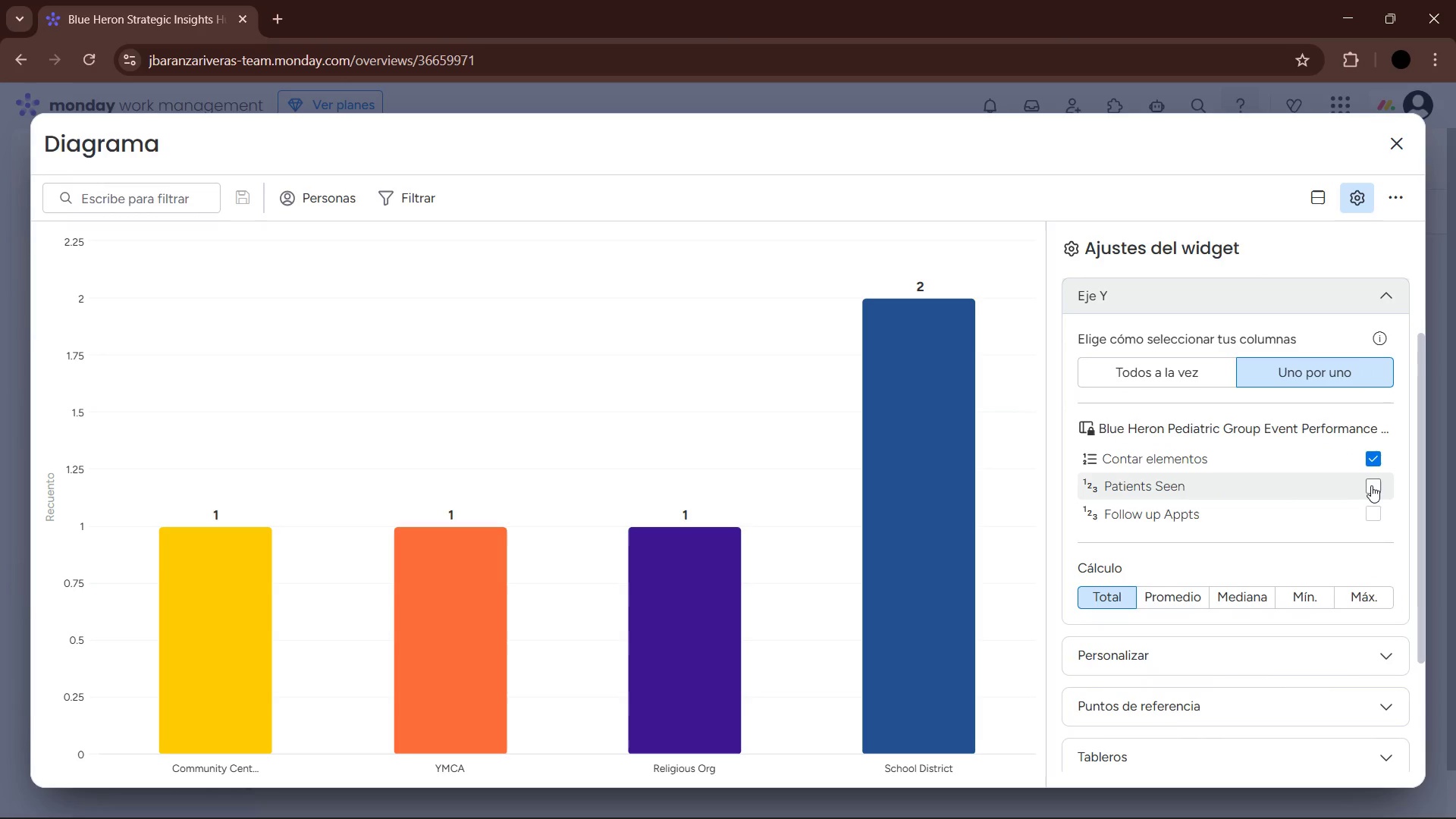 
left_click([1372, 485])
 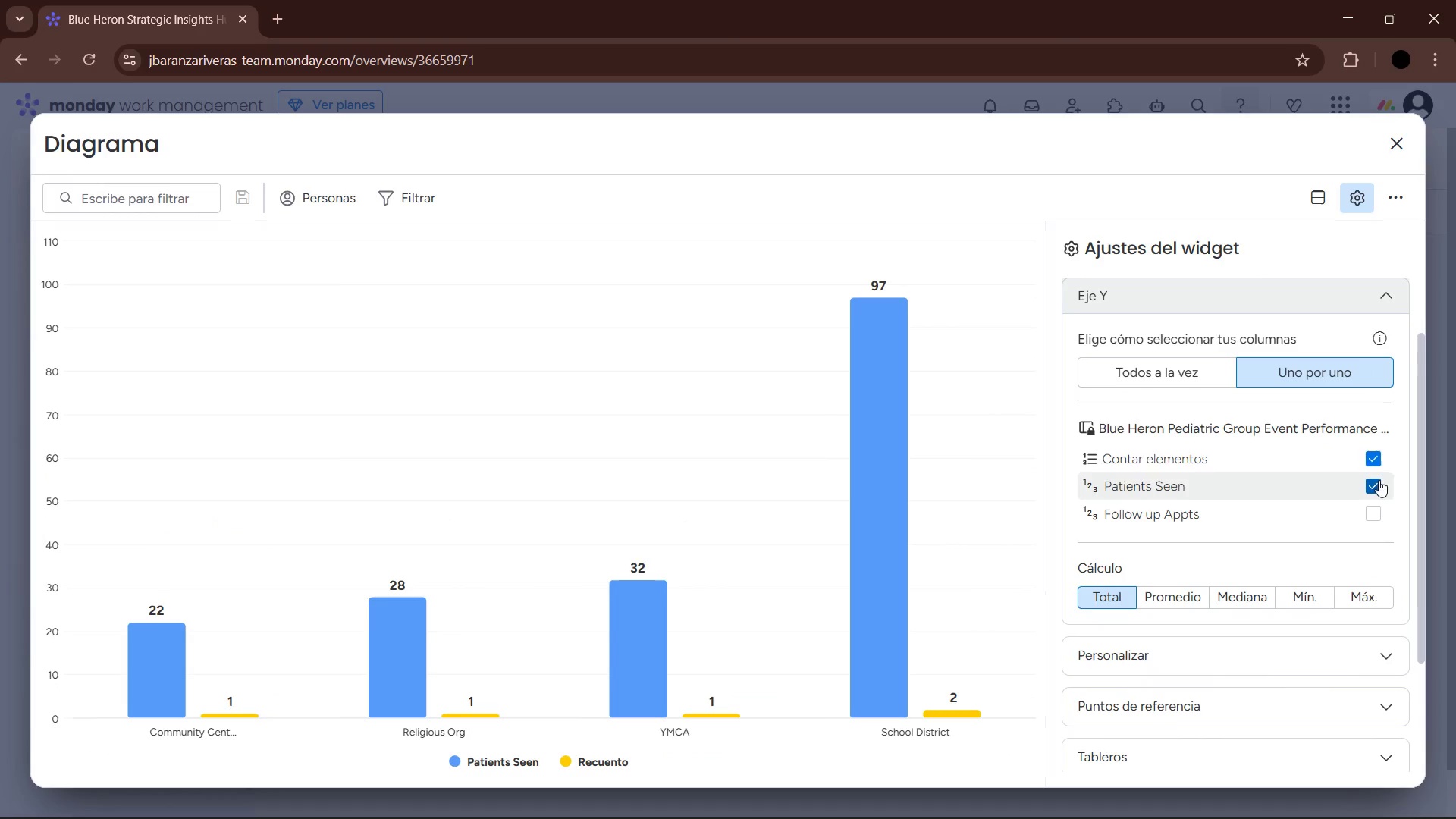 
left_click([1376, 453])
 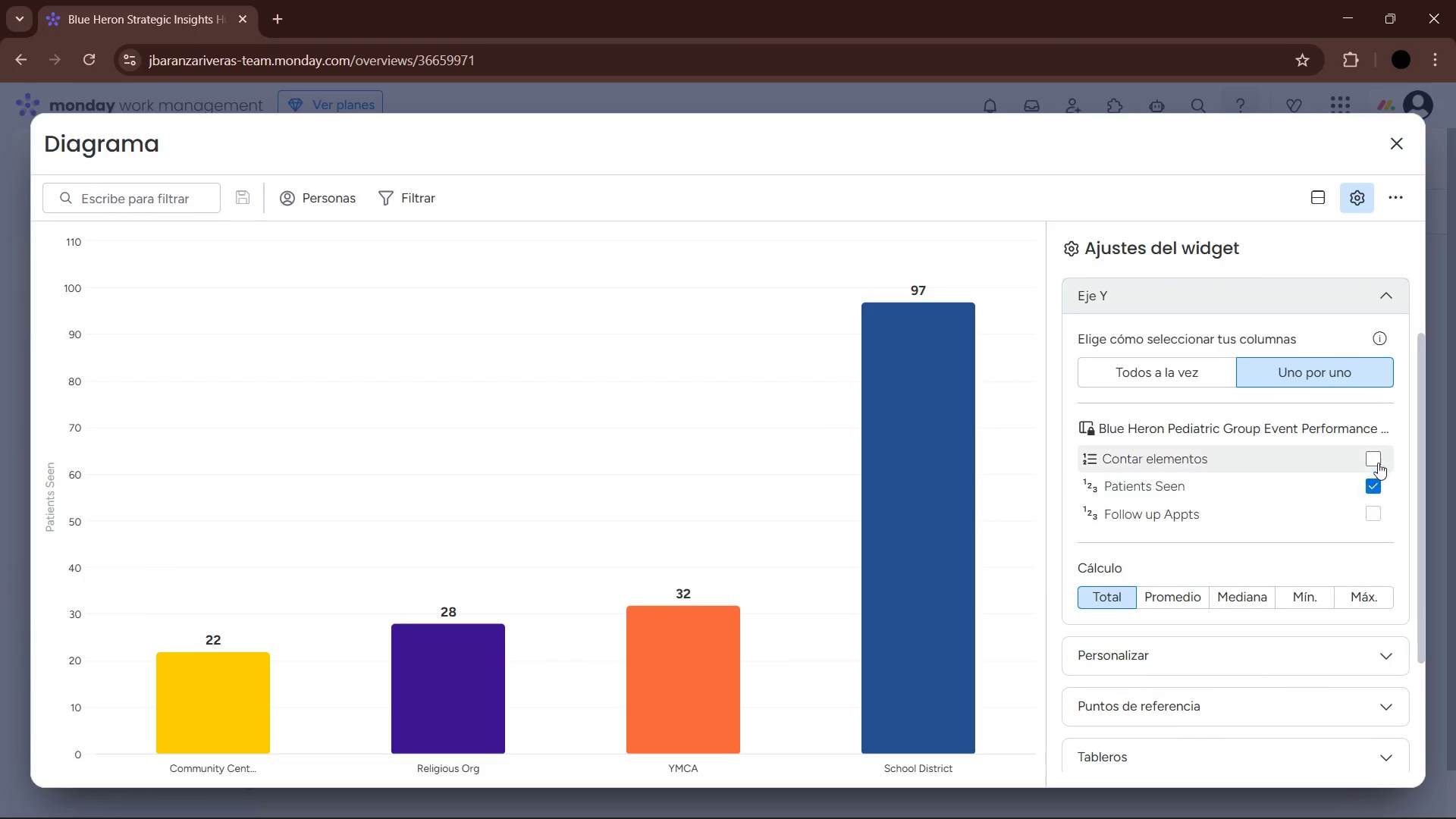 
left_click([1378, 460])
 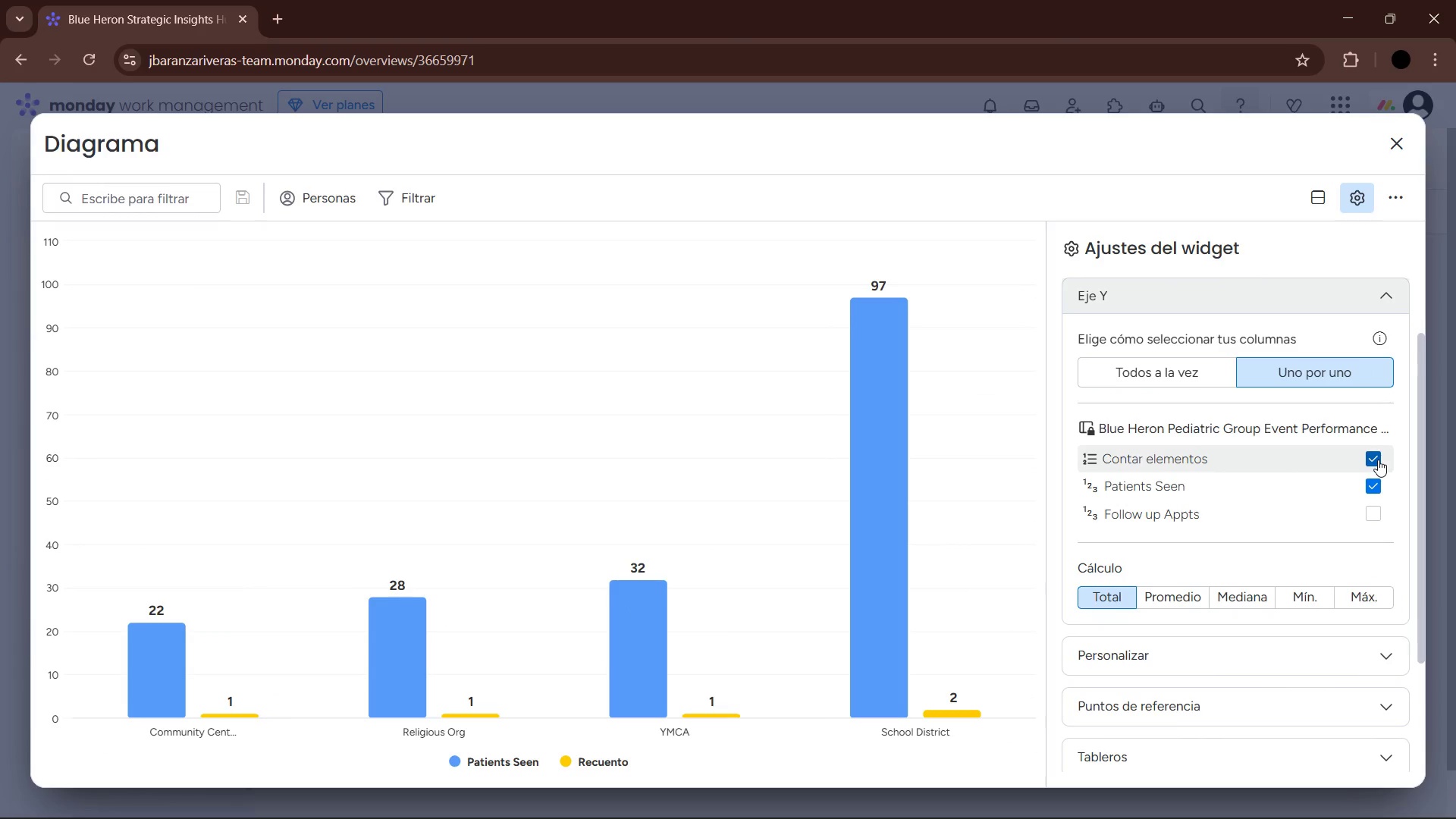 
left_click([1378, 460])
 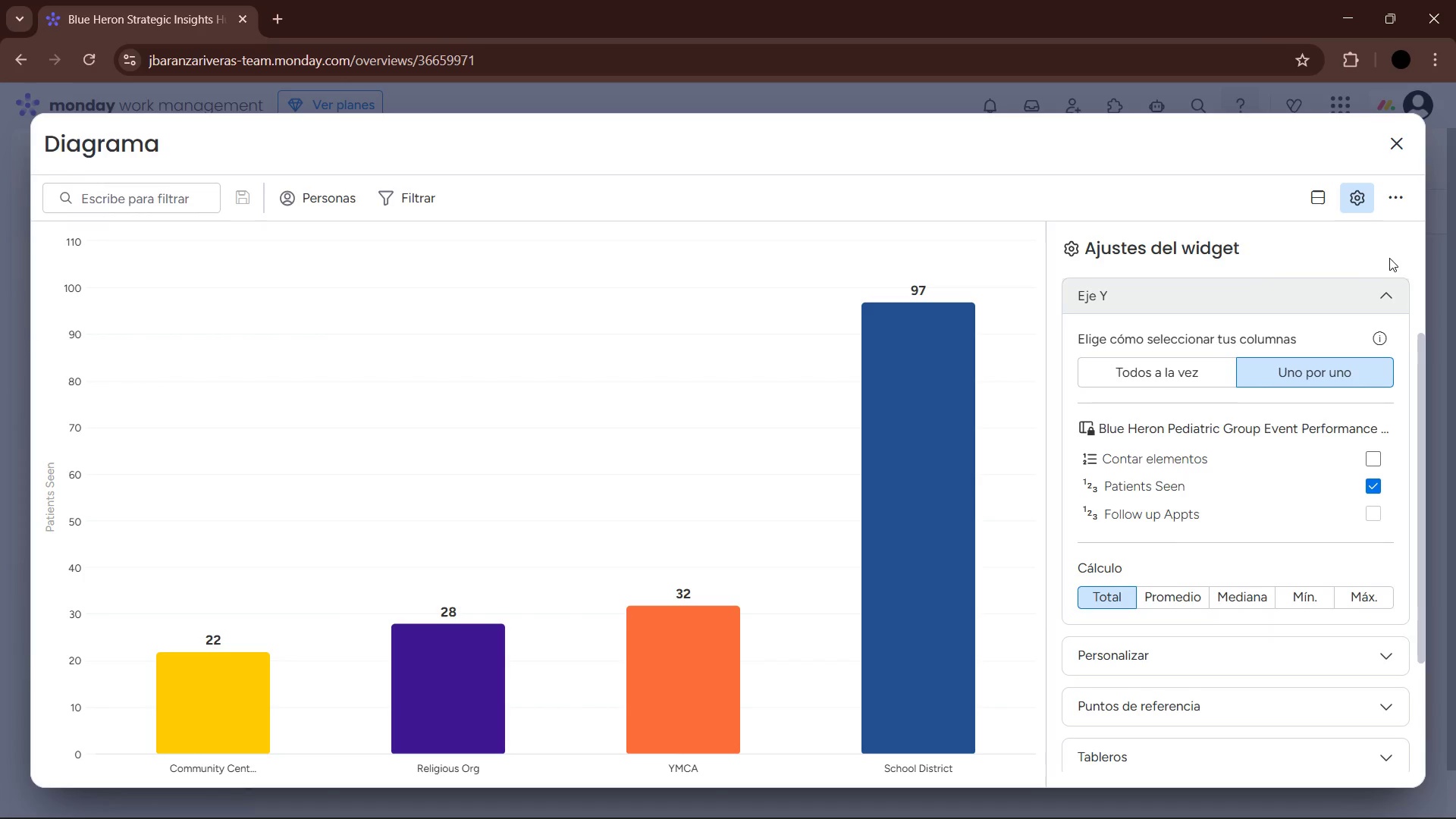 
left_click([1404, 146])
 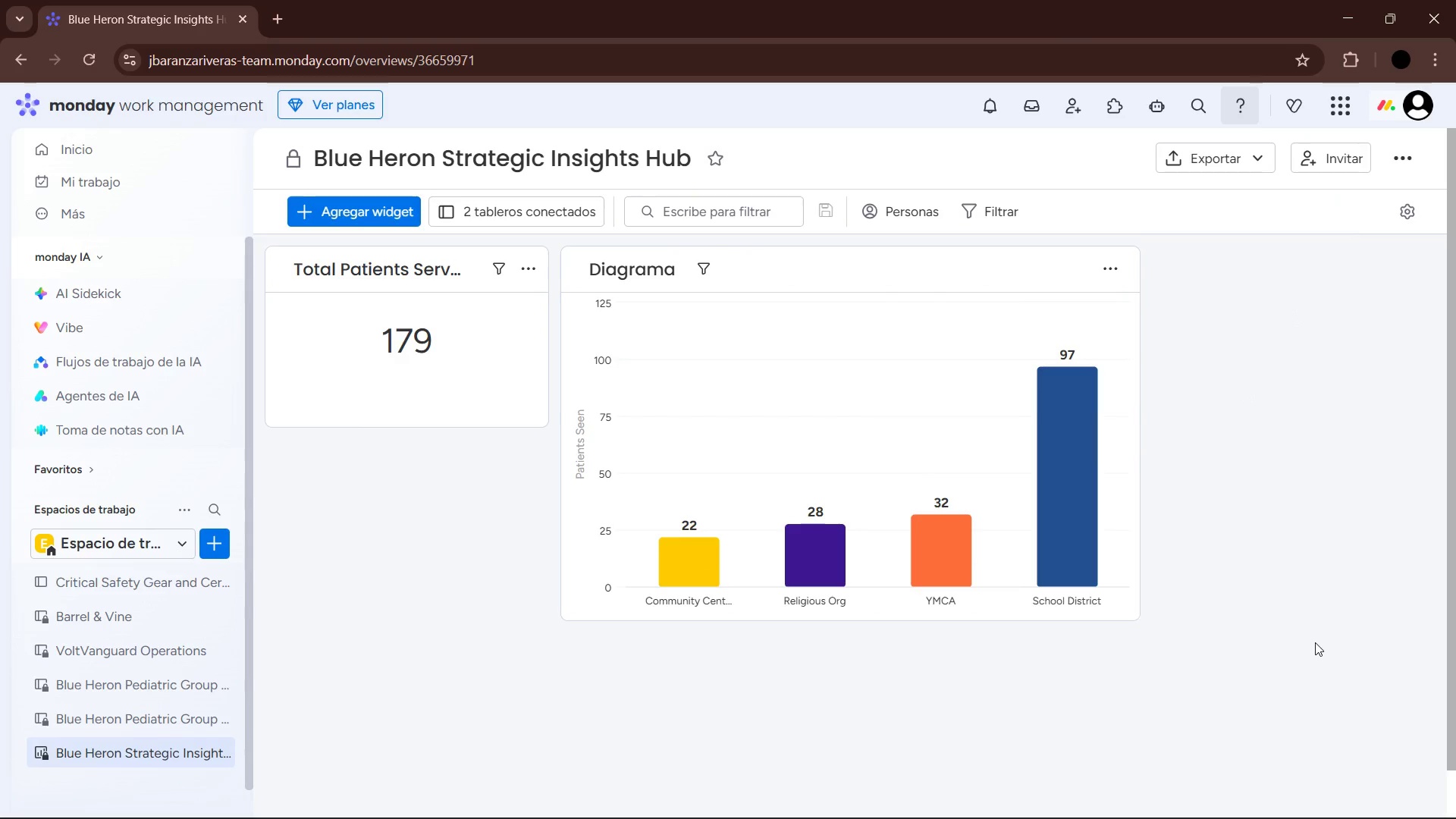 
wait(12.02)
 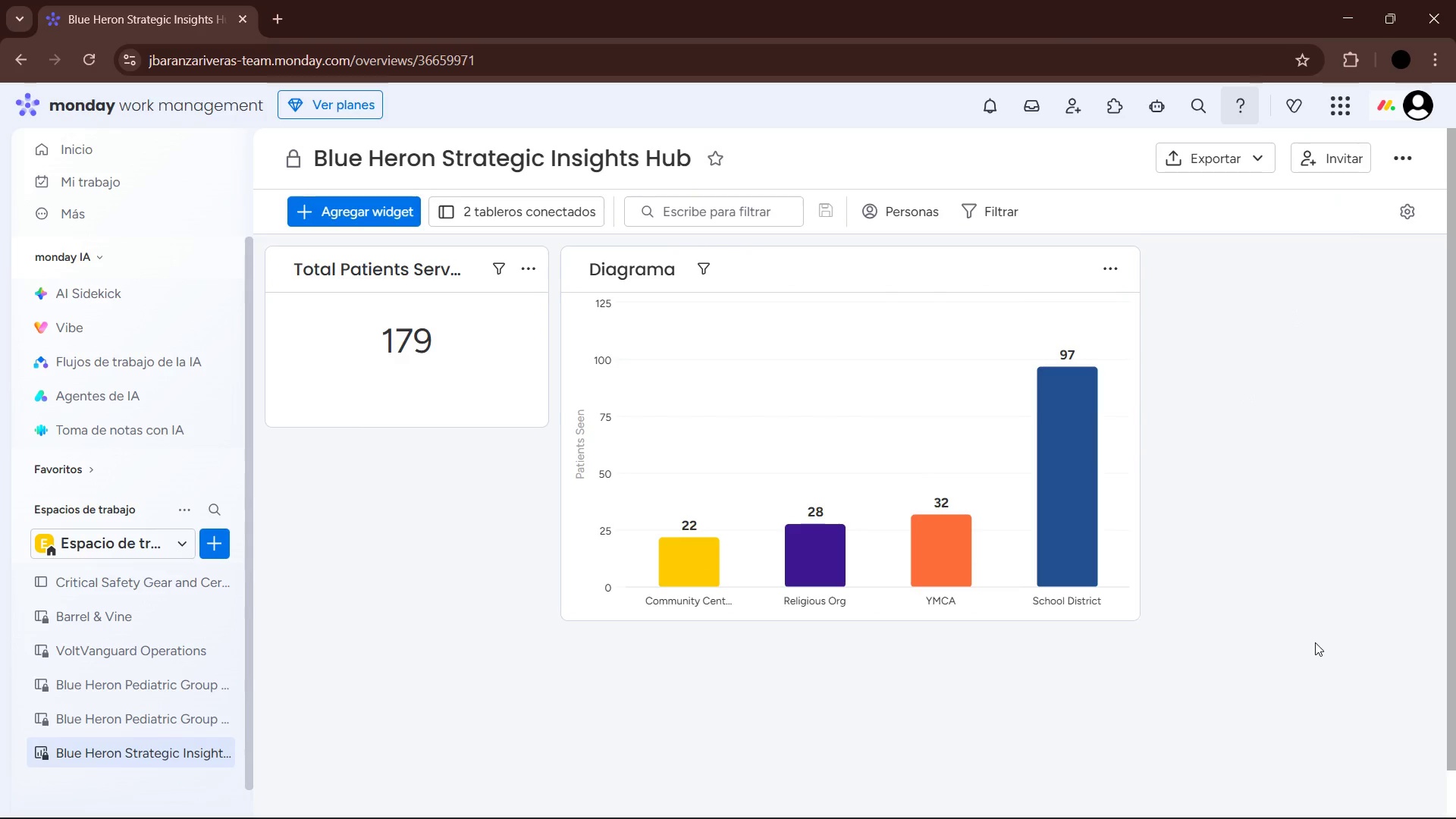 
left_click([661, 270])
 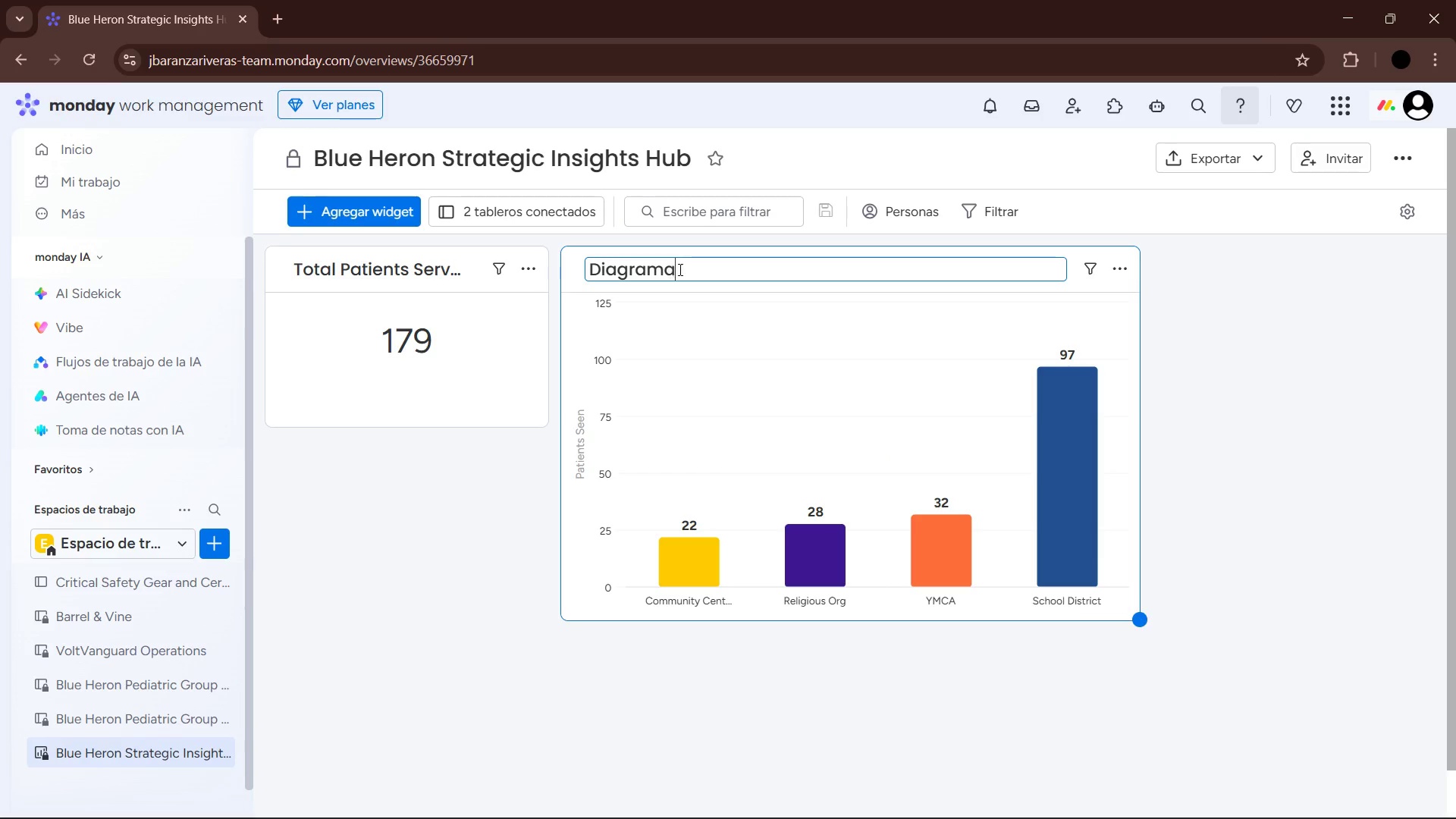 
left_click_drag(start_coordinate=[679, 269], to_coordinate=[569, 272])
 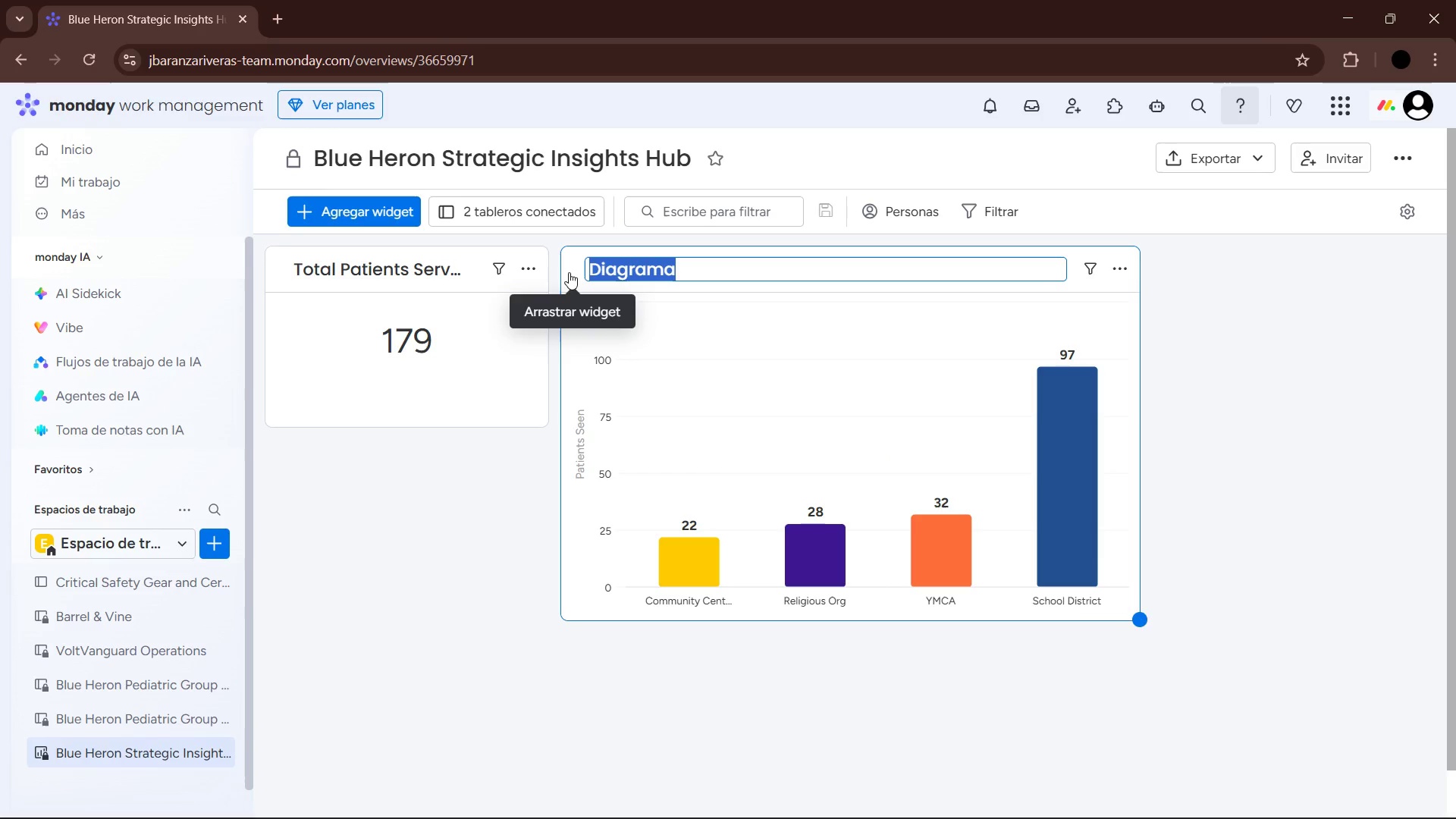 
type(Performance by Community Parn)
key(Backspace)
type(tner)
 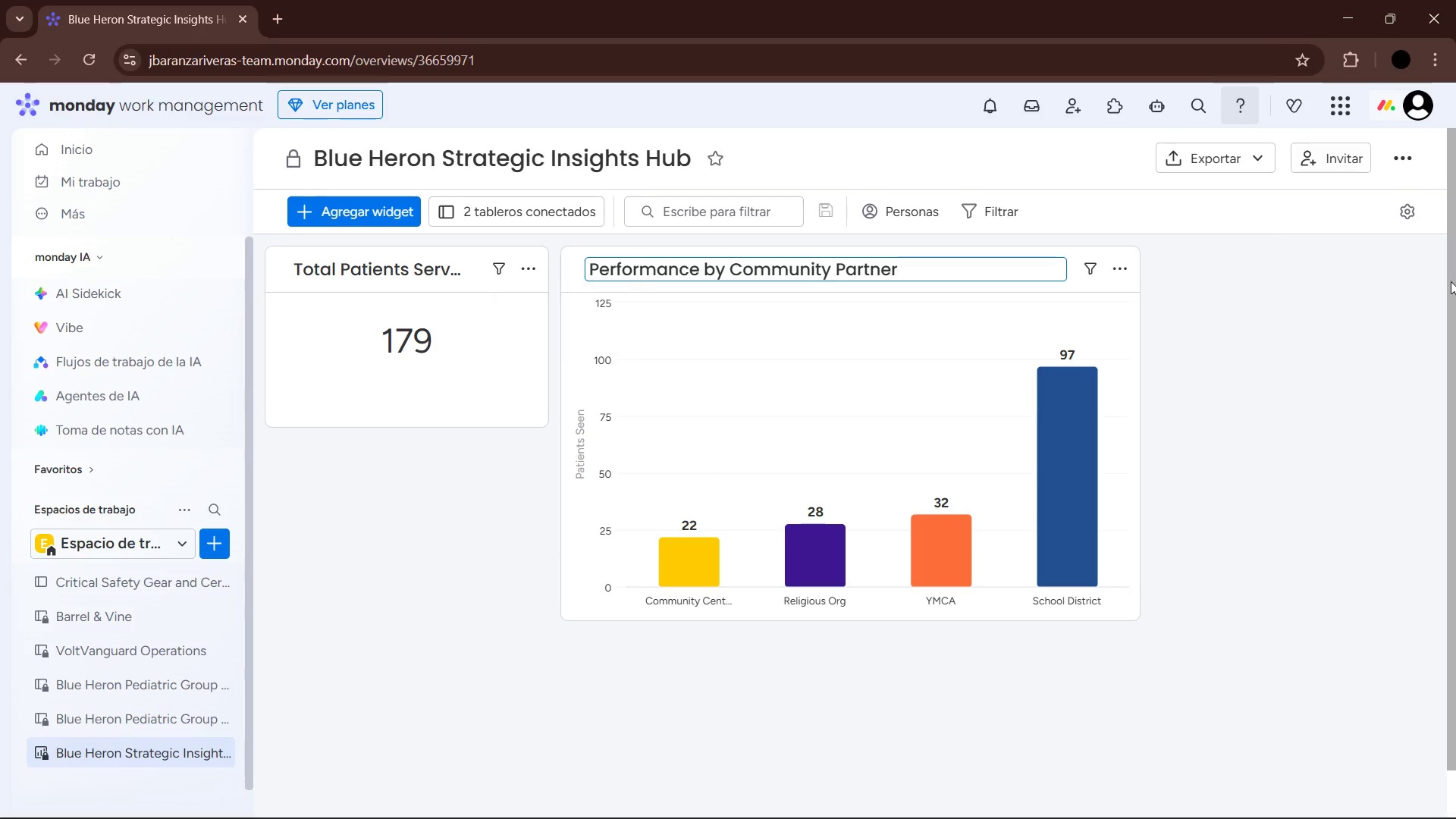 
left_click([1429, 369])
 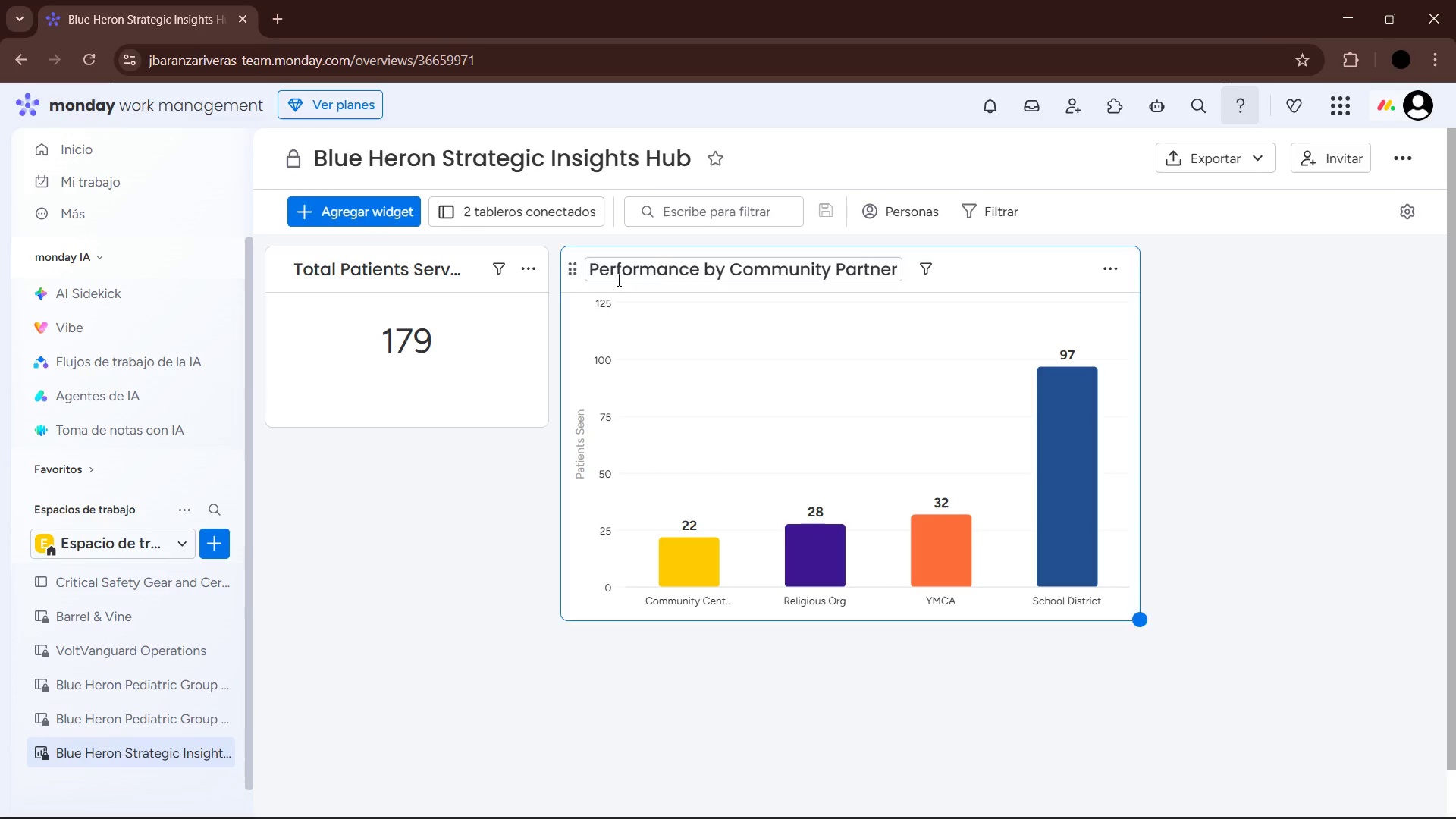 
left_click([372, 213])
 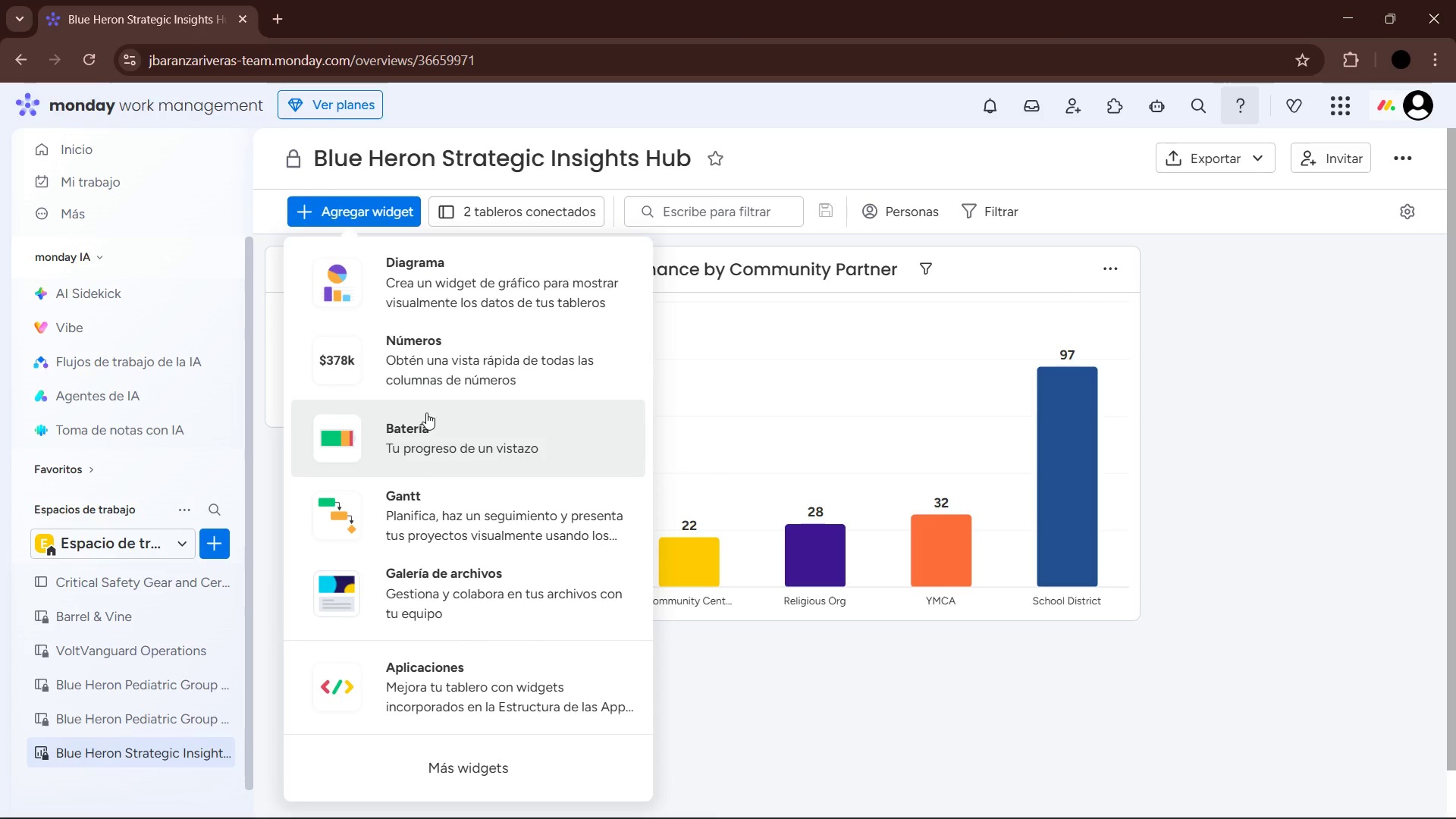 
left_click([431, 445])
 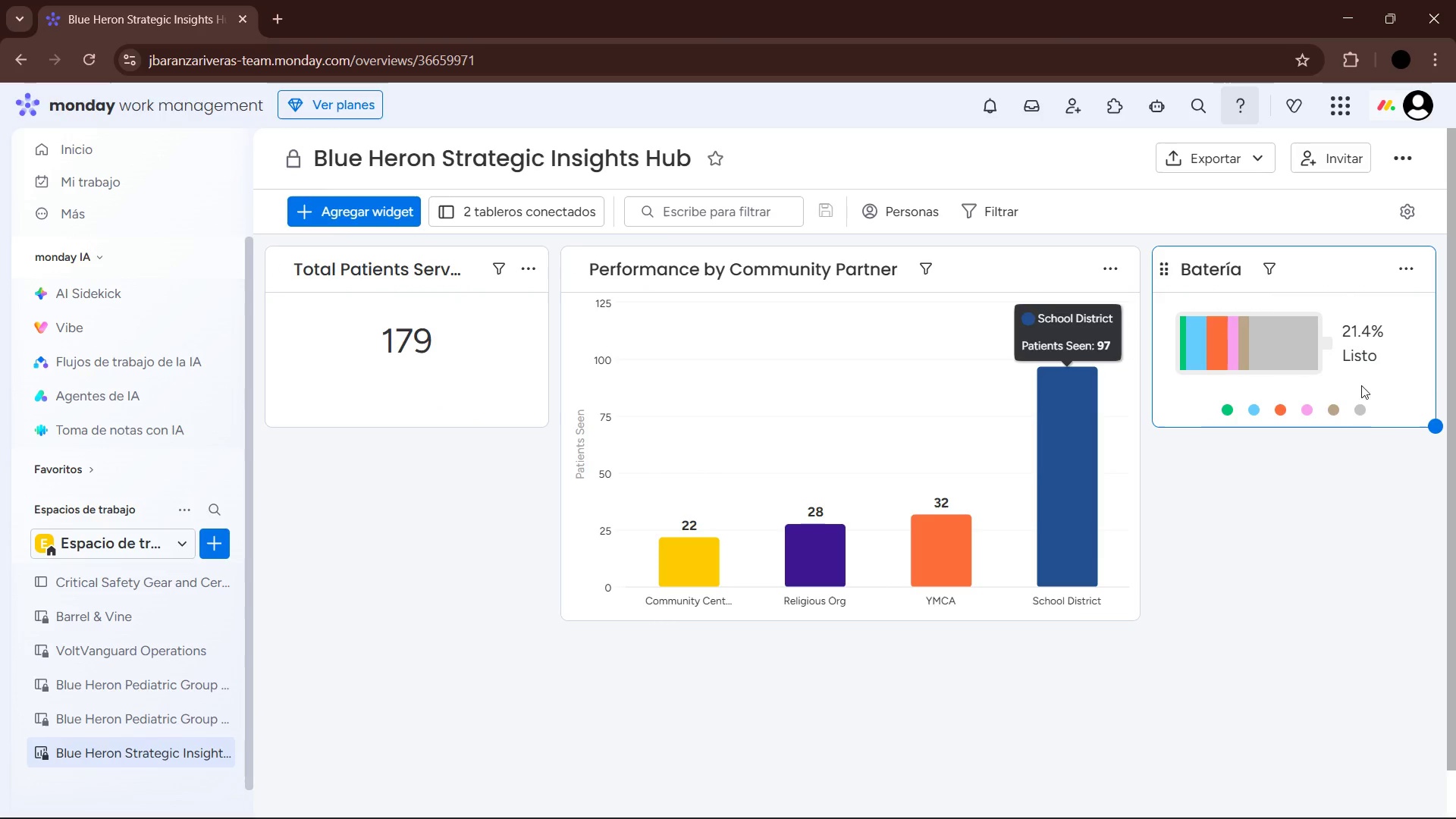 
left_click_drag(start_coordinate=[1372, 356], to_coordinate=[1052, 323])
 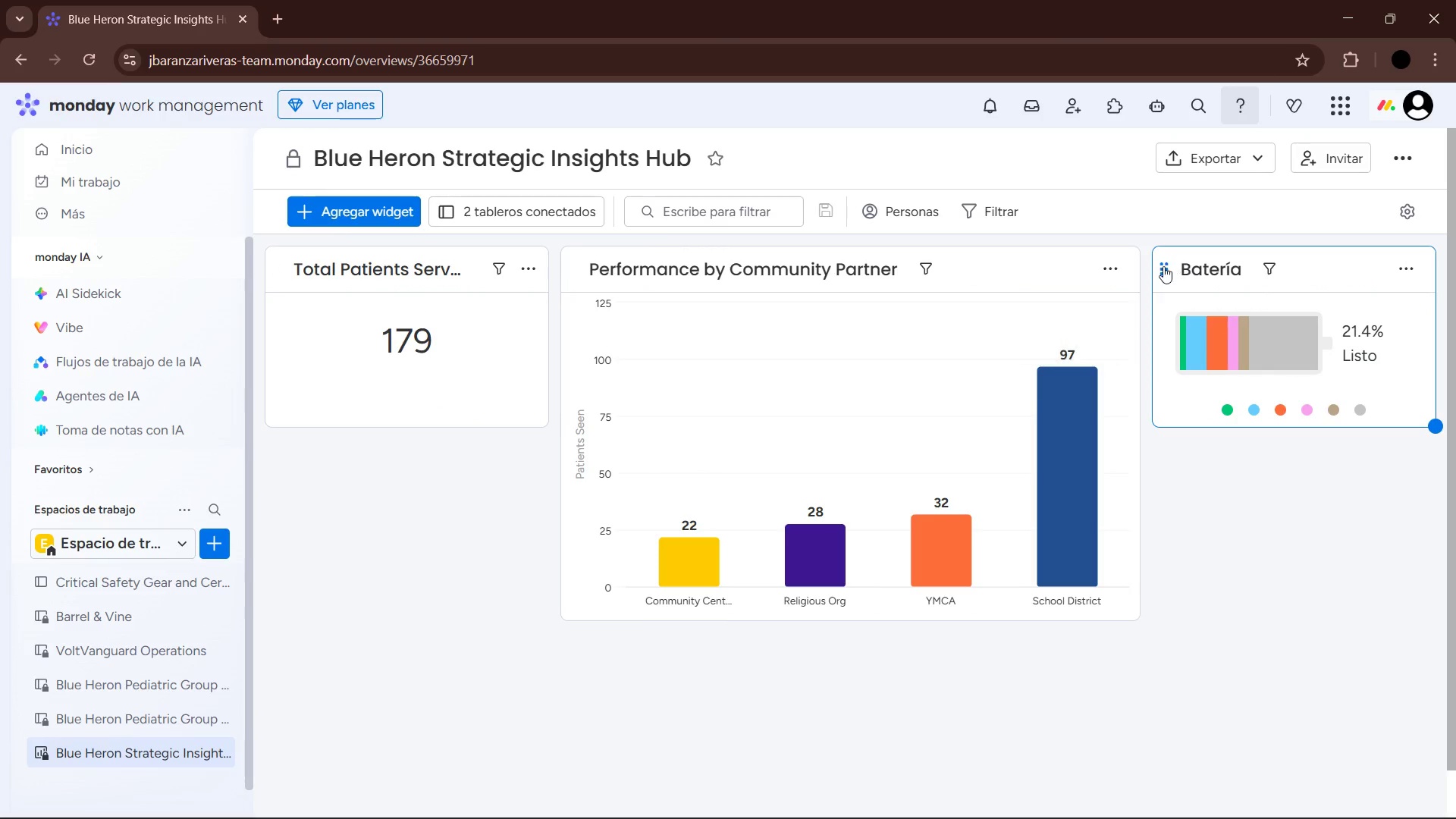 
left_click_drag(start_coordinate=[1163, 266], to_coordinate=[275, 468])
 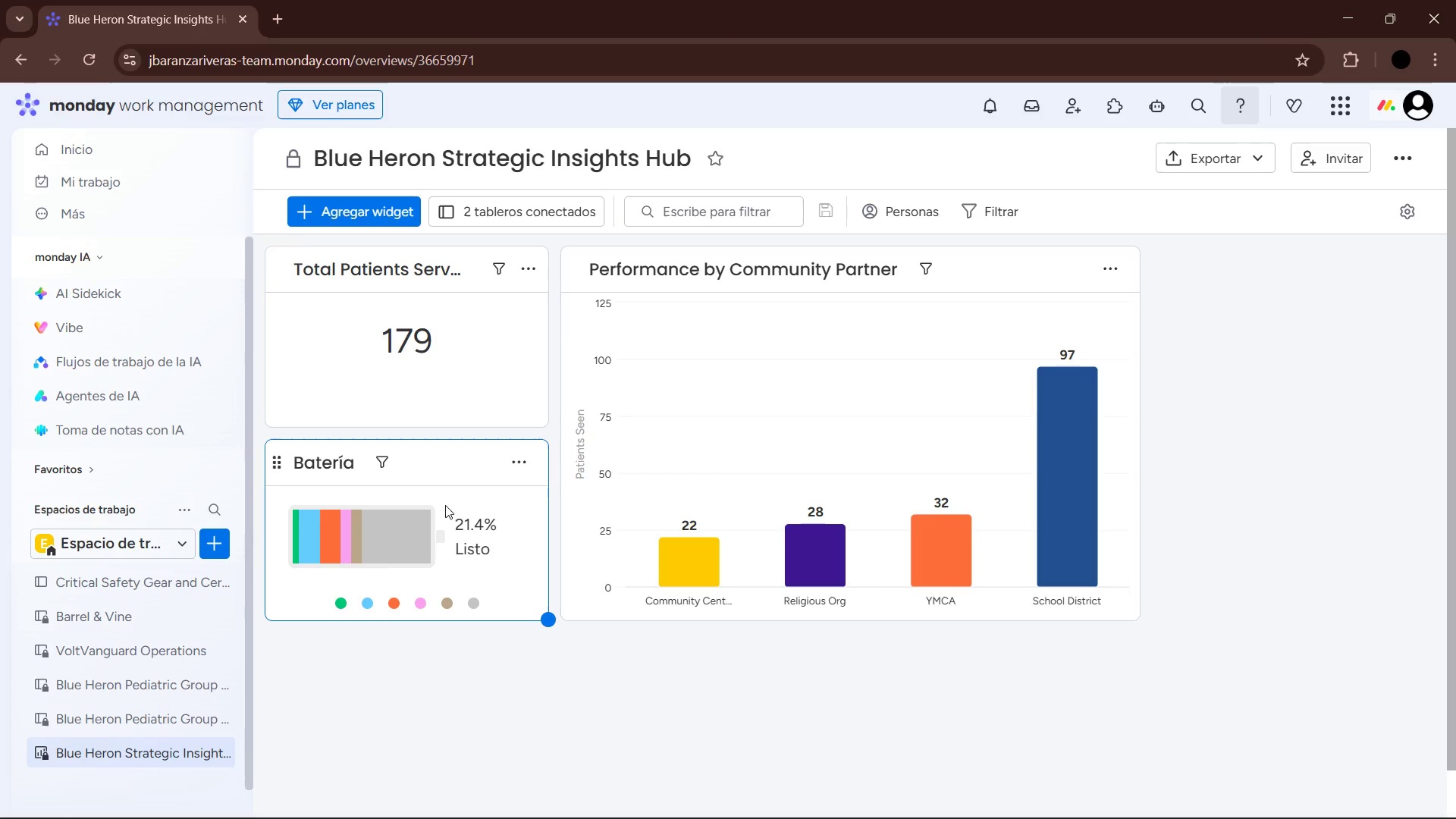 
left_click([526, 474])
 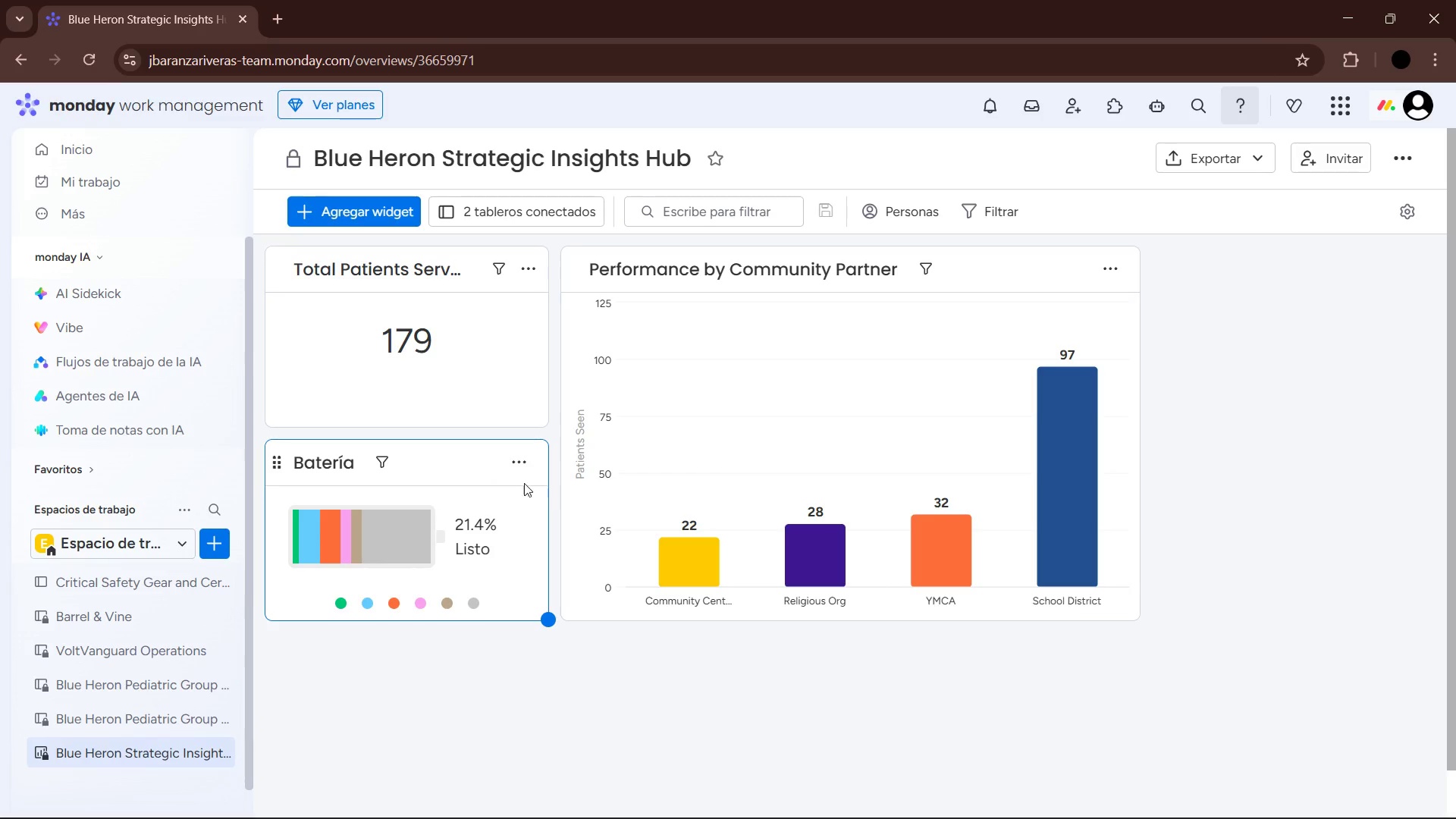 
left_click([522, 471])
 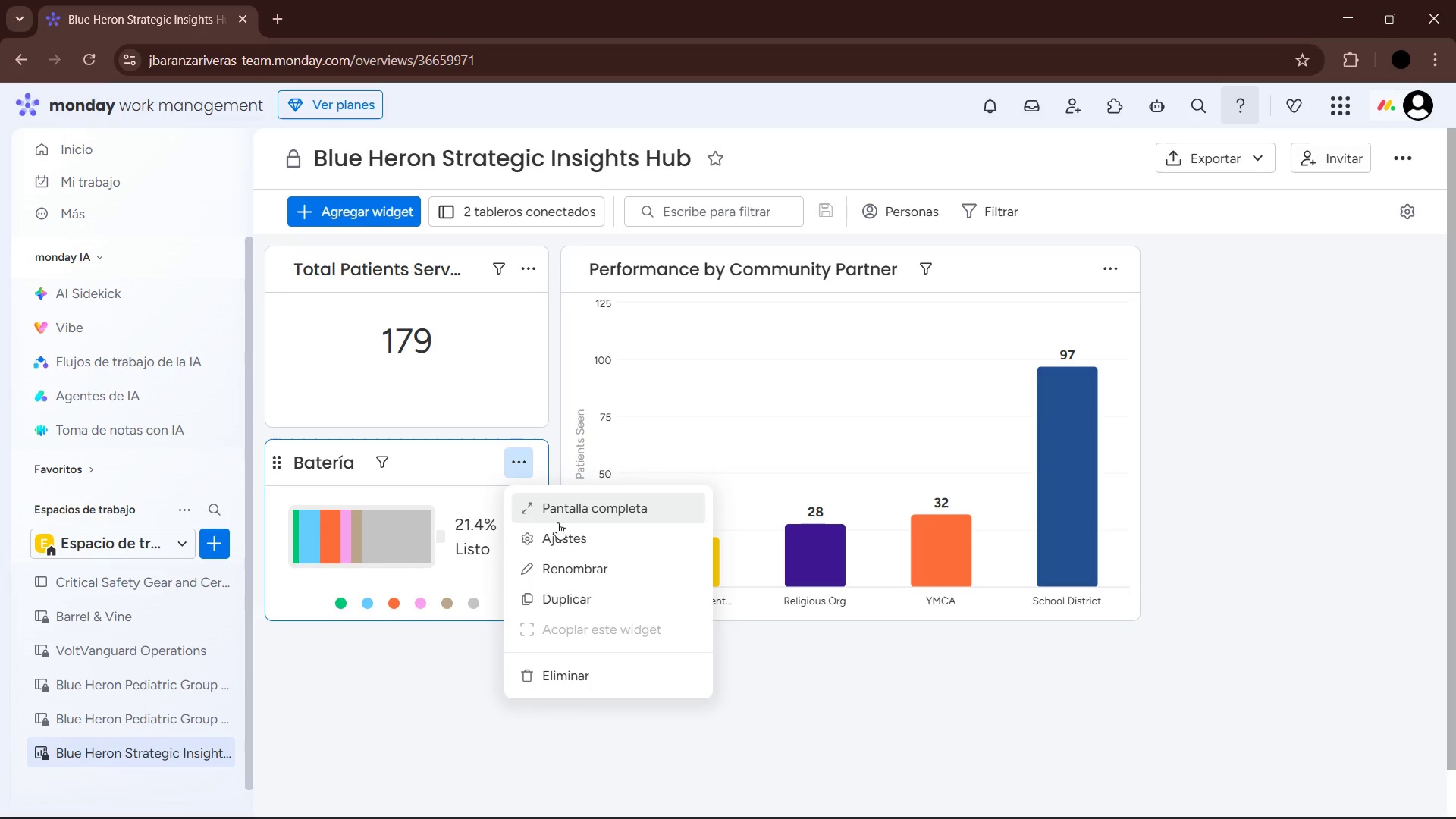 
left_click([566, 538])
 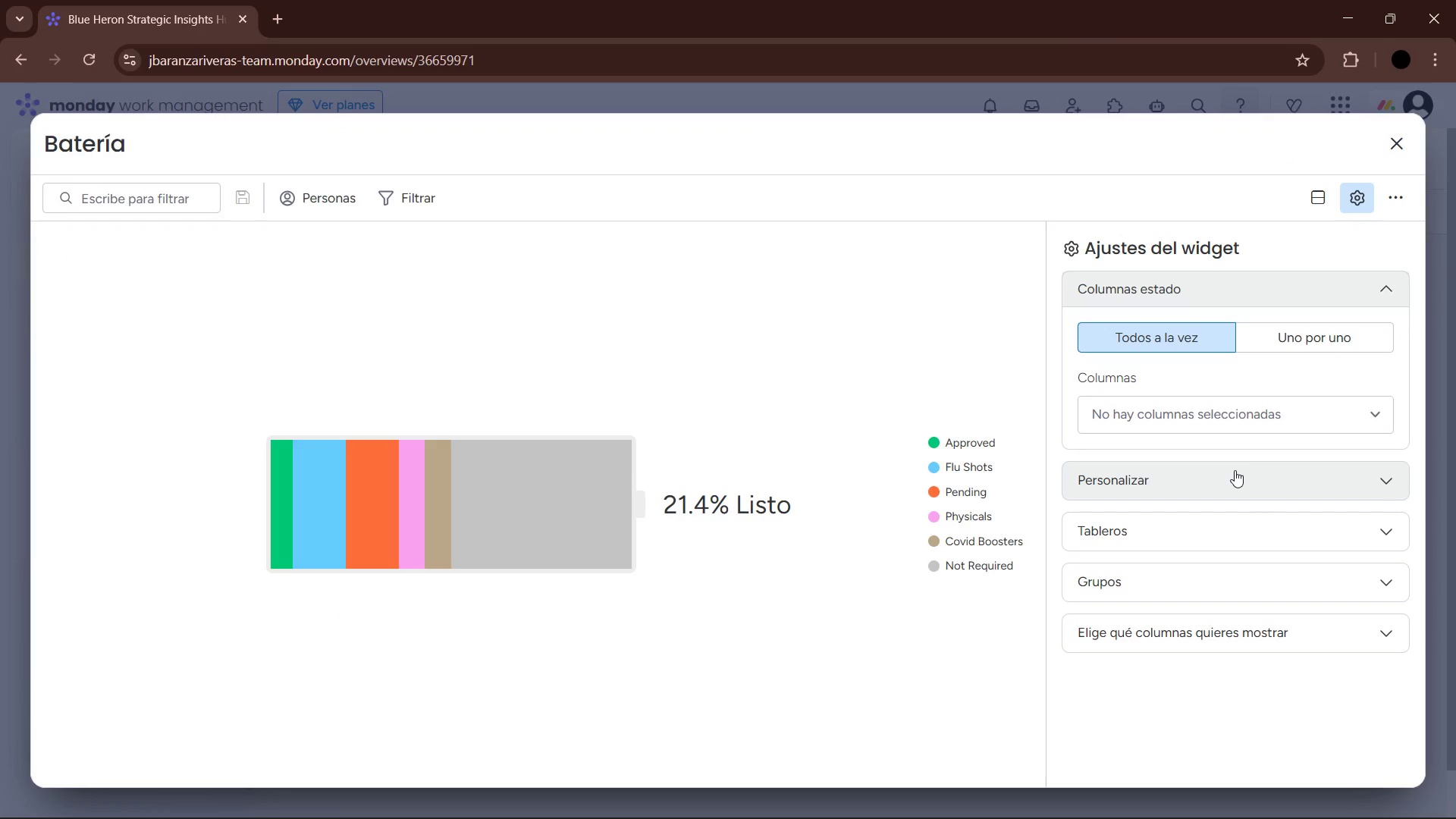 
left_click([1194, 535])
 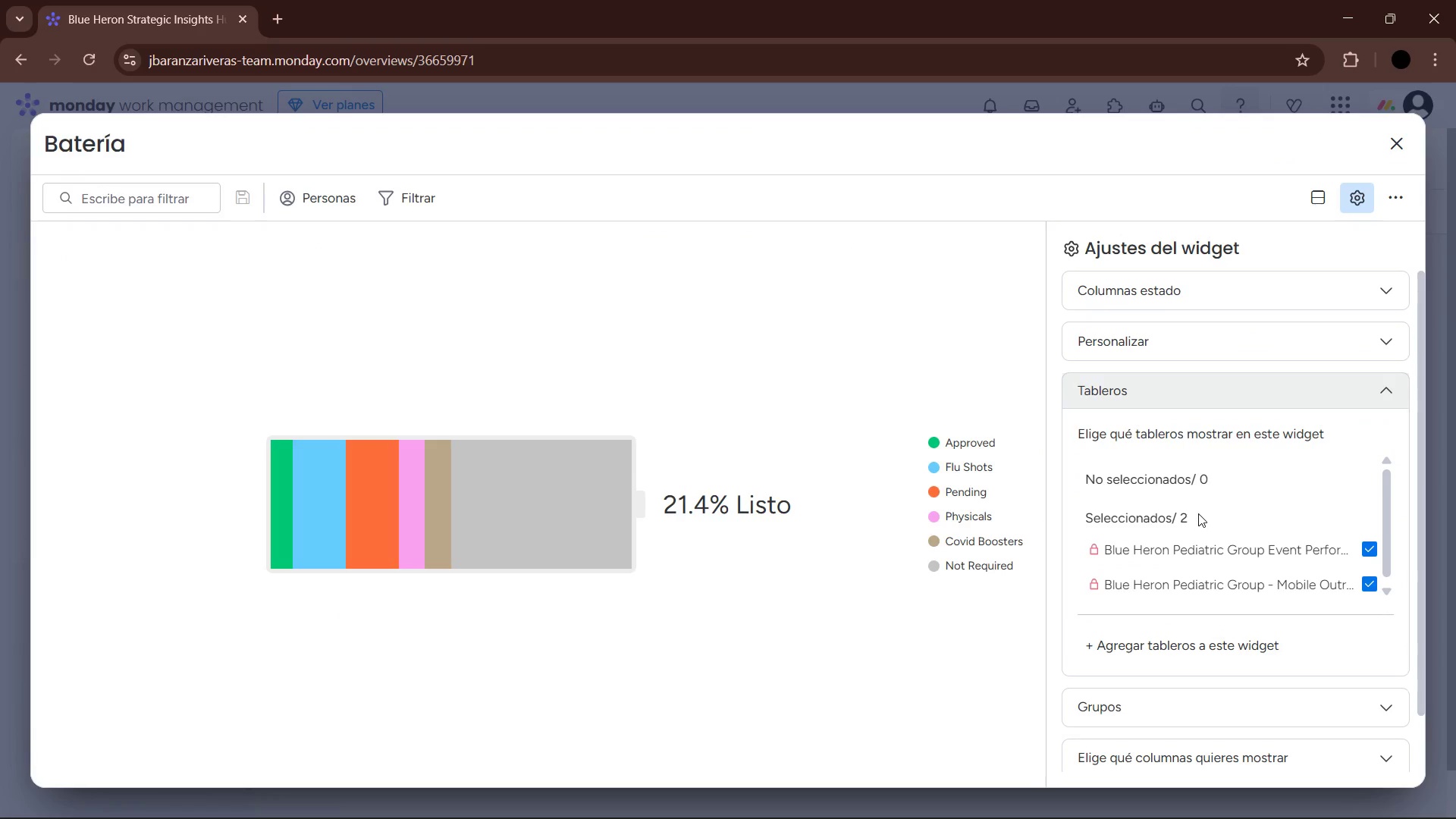 
scroll: coordinate [1200, 515], scroll_direction: down, amount: 1.0
 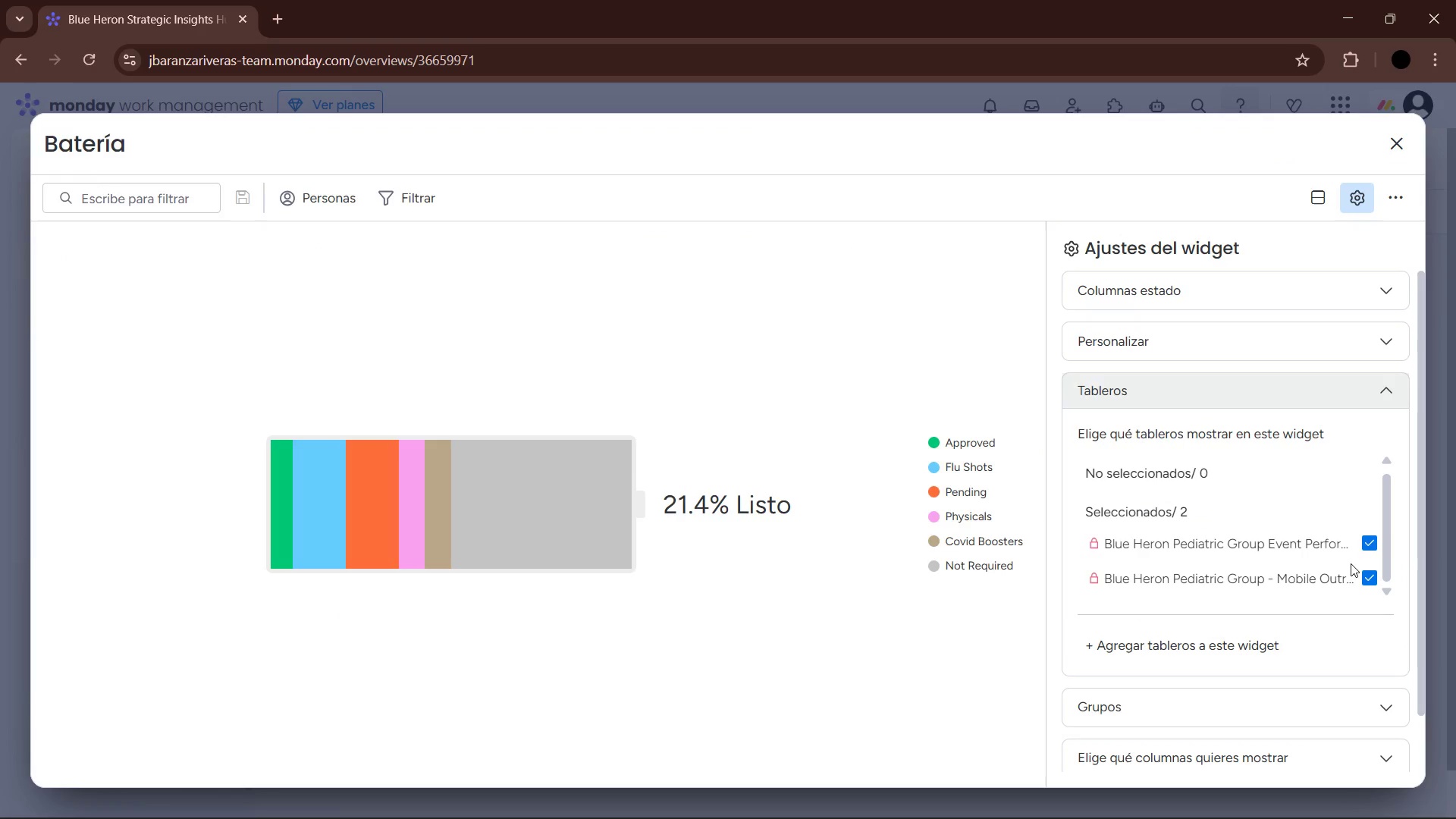 
mouse_move([1344, 575])
 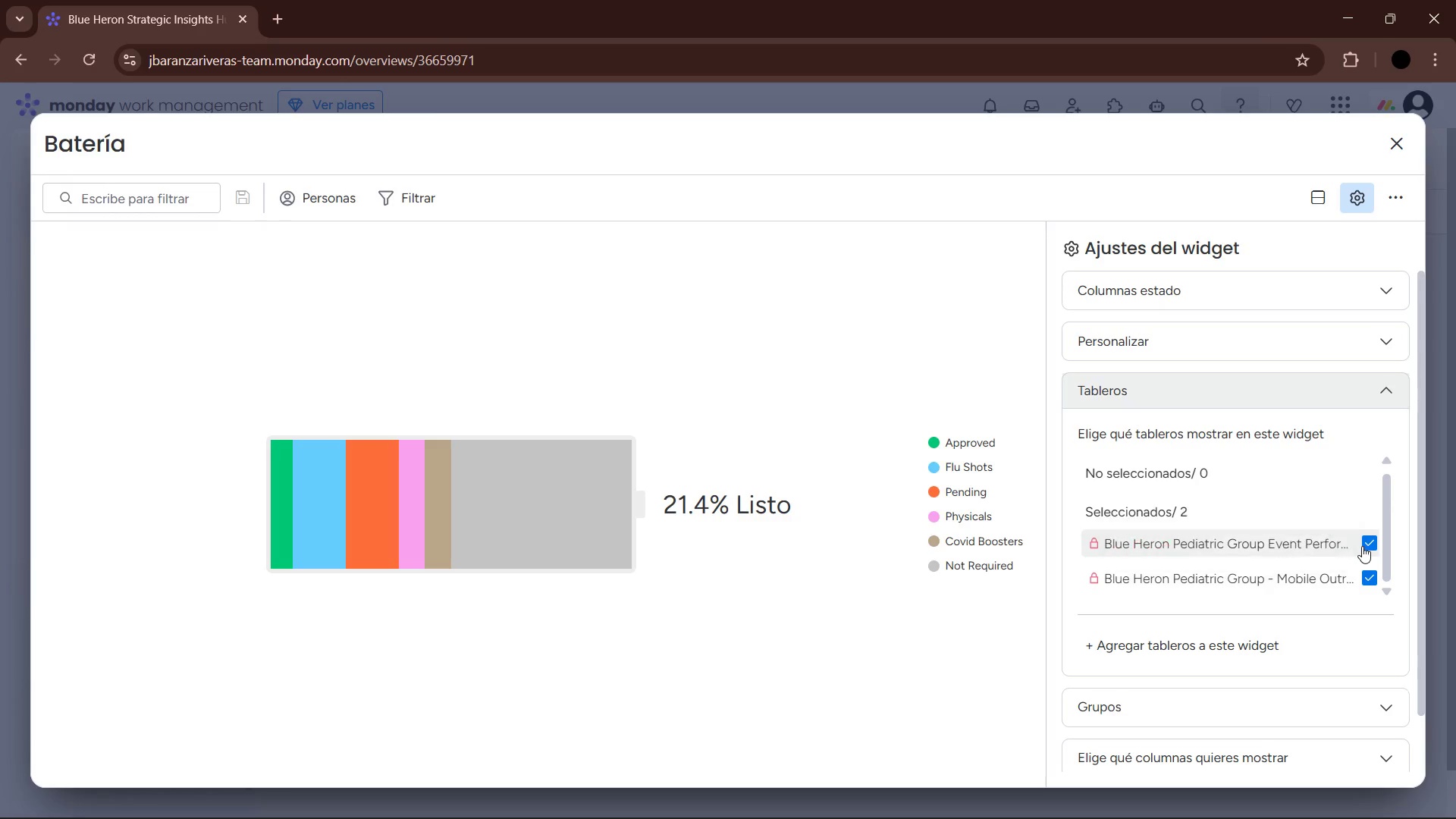 
left_click([1367, 543])
 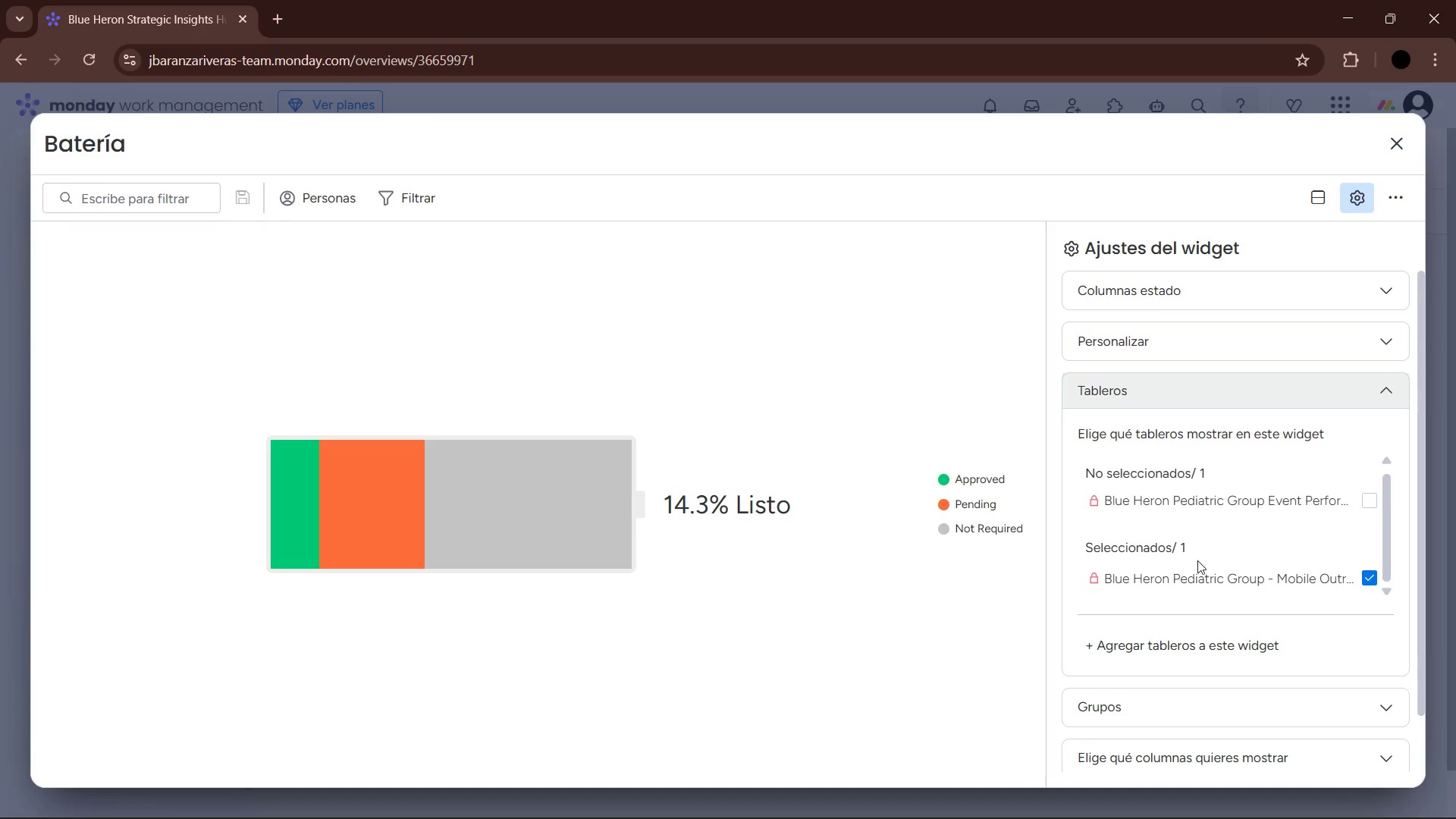 
left_click([1204, 397])
 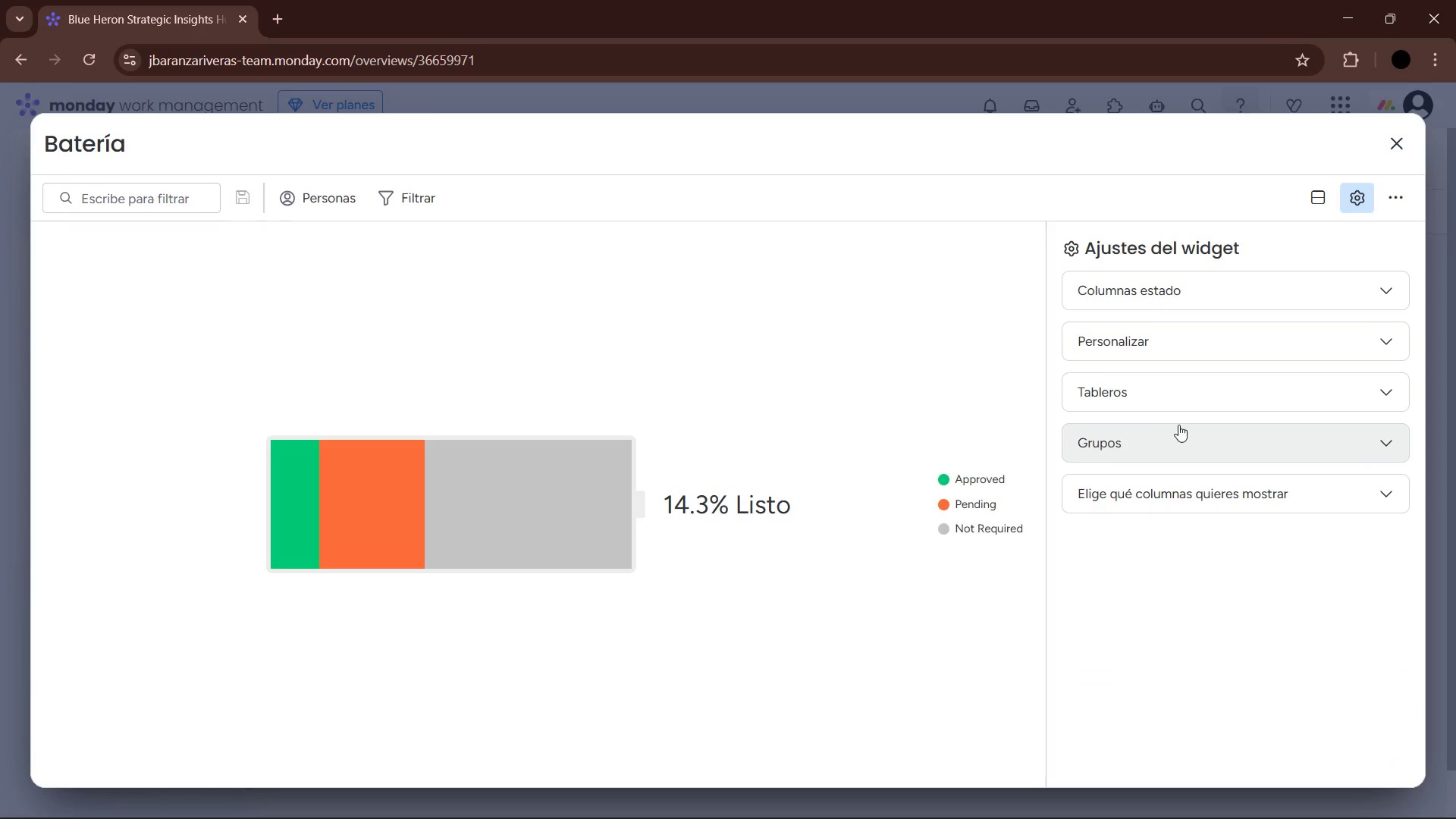 
left_click([1170, 406])
 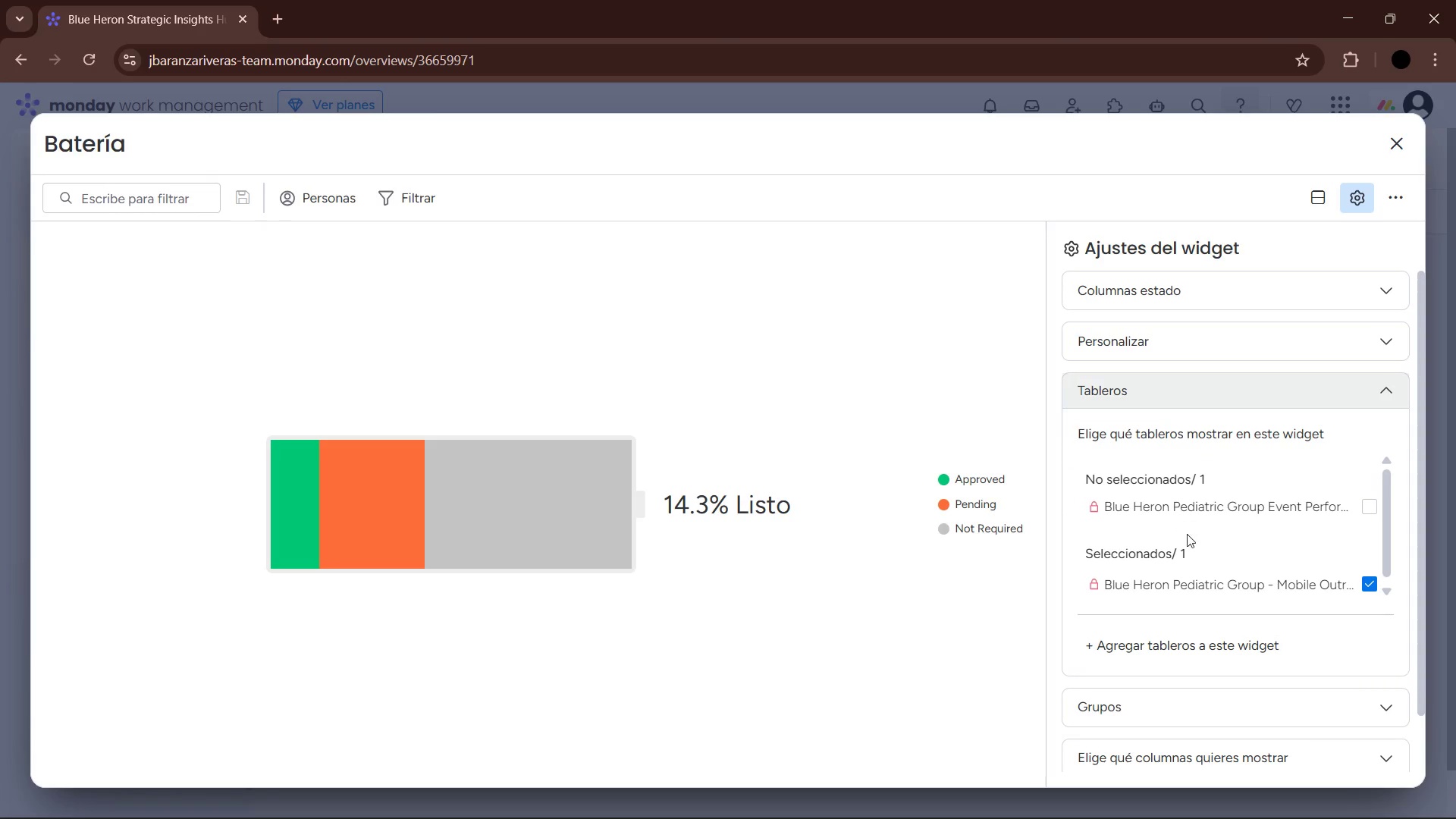 
scroll: coordinate [1187, 541], scroll_direction: down, amount: 1.0
 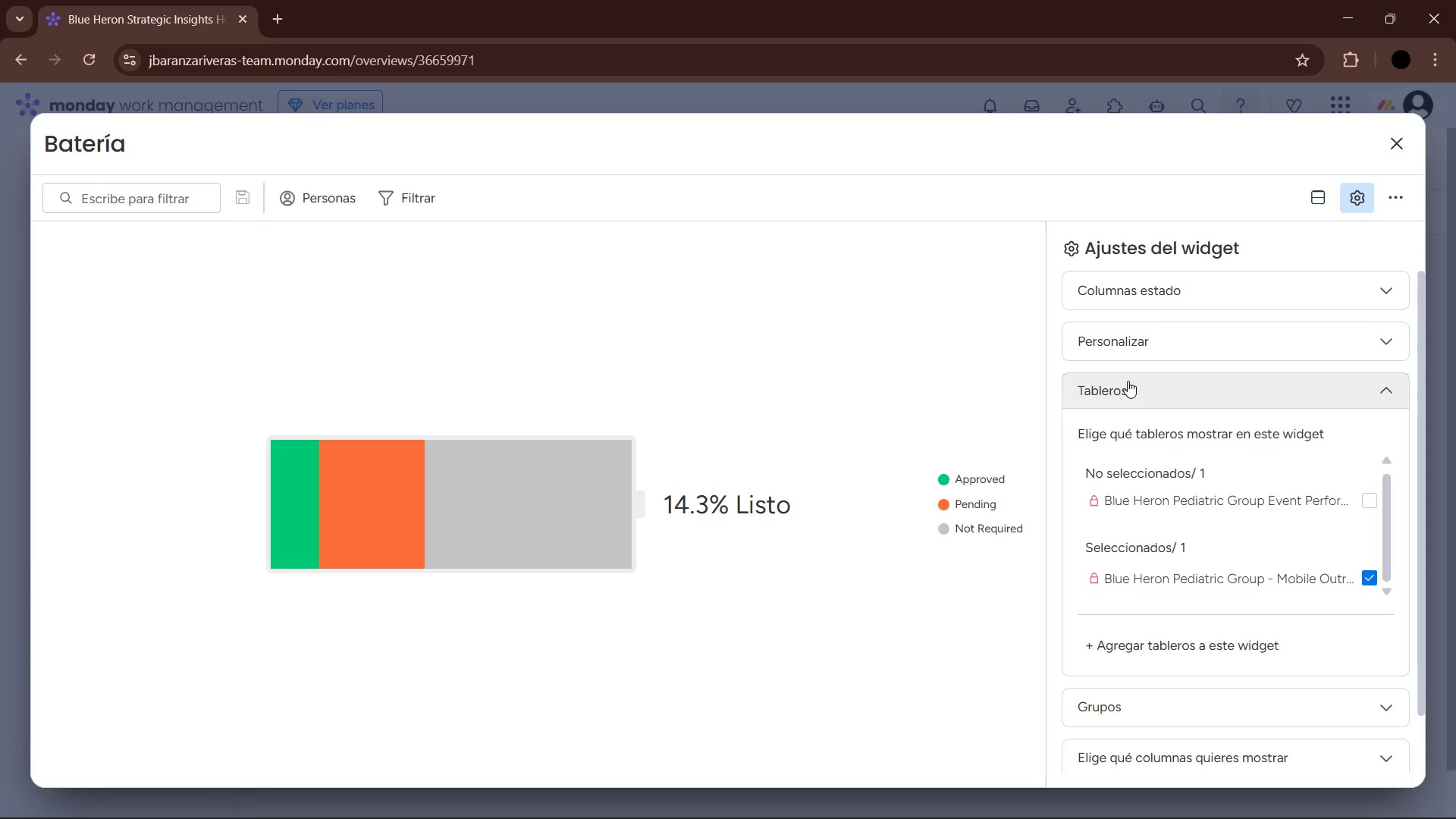 
double_click([1149, 325])
 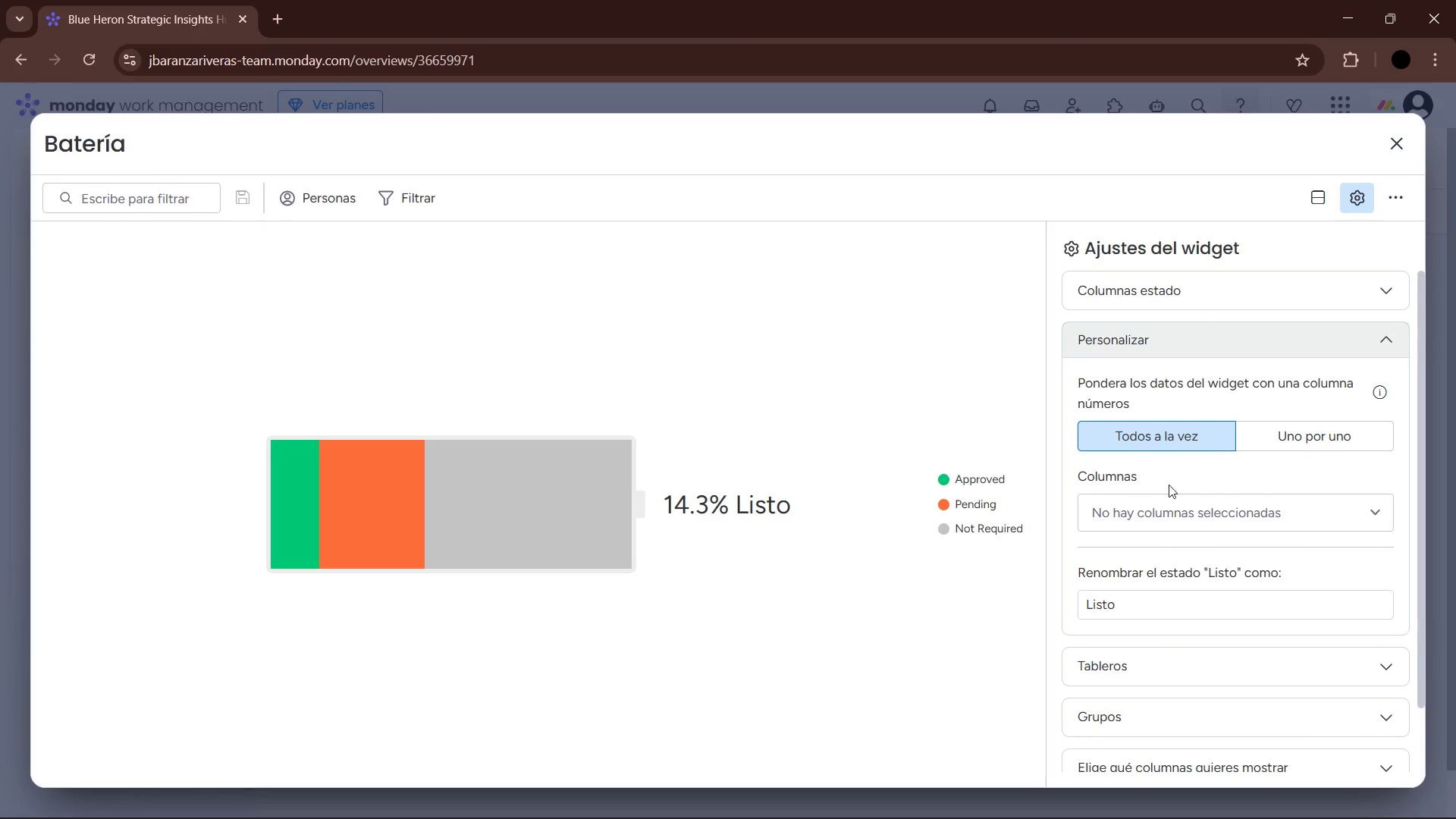 
left_click([1173, 495])
 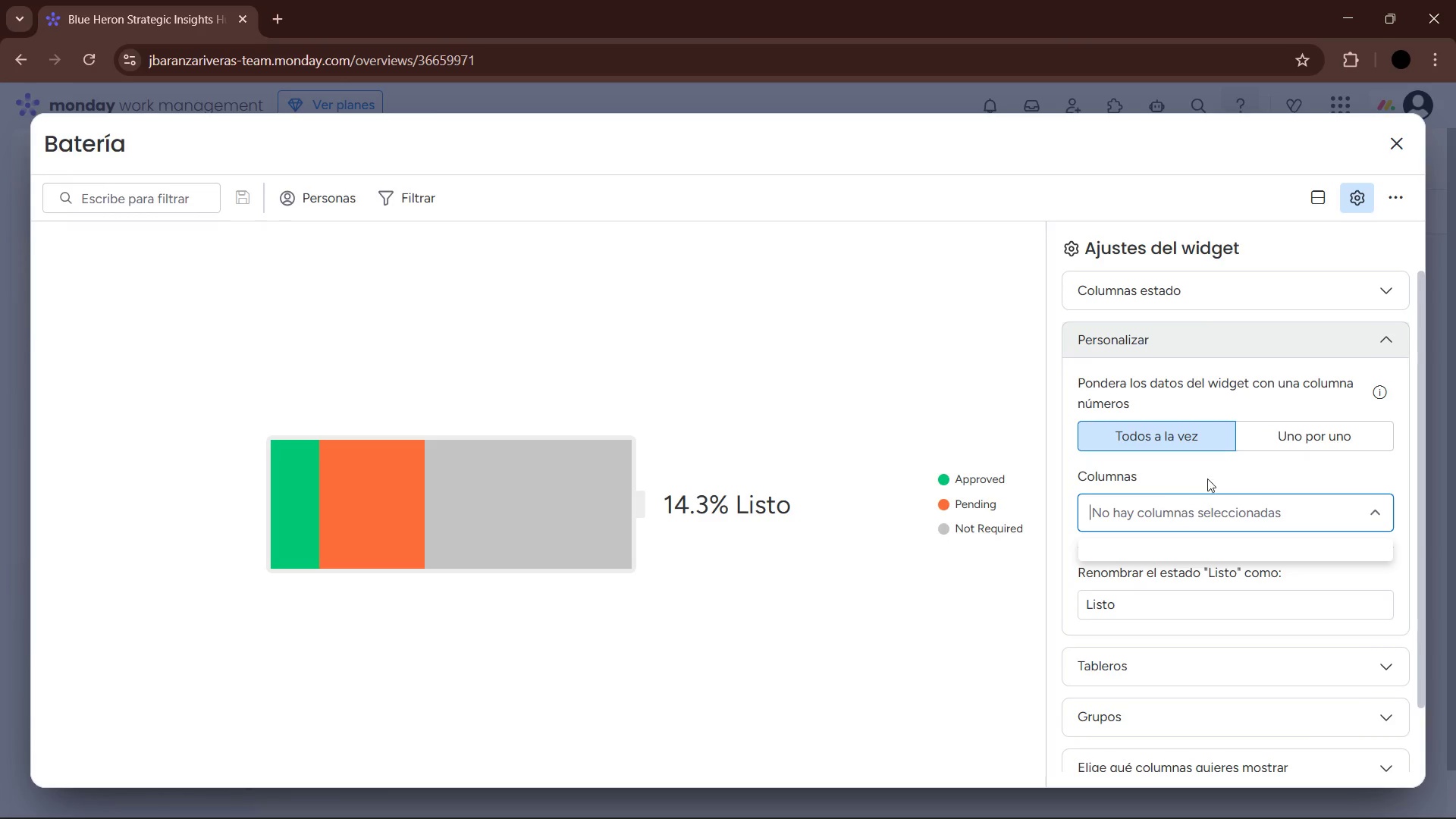 
left_click([1282, 437])
 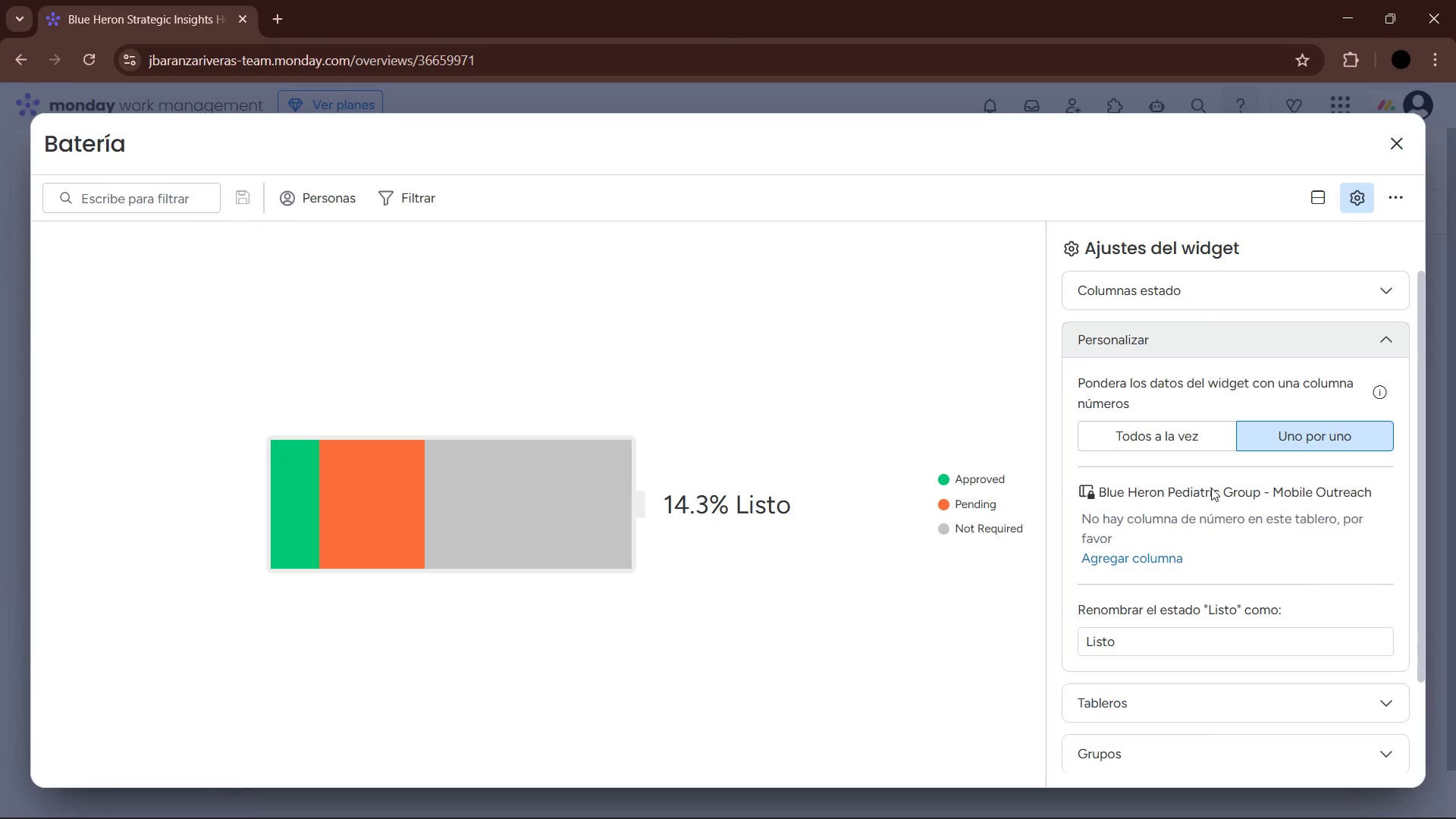 
scroll: coordinate [1203, 482], scroll_direction: down, amount: 1.0
 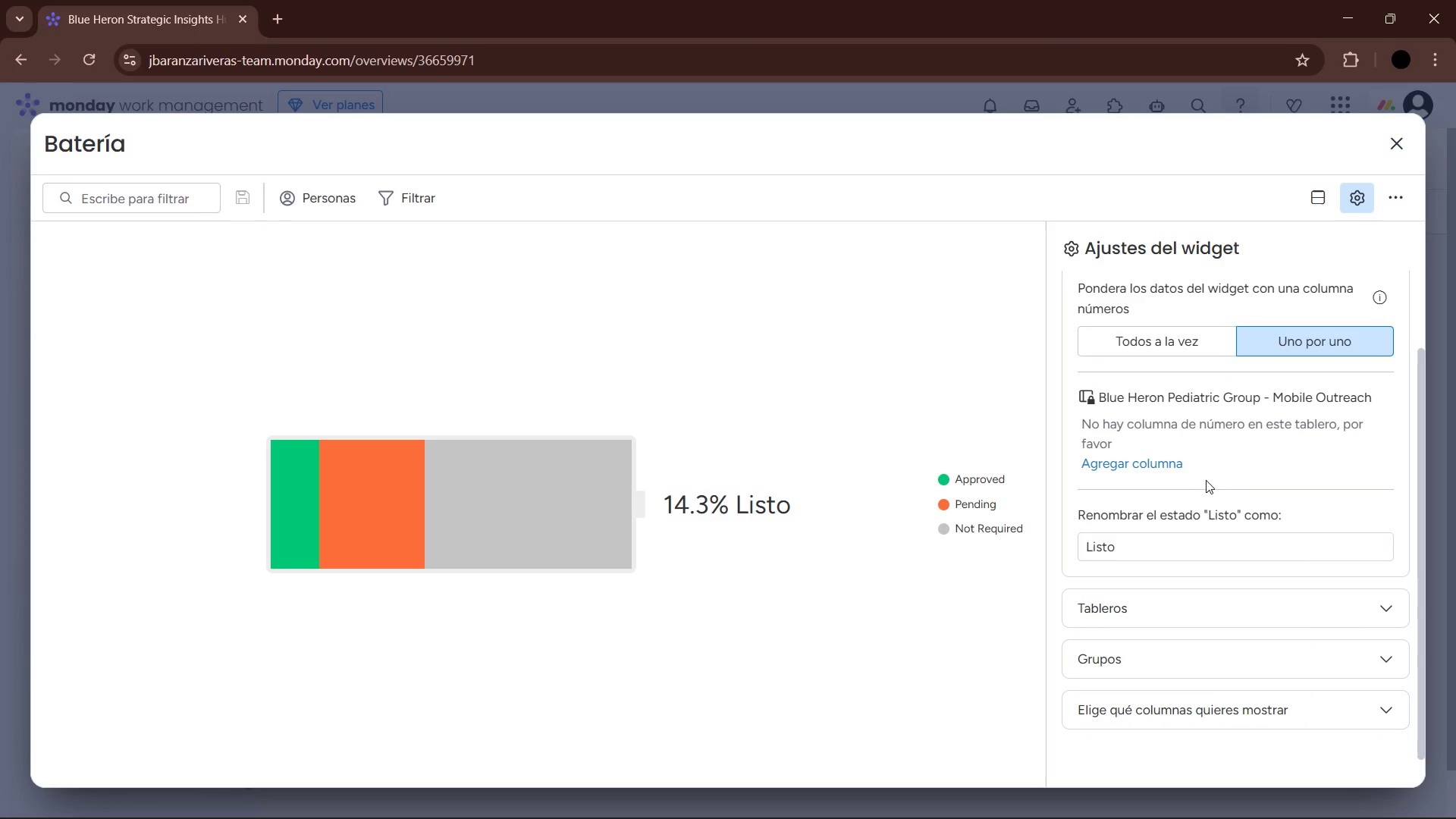 
left_click([1151, 461])
 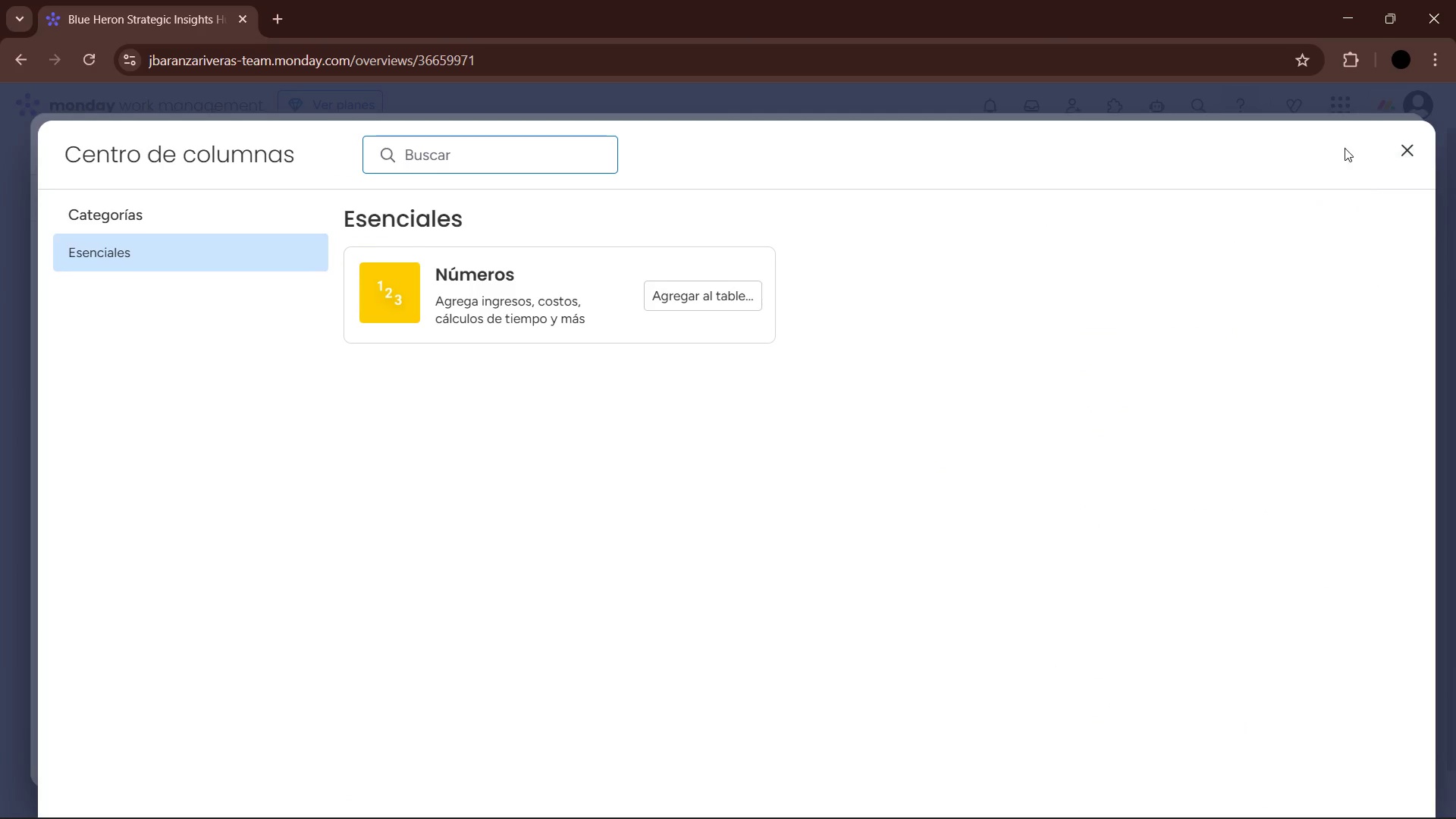 
left_click([1401, 143])
 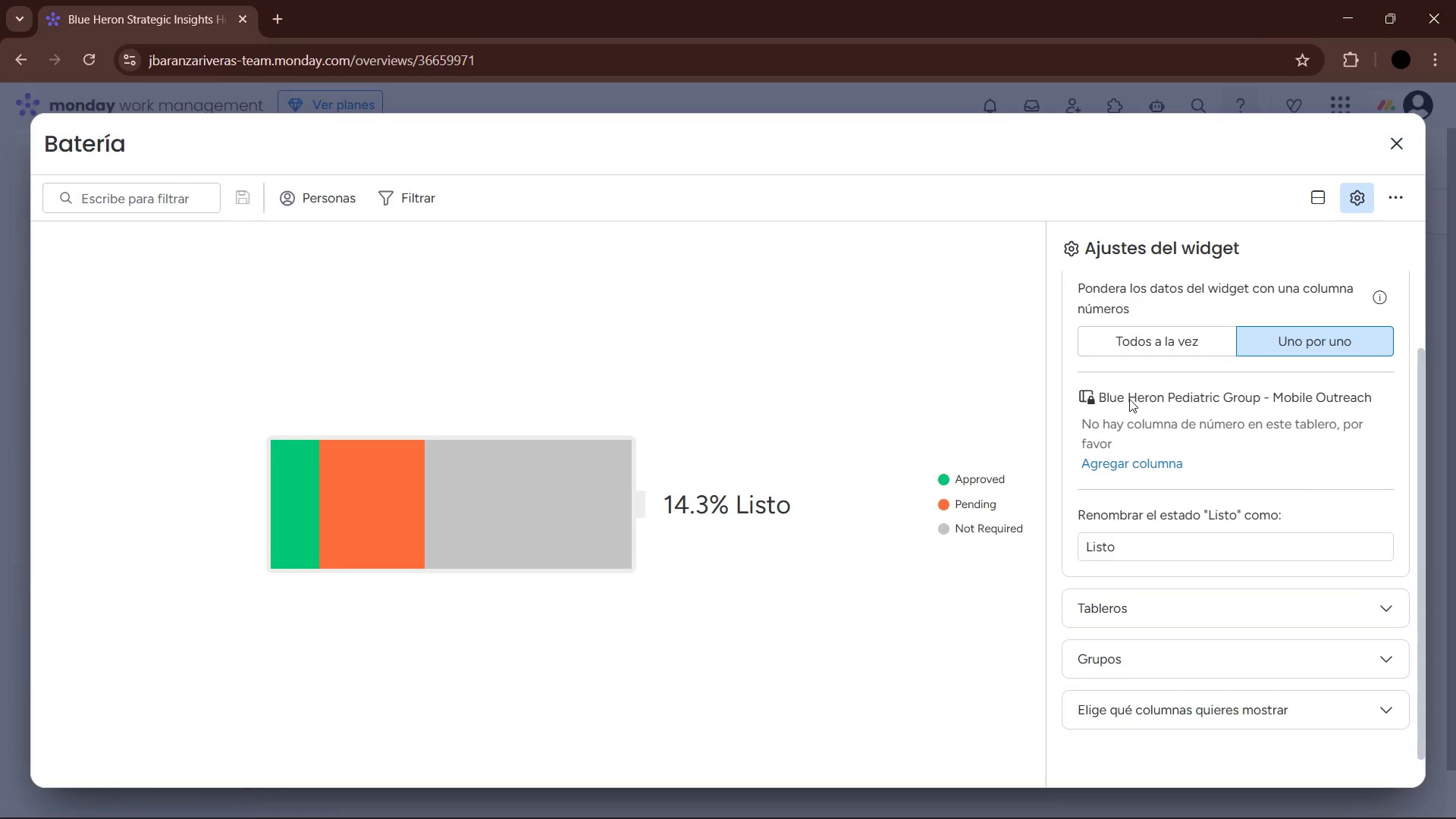 
left_click([1169, 610])
 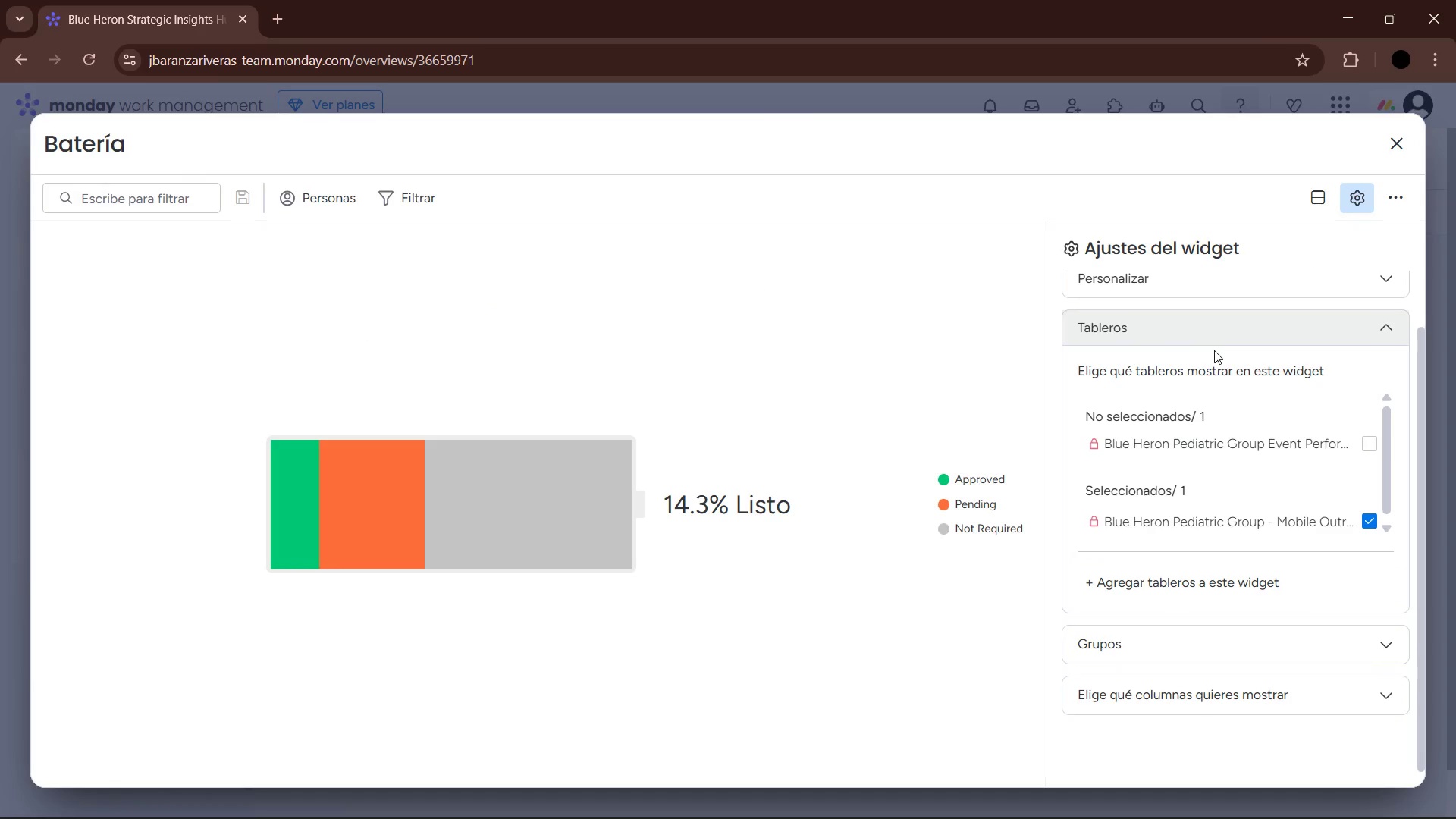 
left_click([1220, 338])
 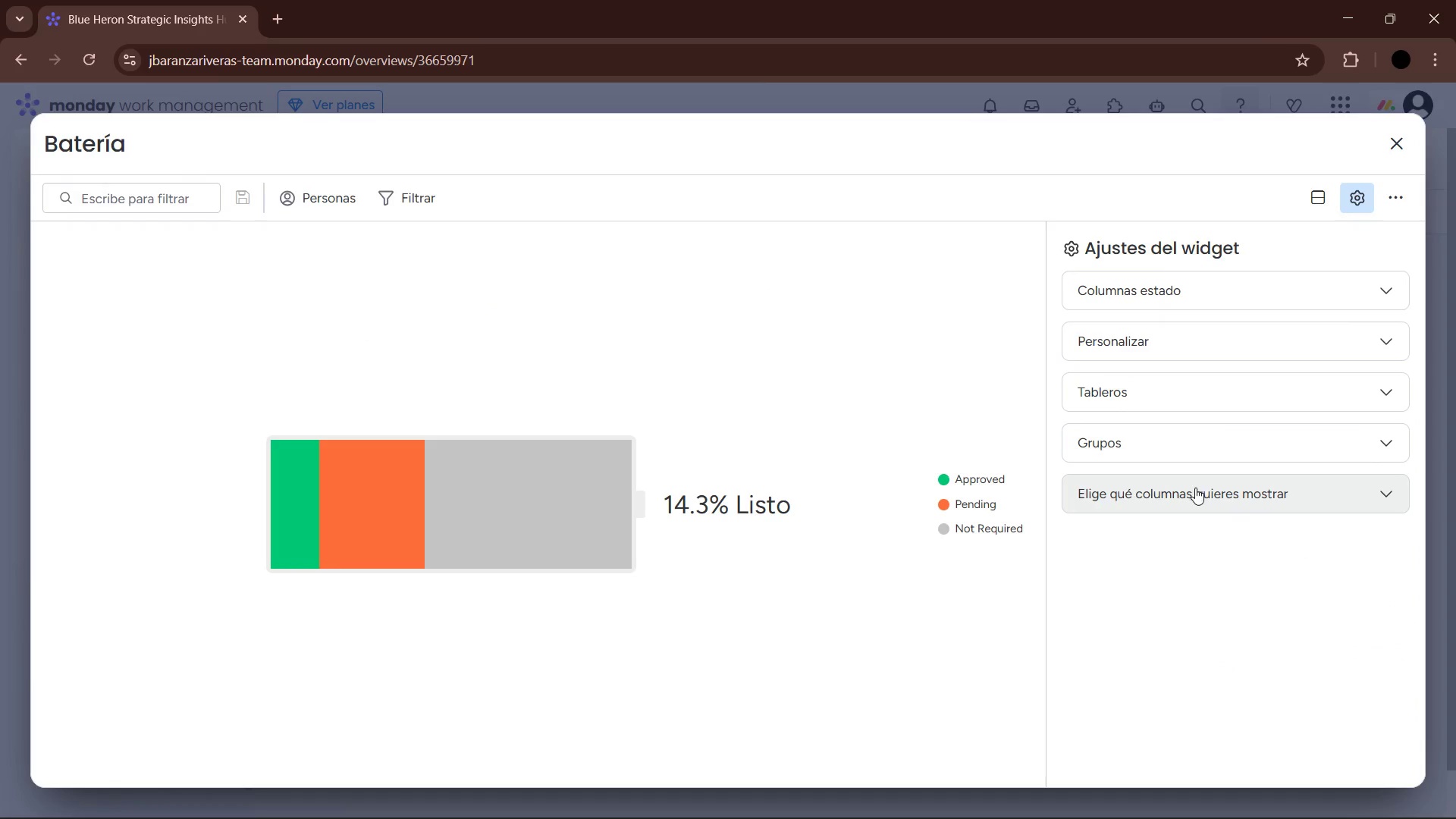 
scroll: coordinate [1196, 492], scroll_direction: up, amount: 1.0
 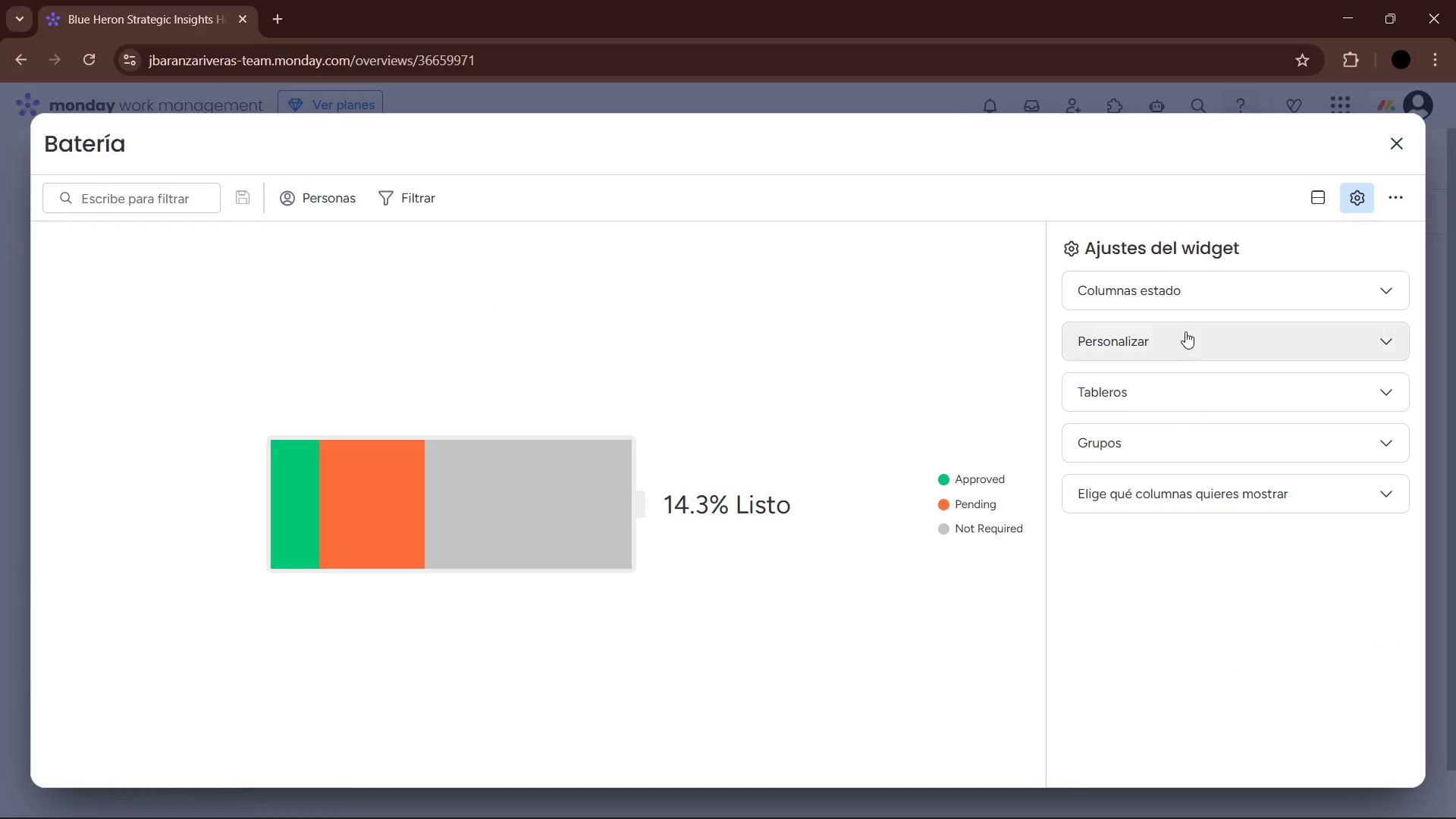 
left_click([1185, 331])
 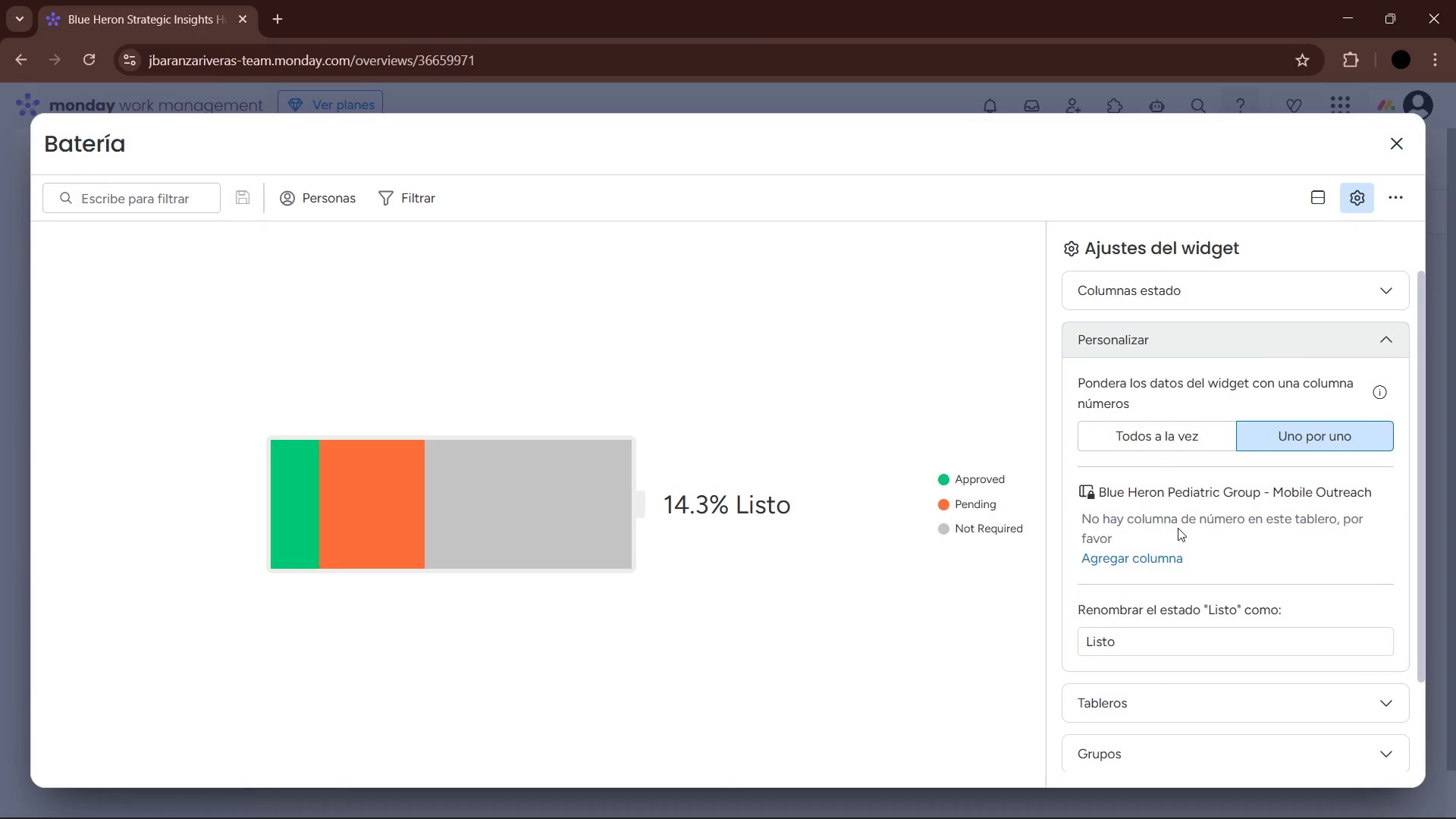 
scroll: coordinate [1152, 622], scroll_direction: down, amount: 1.0
 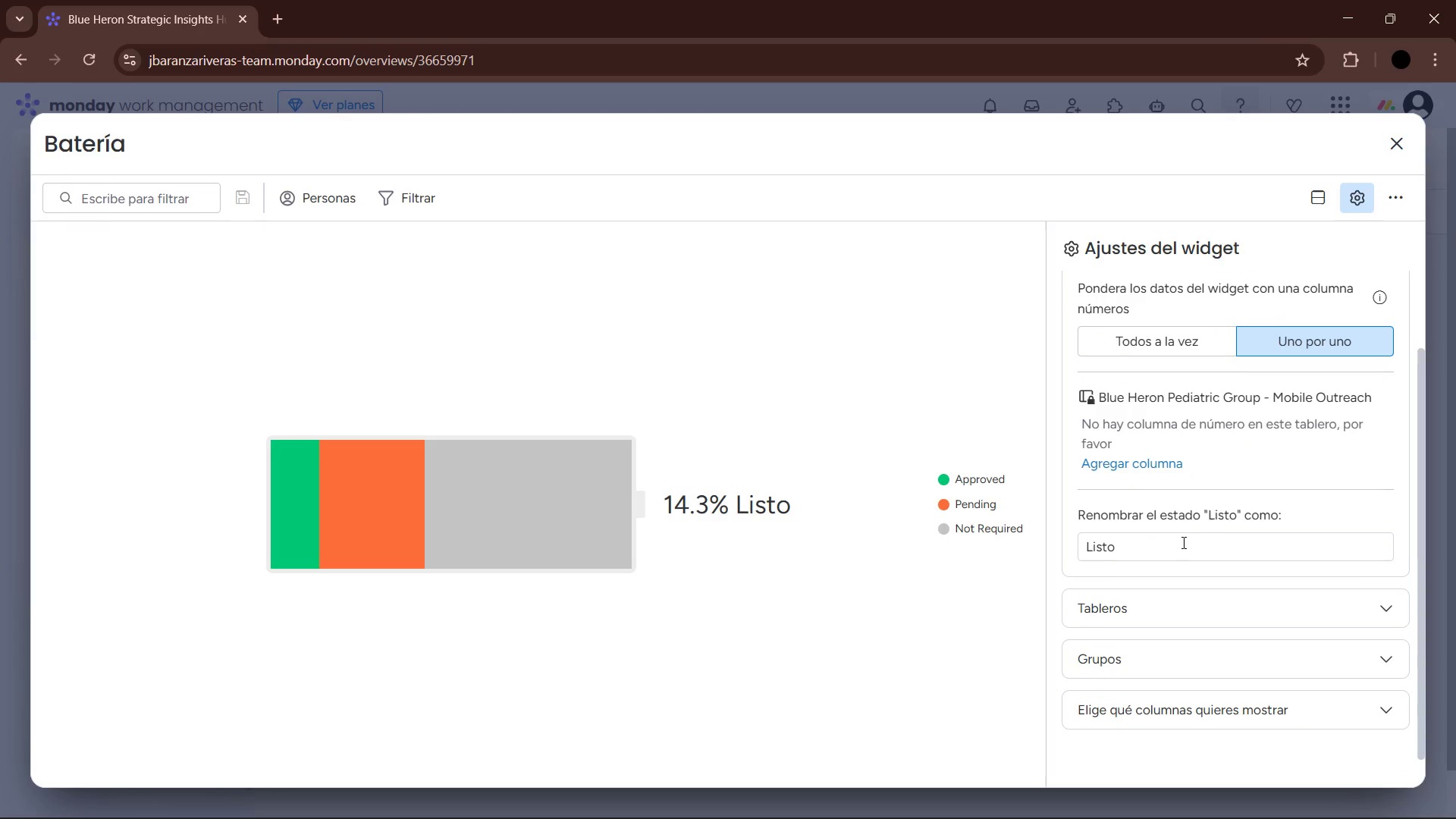 
scroll: coordinate [1182, 542], scroll_direction: up, amount: 1.0
 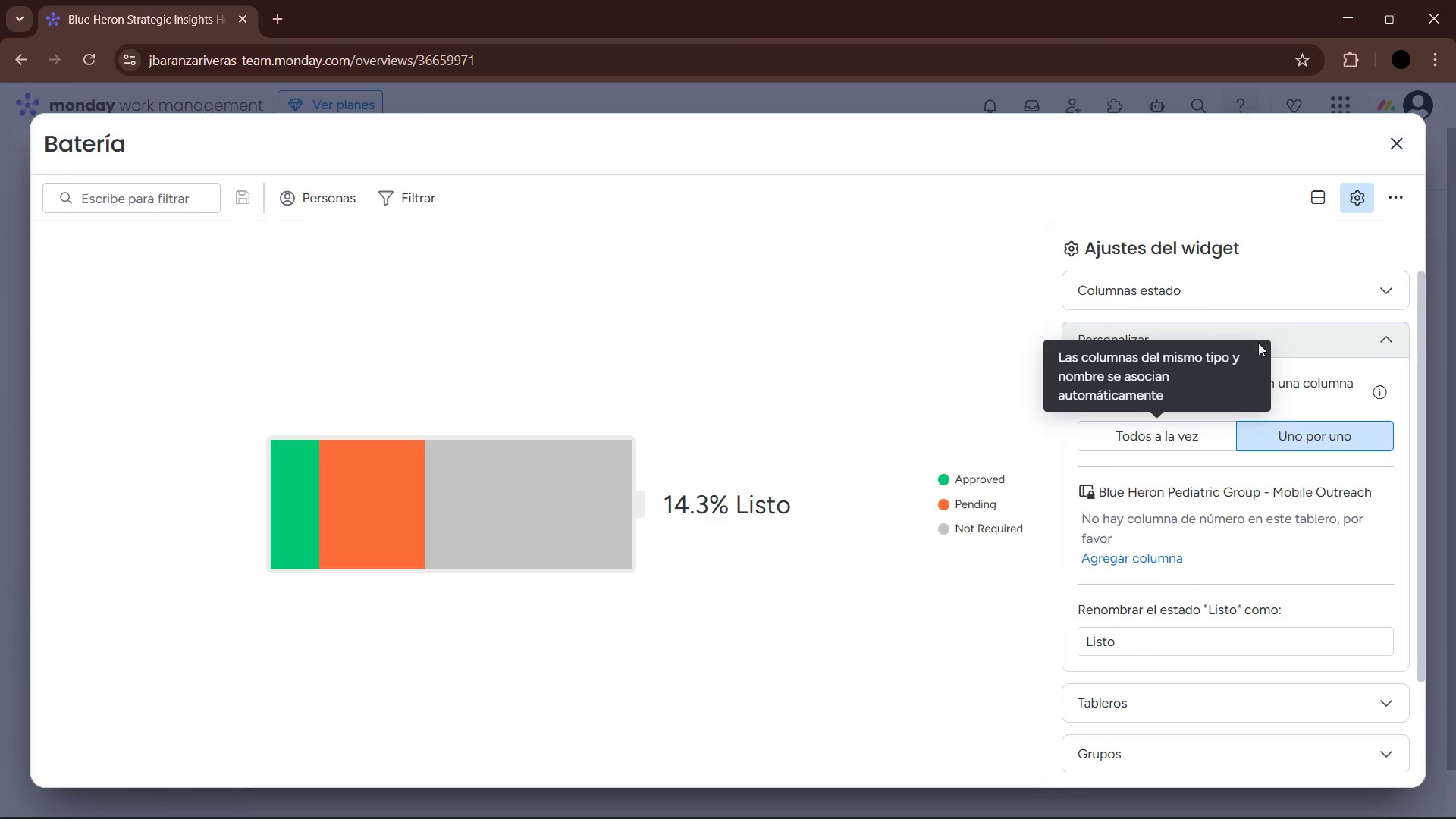 
wait(5.66)
 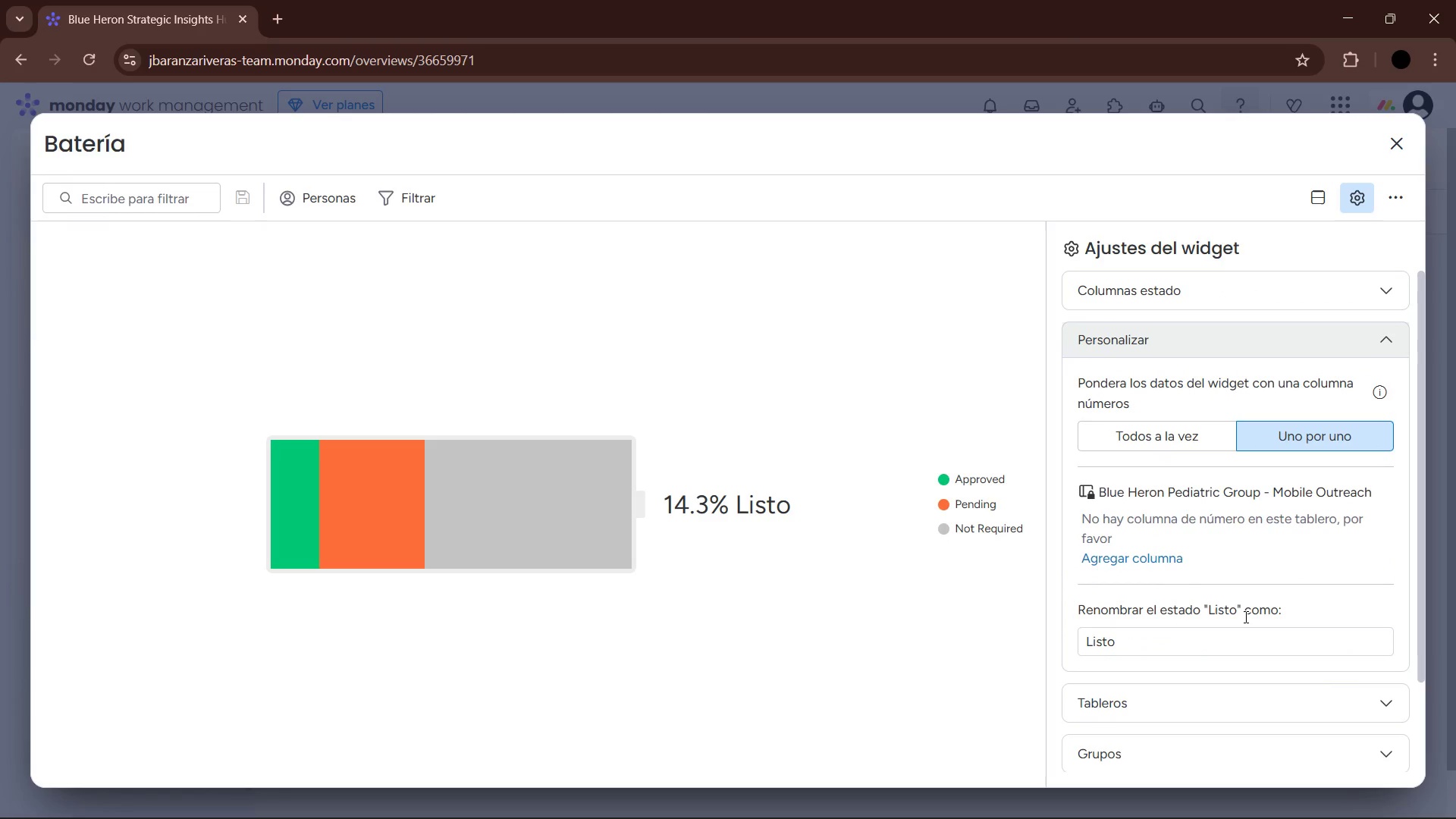 
left_click([1324, 333])
 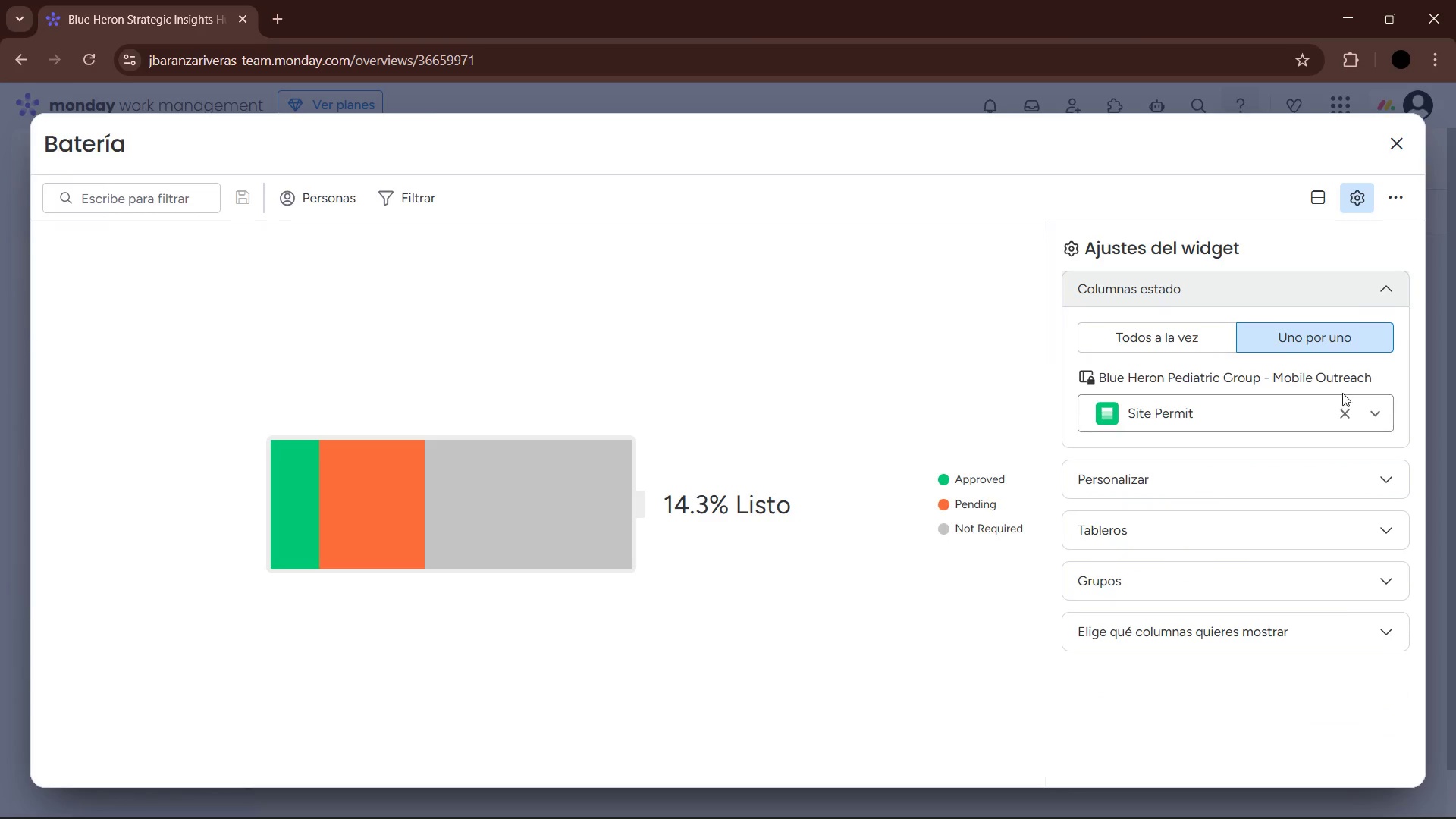 
left_click([1379, 406])
 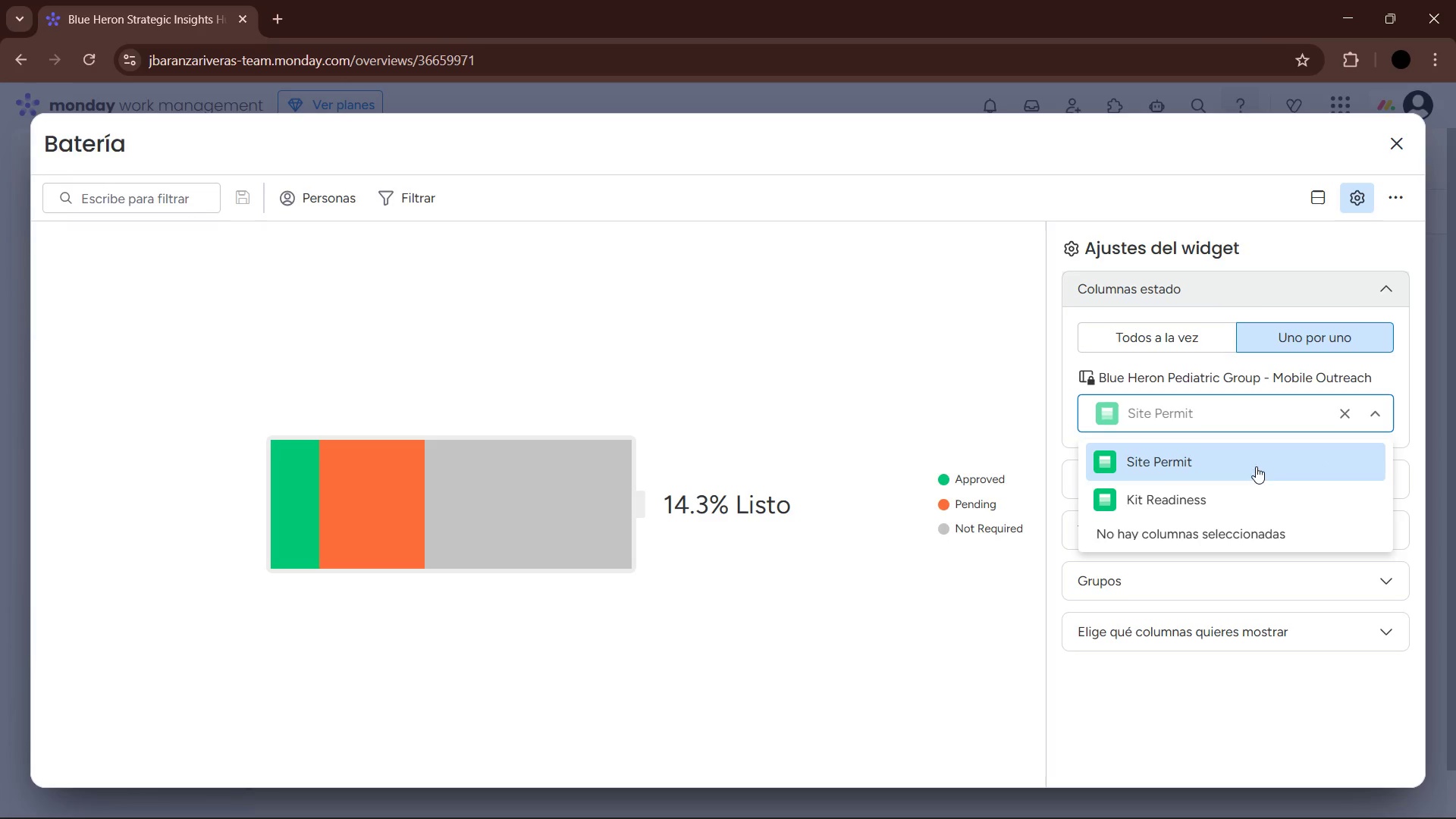 
left_click([1210, 492])
 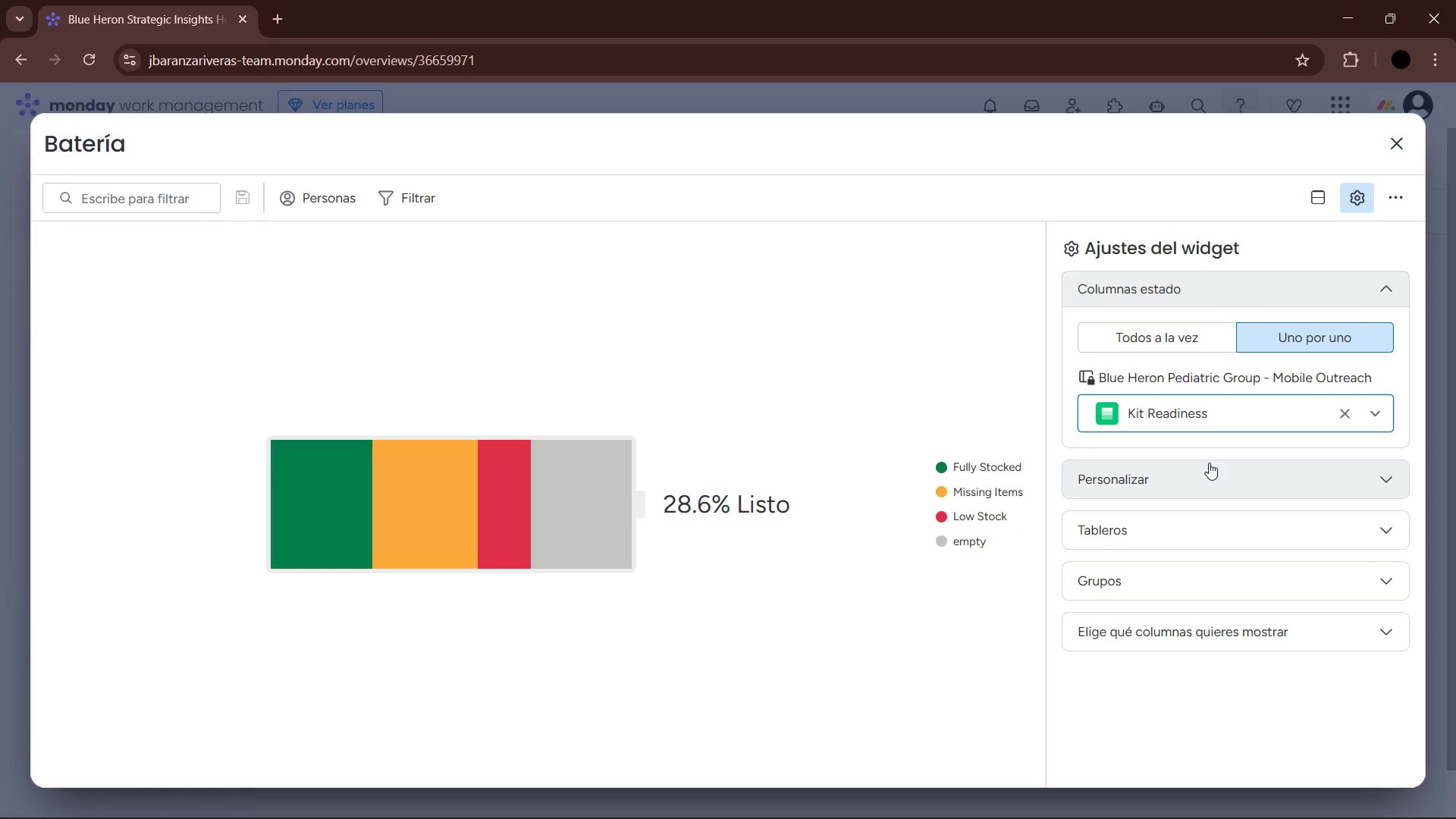 
wait(11.03)
 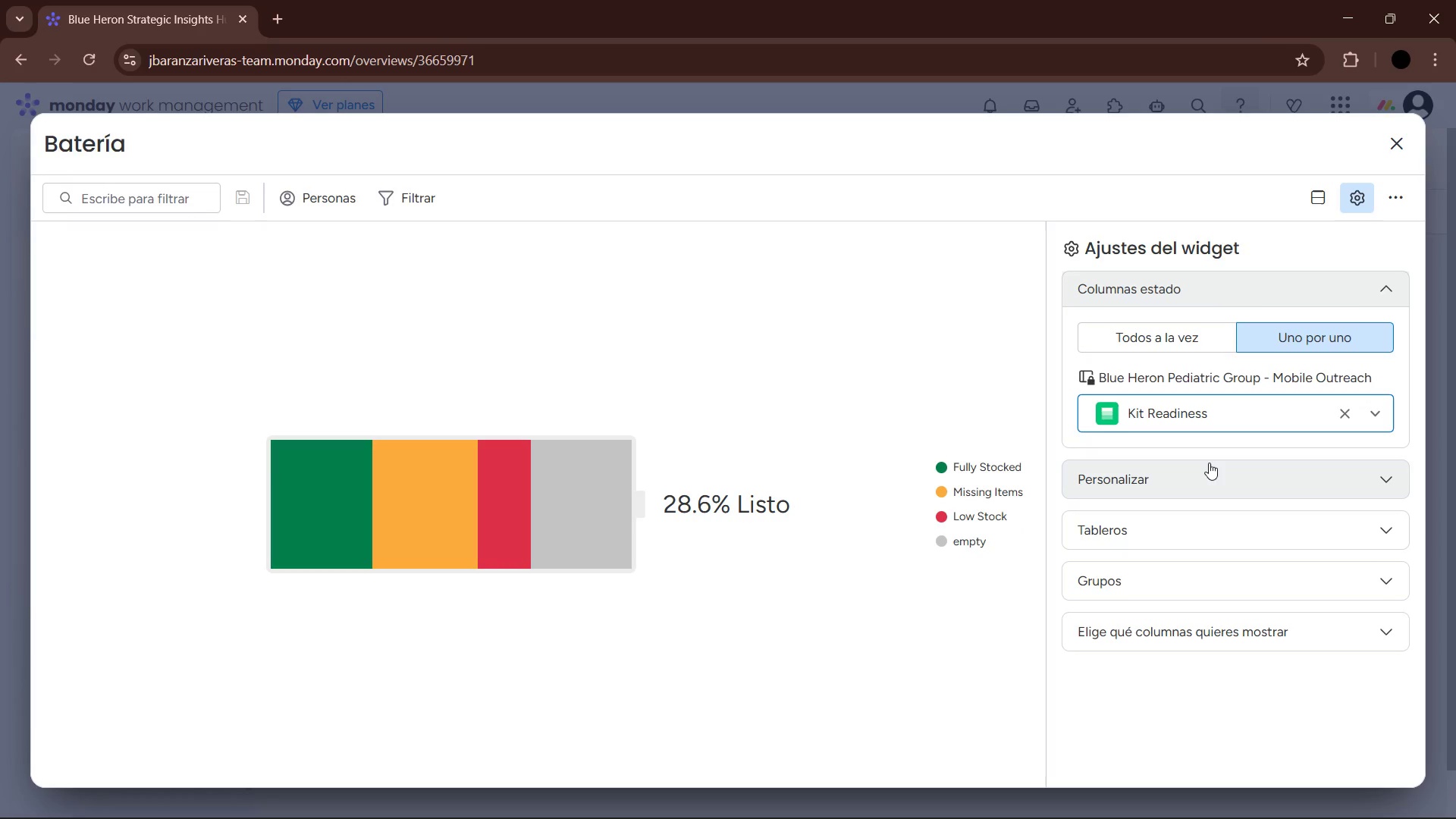 
left_click([1204, 475])
 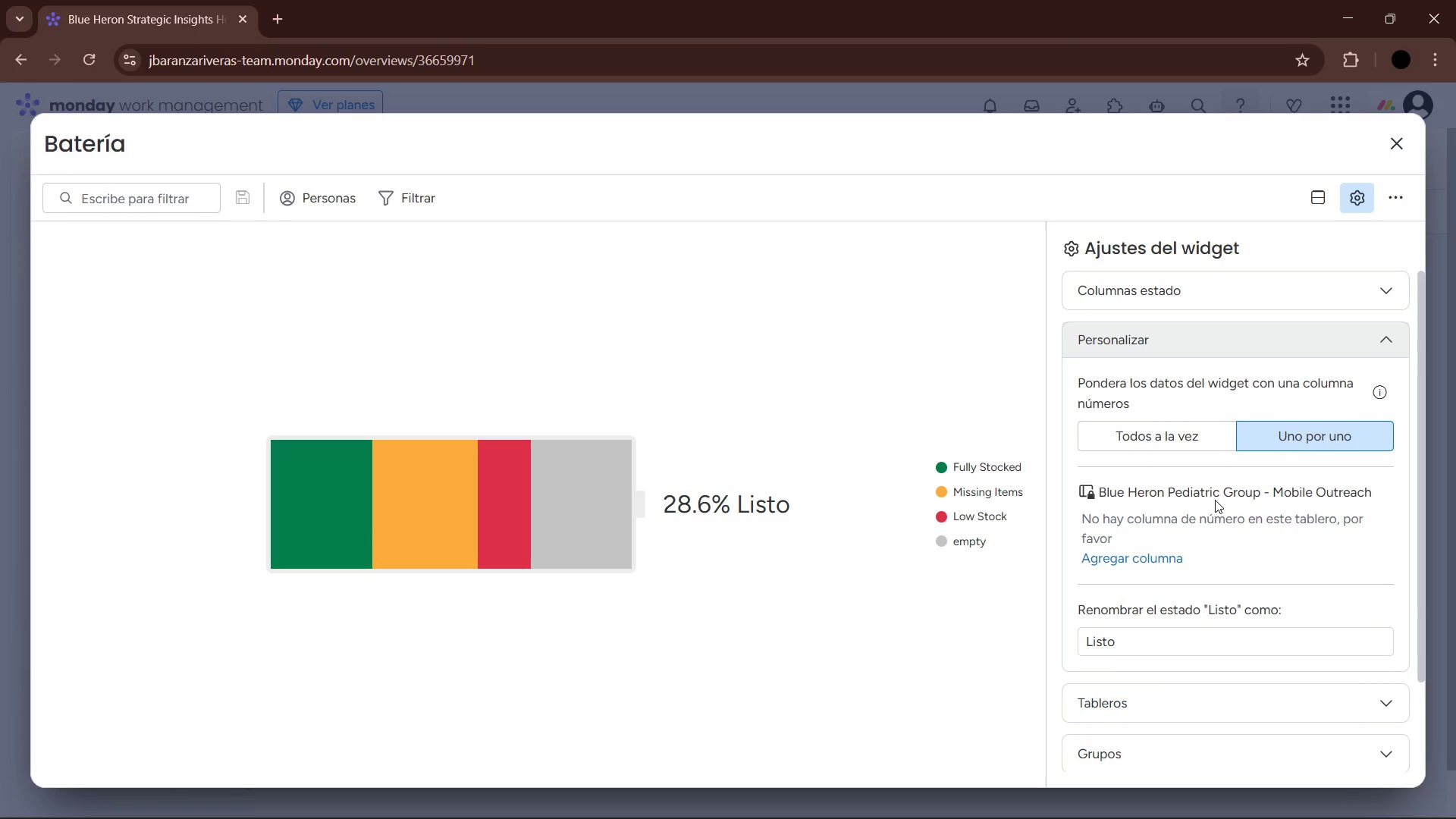 
scroll: coordinate [1215, 561], scroll_direction: down, amount: 2.0
 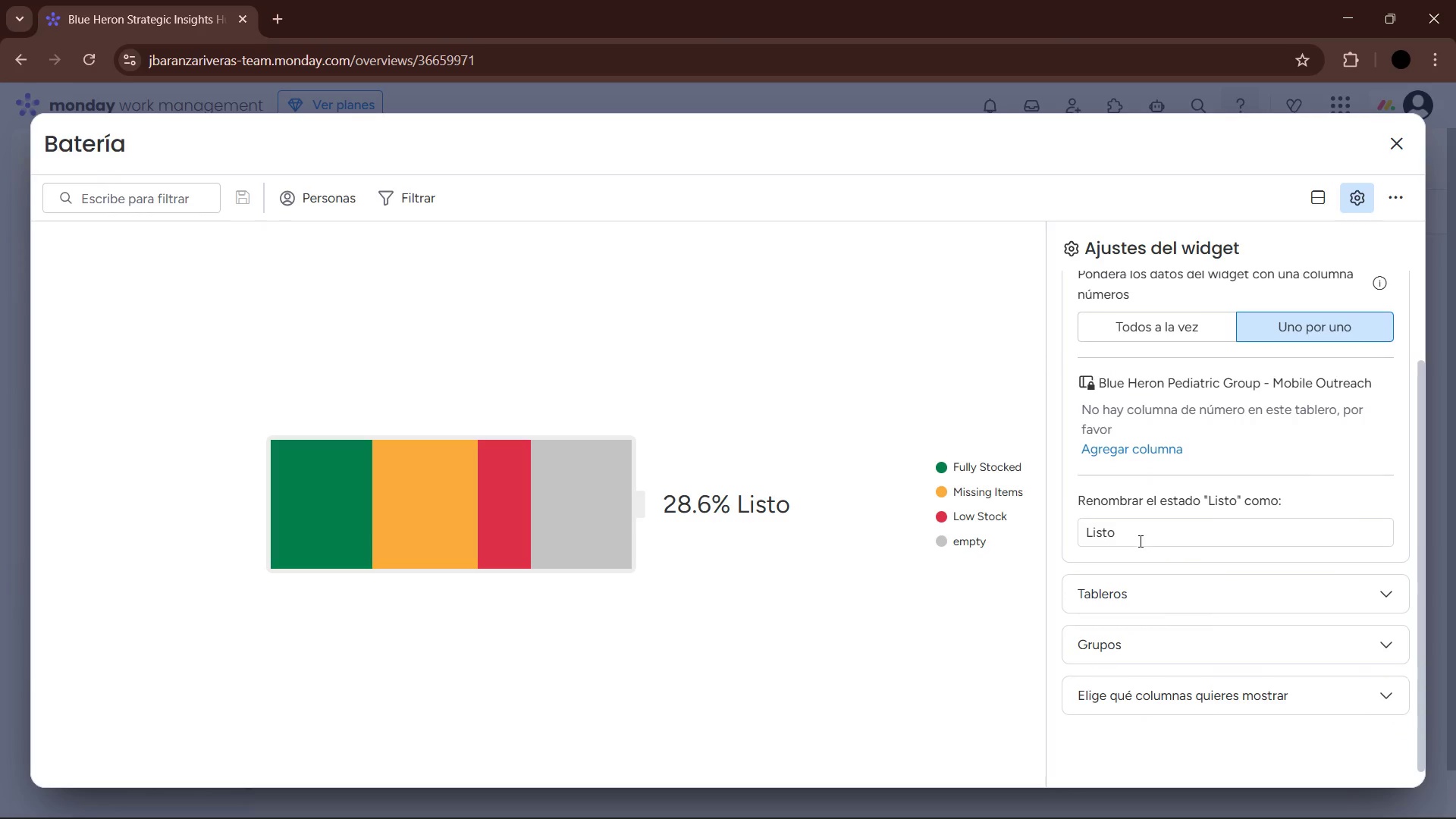 
left_click([1137, 535])
 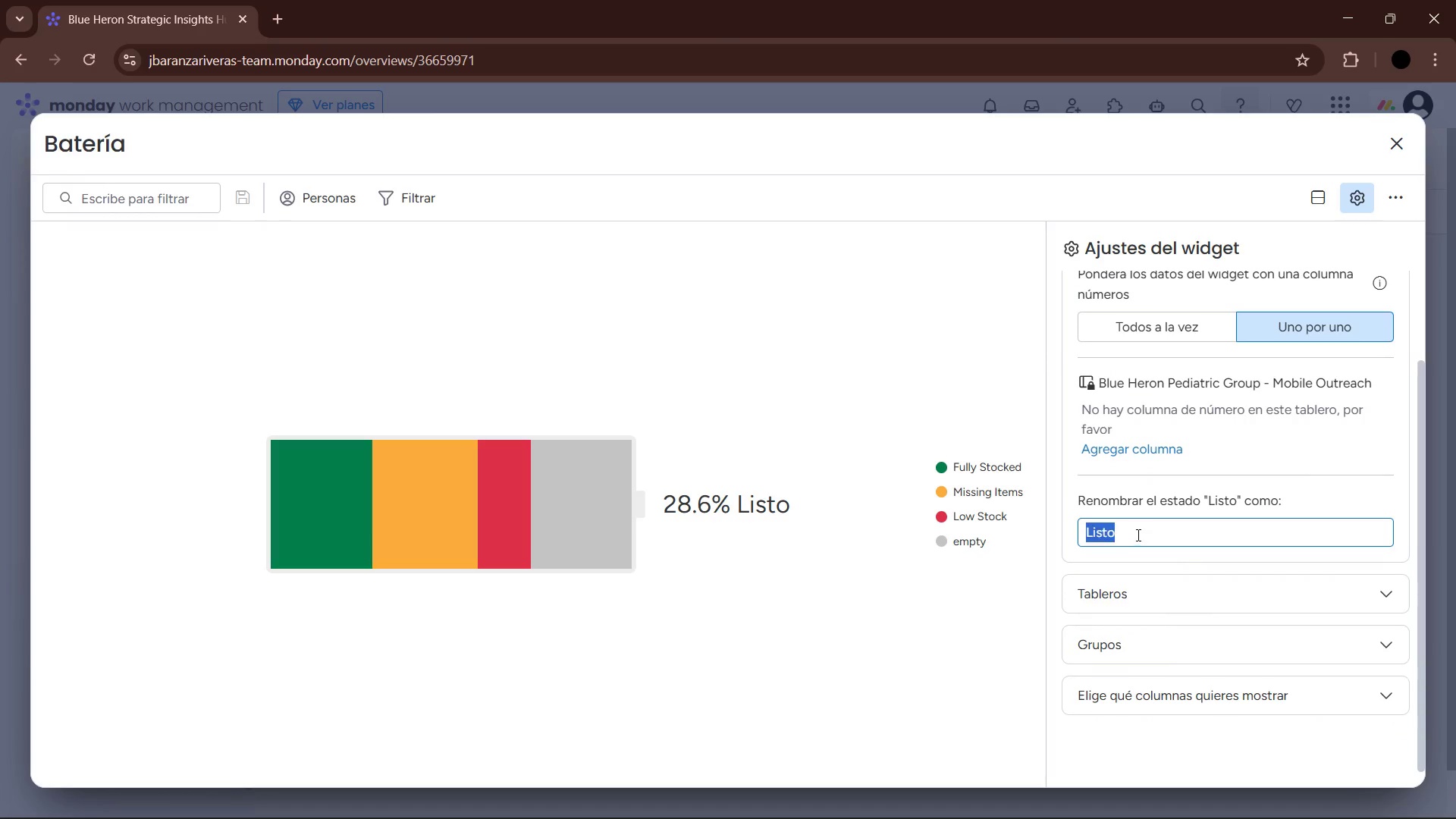 
left_click_drag(start_coordinate=[1137, 535], to_coordinate=[1100, 538])
 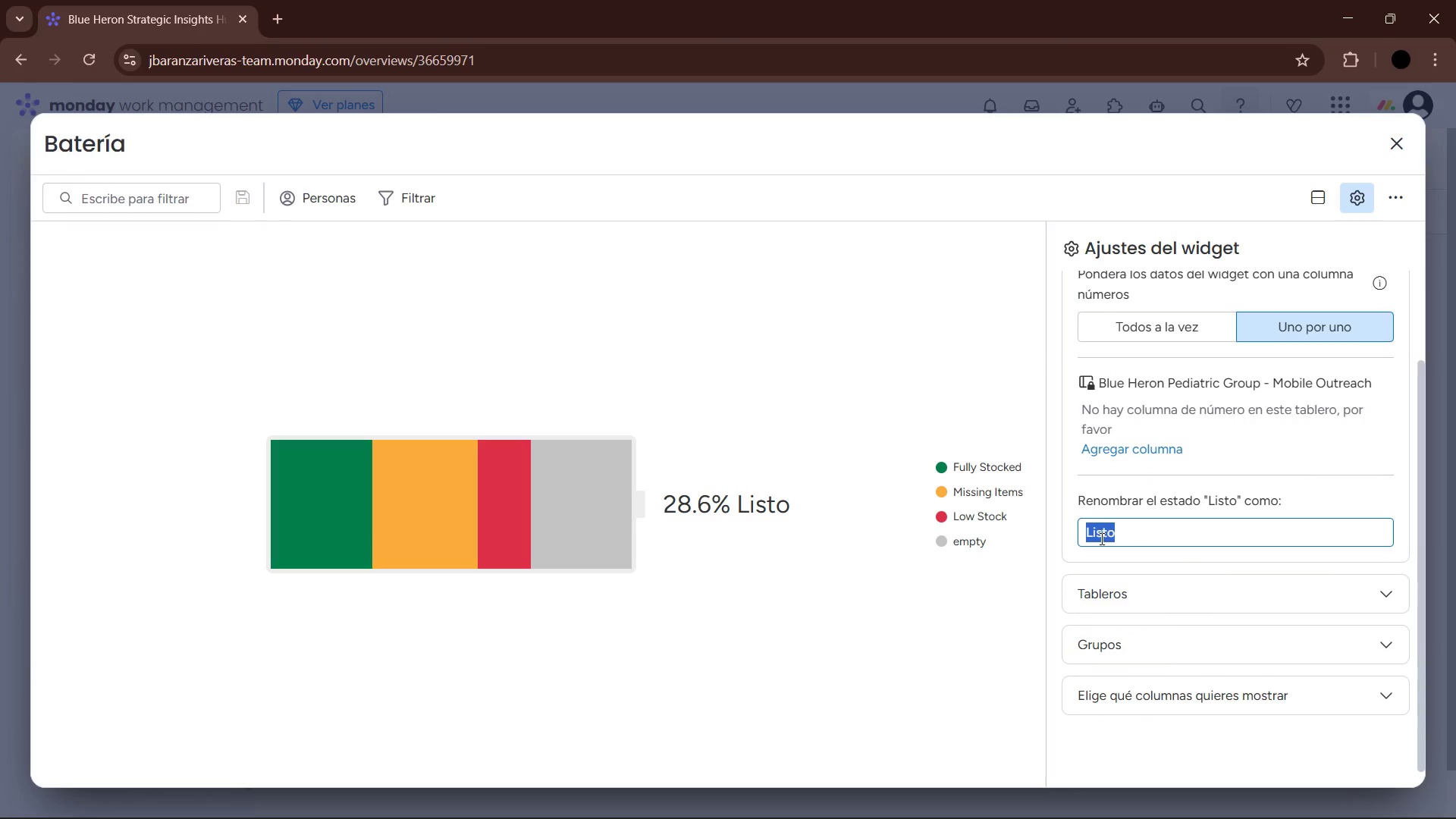 
key(Backspace)
type(Readinedd)
 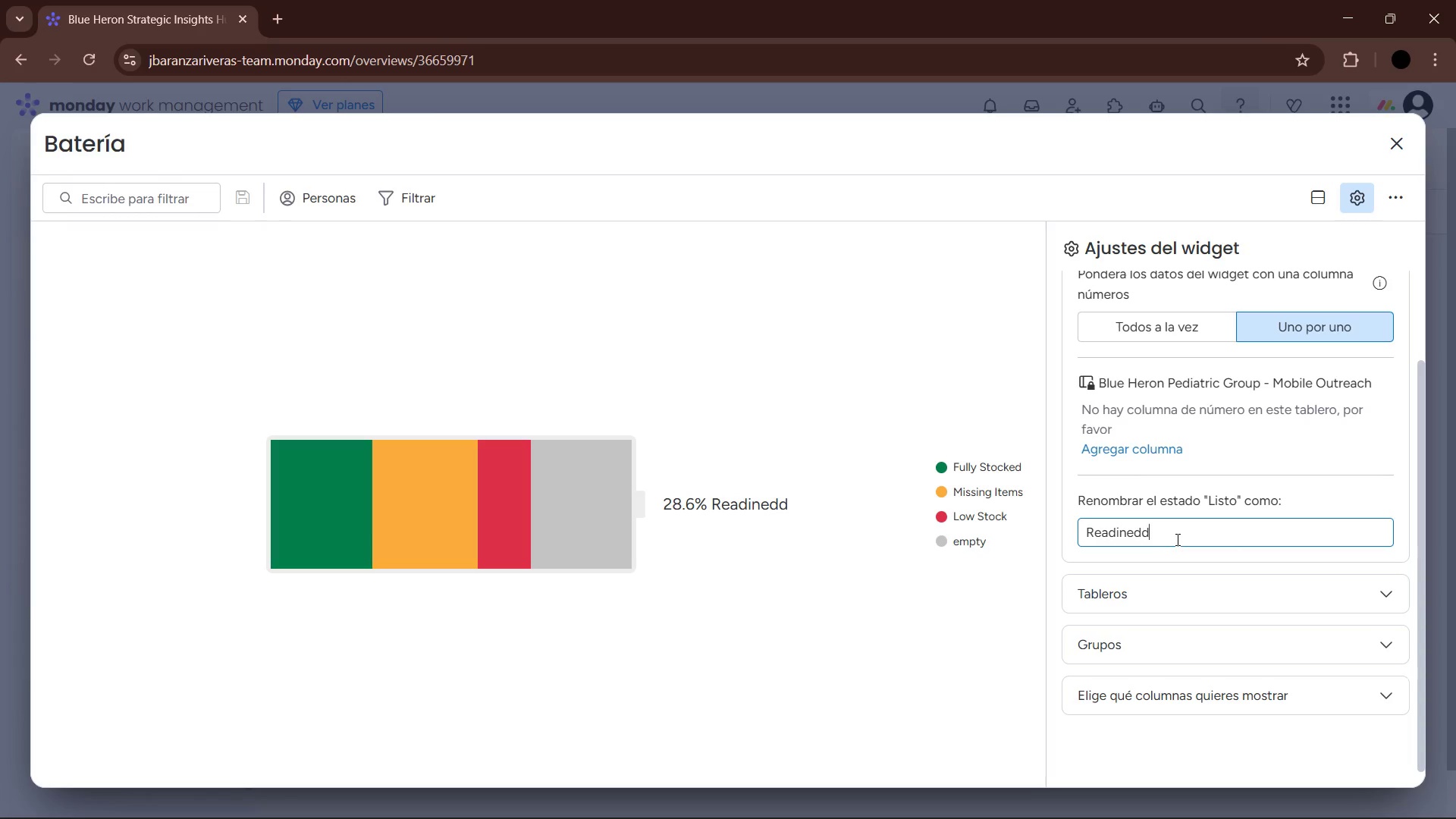 
key(Backspace)
key(Backspace)
type(ss)
 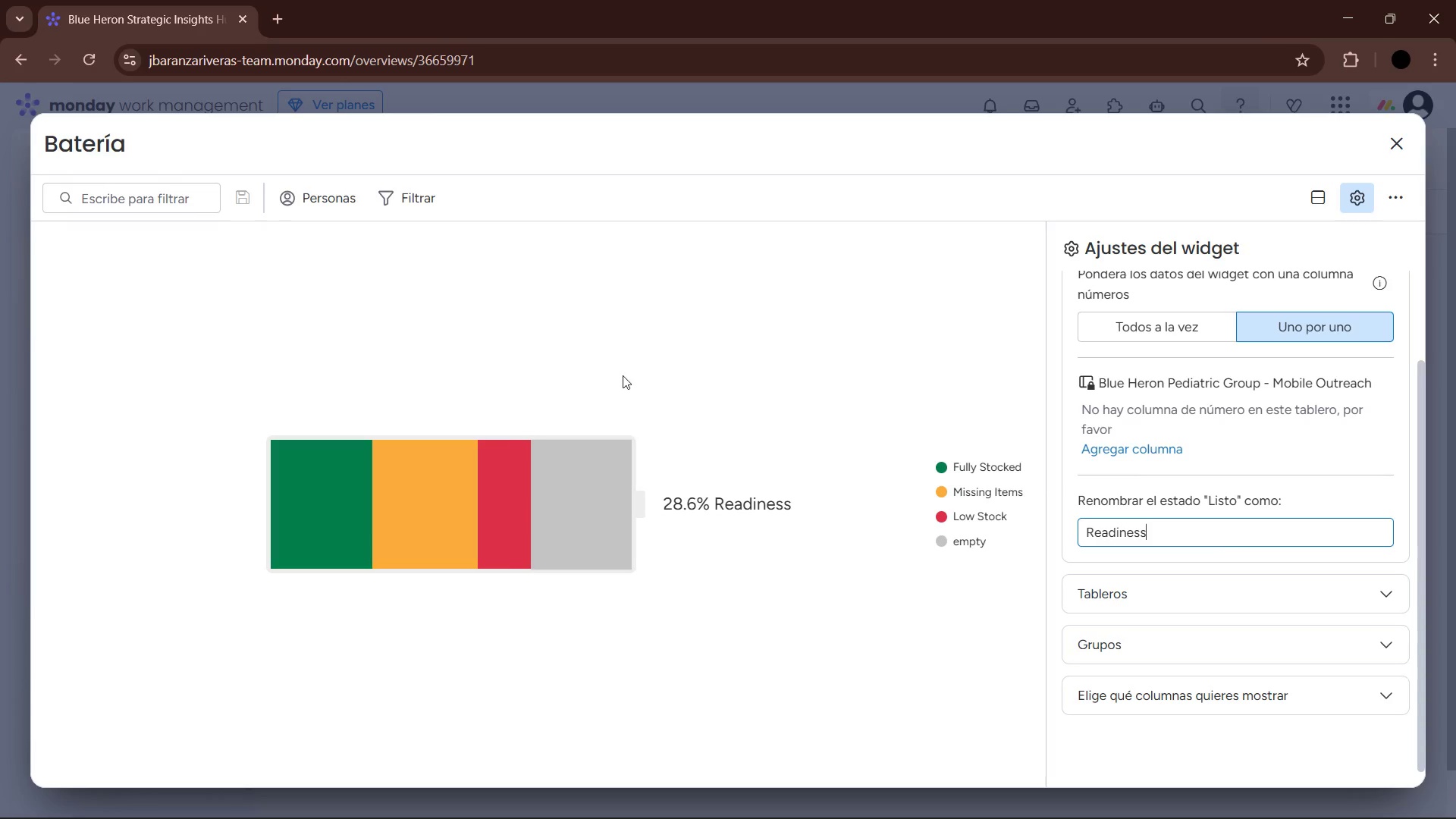 
left_click([122, 143])
 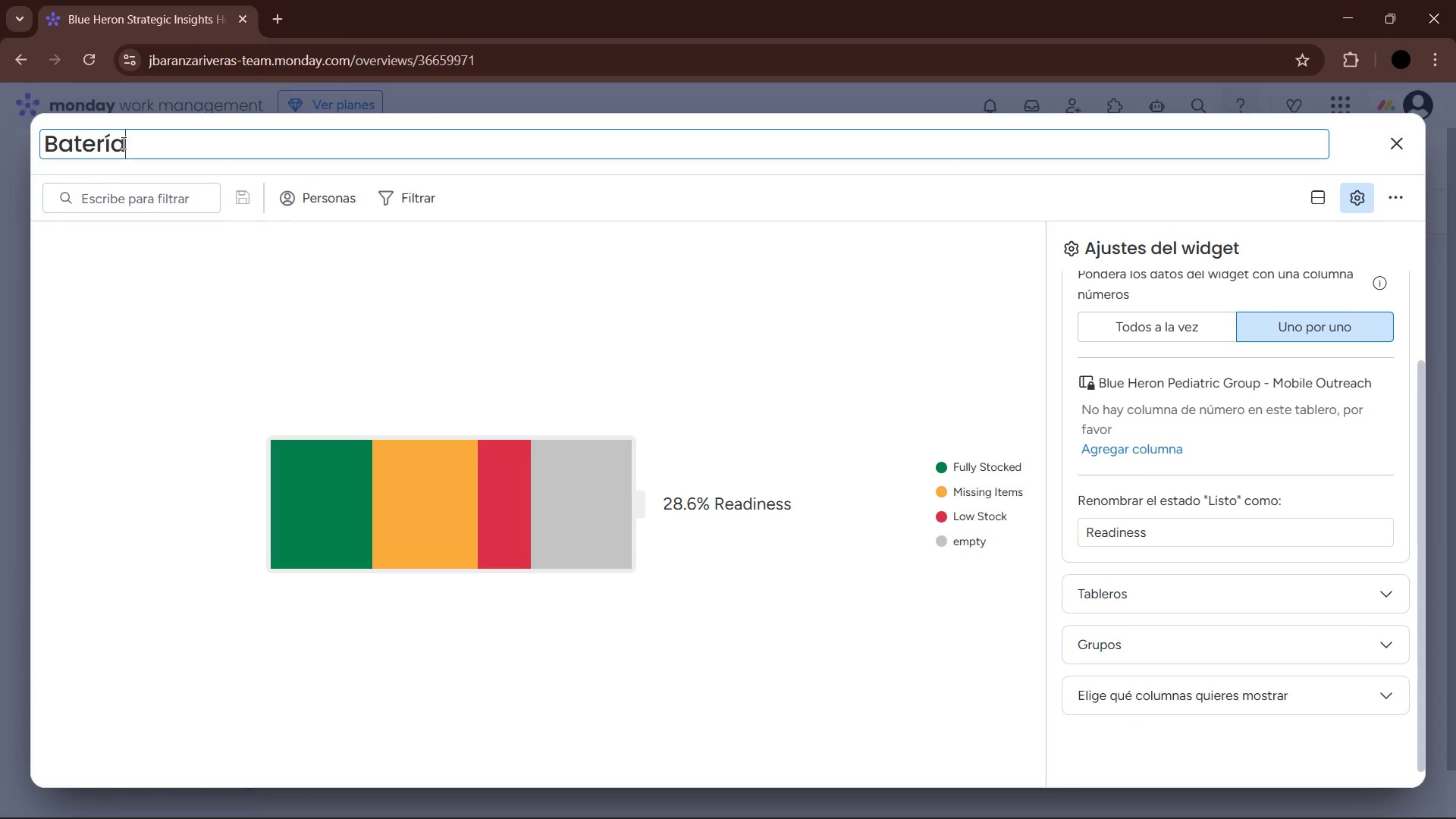 
left_click_drag(start_coordinate=[122, 143], to_coordinate=[50, 144])
 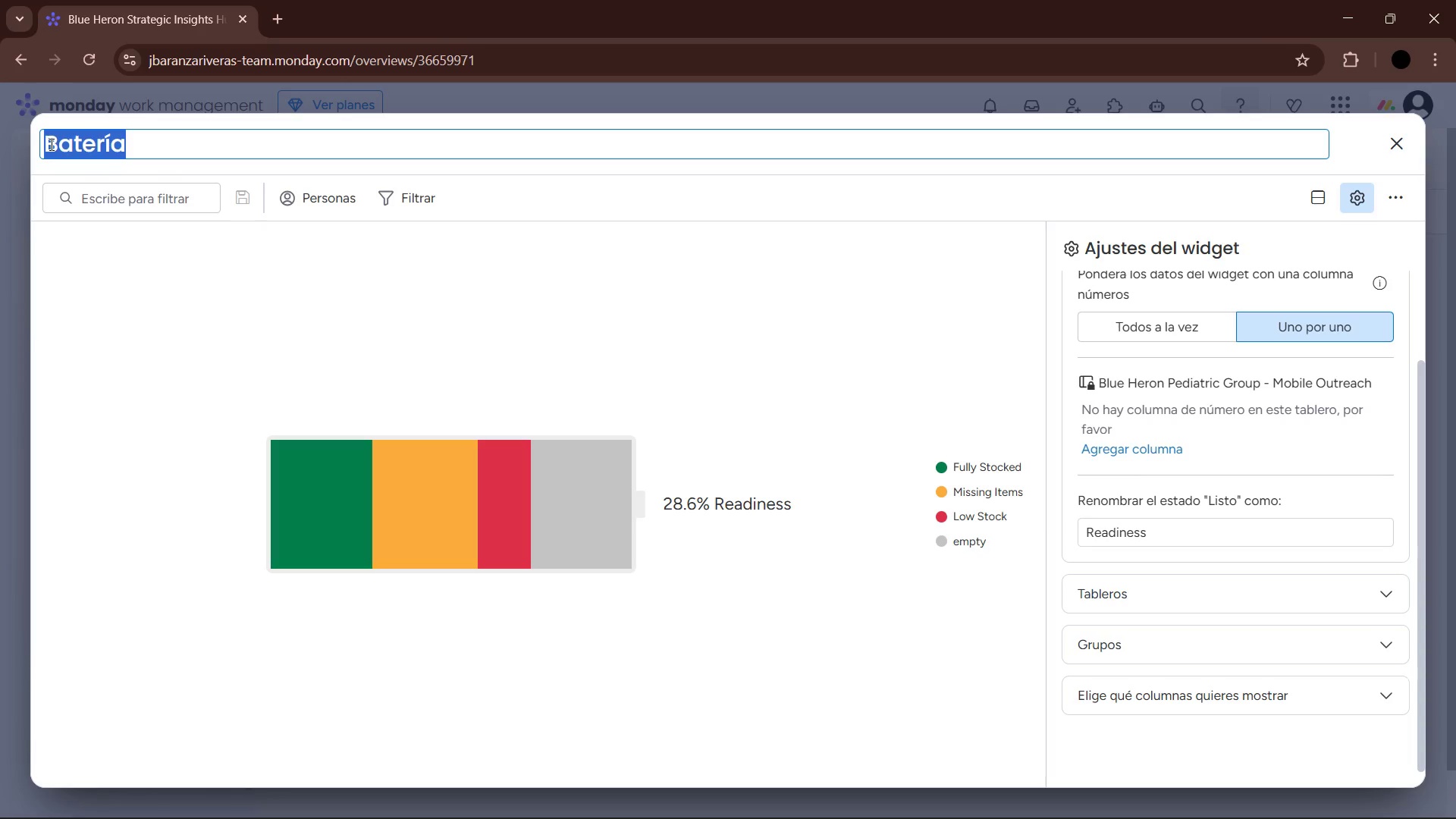 
type(Supply Kit Readiness Overview)
 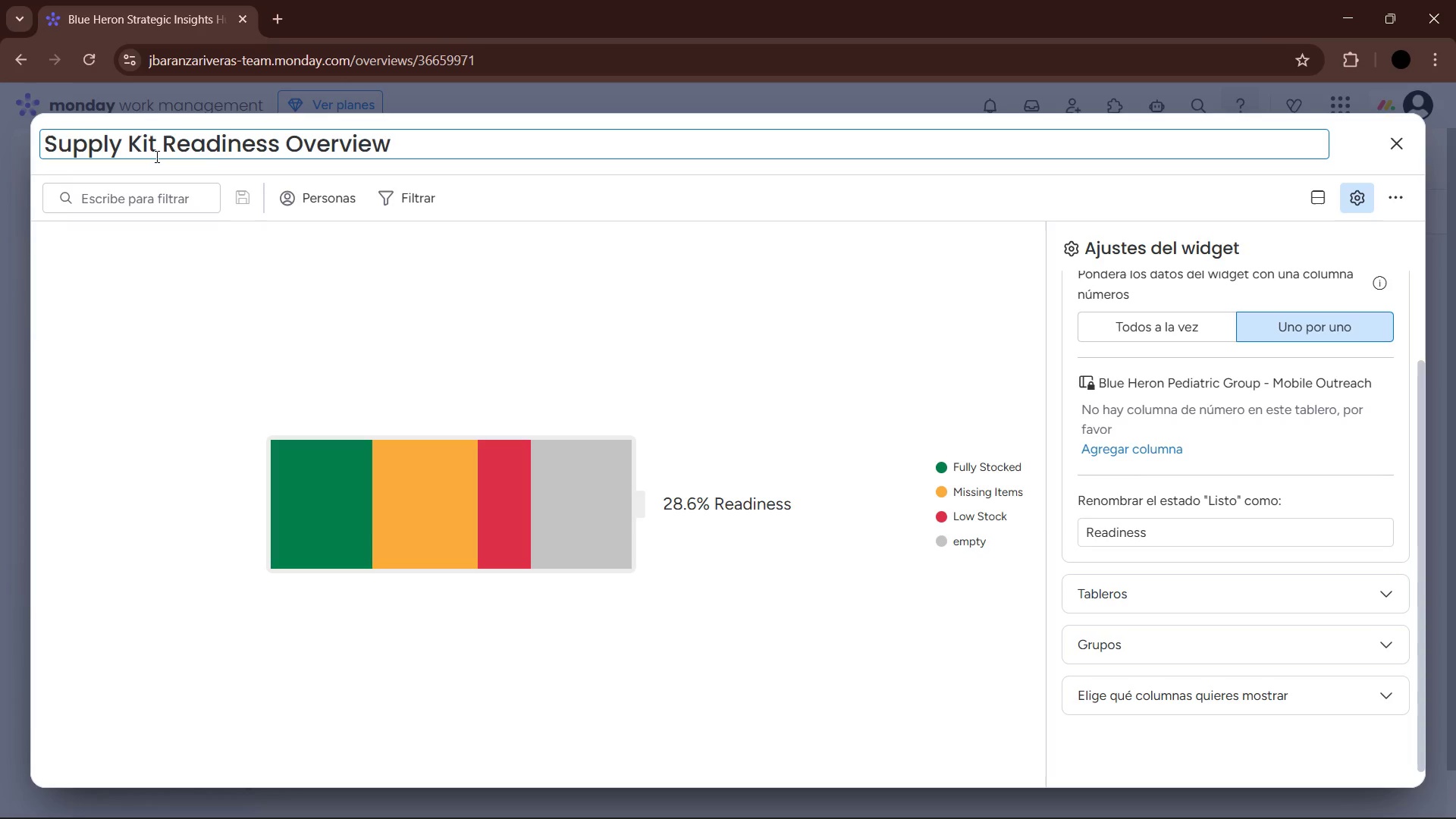 
left_click([362, 281])
 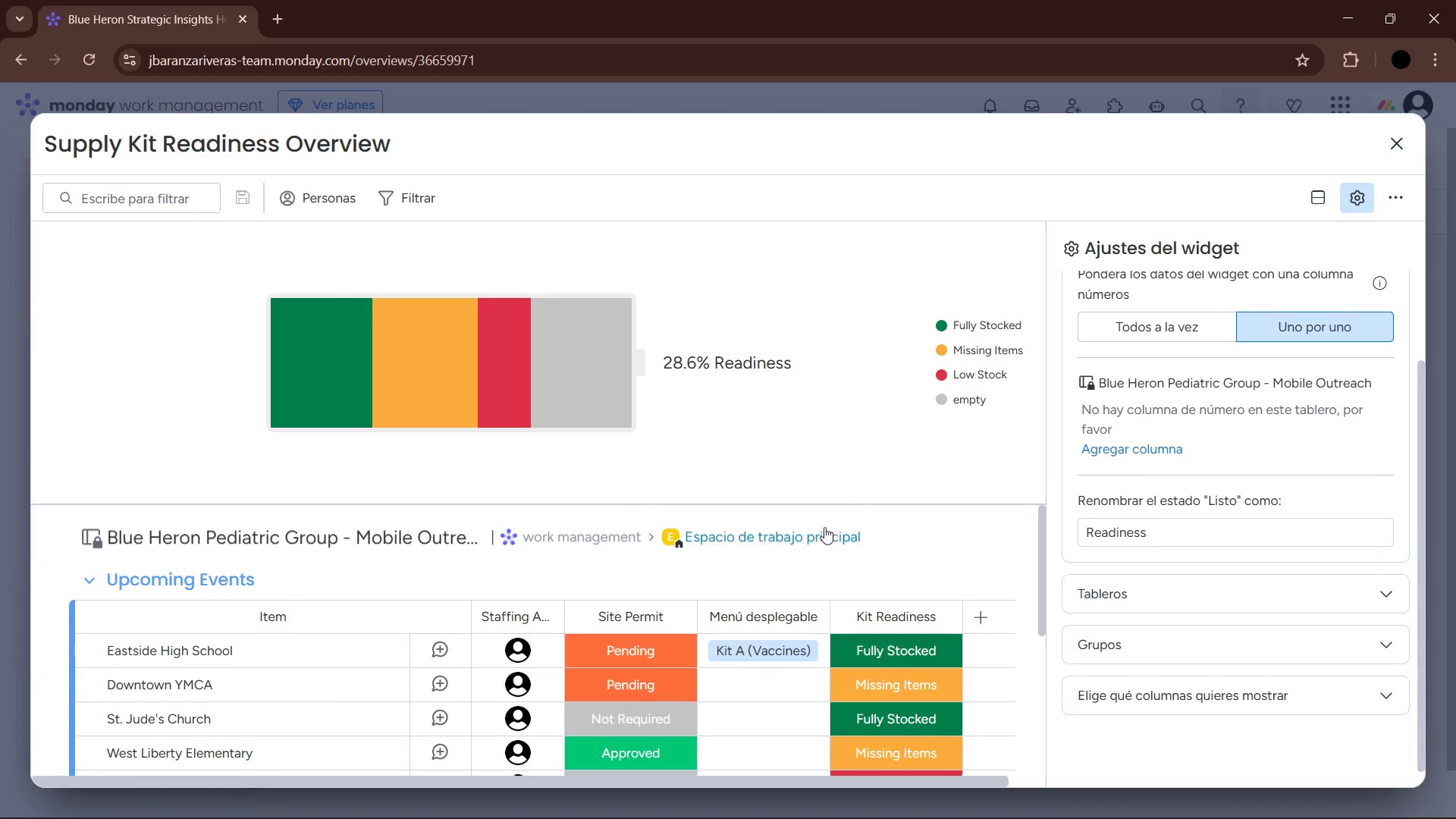 
scroll: coordinate [416, 466], scroll_direction: up, amount: 2.0
 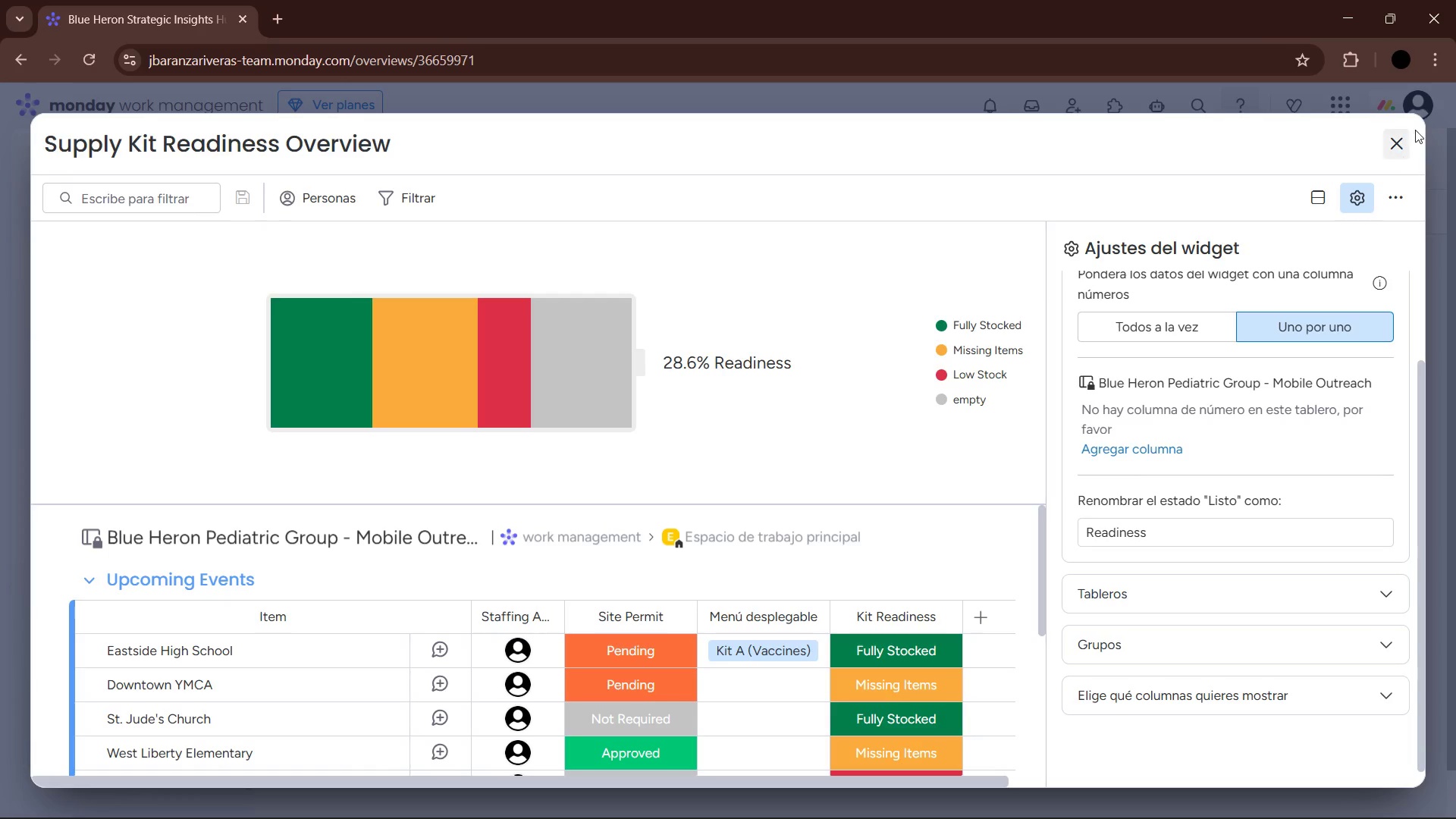 
left_click([1404, 139])
 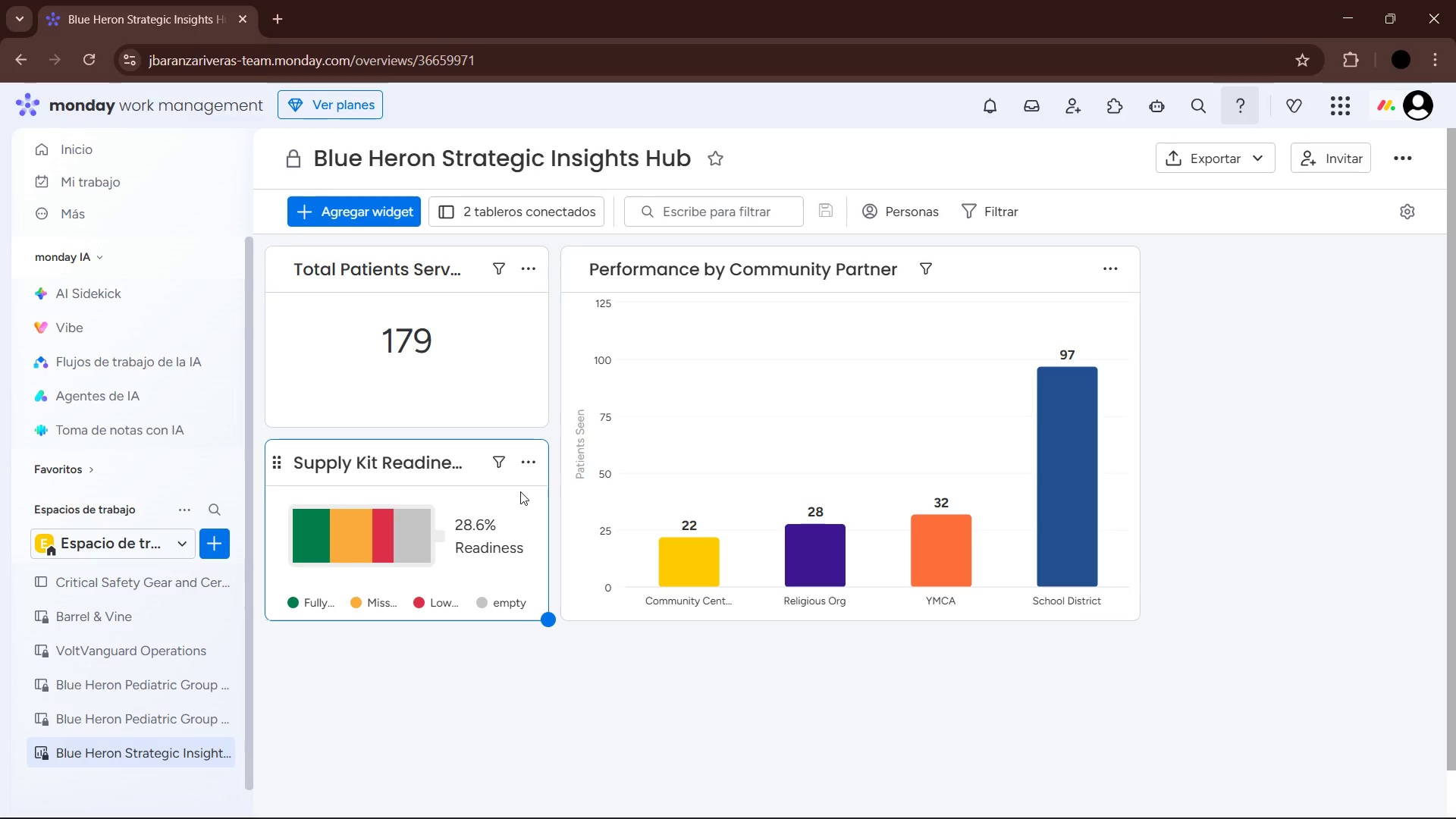 
wait(35.92)
 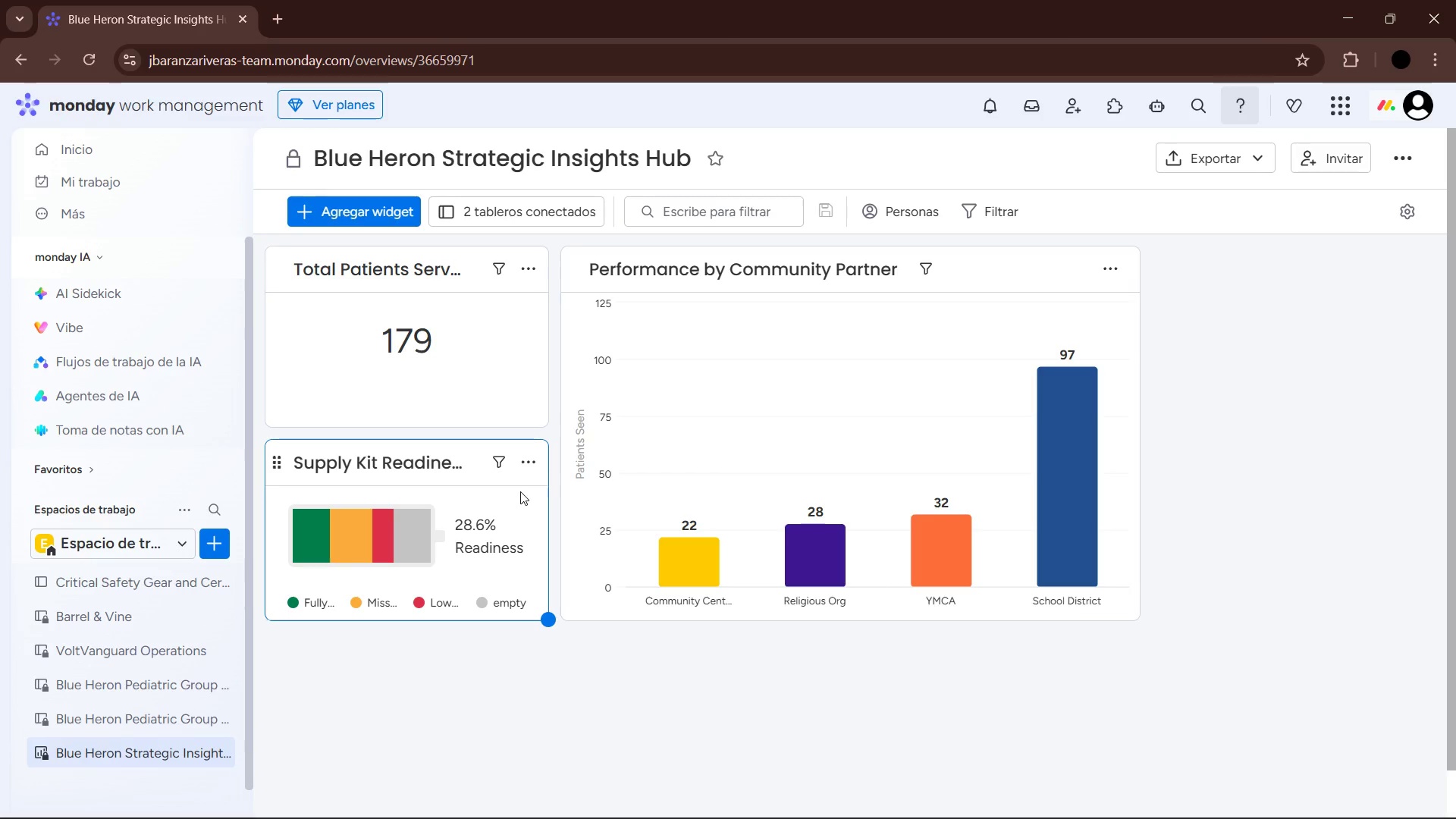 
left_click([344, 212])
 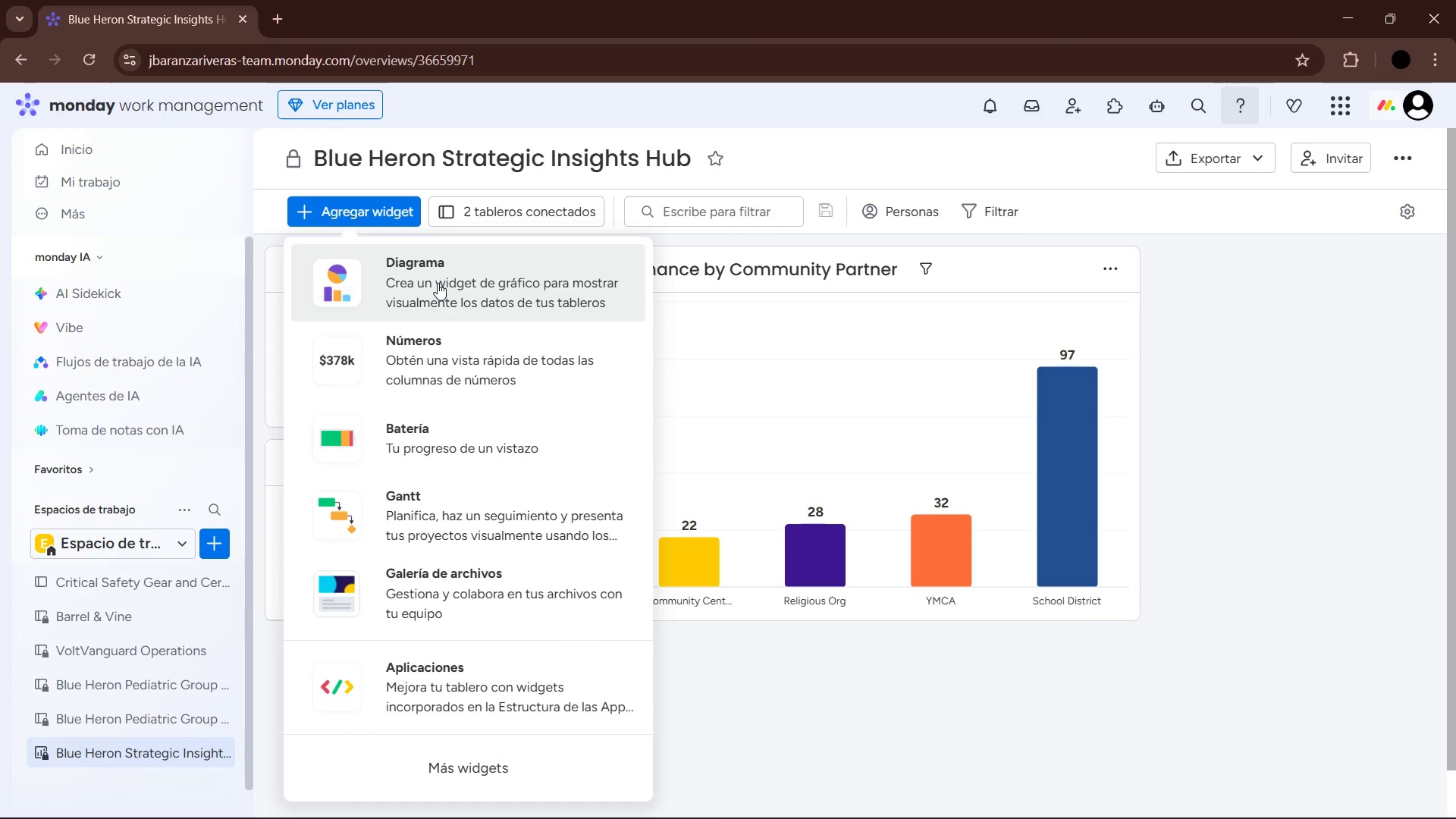 
left_click([438, 283])
 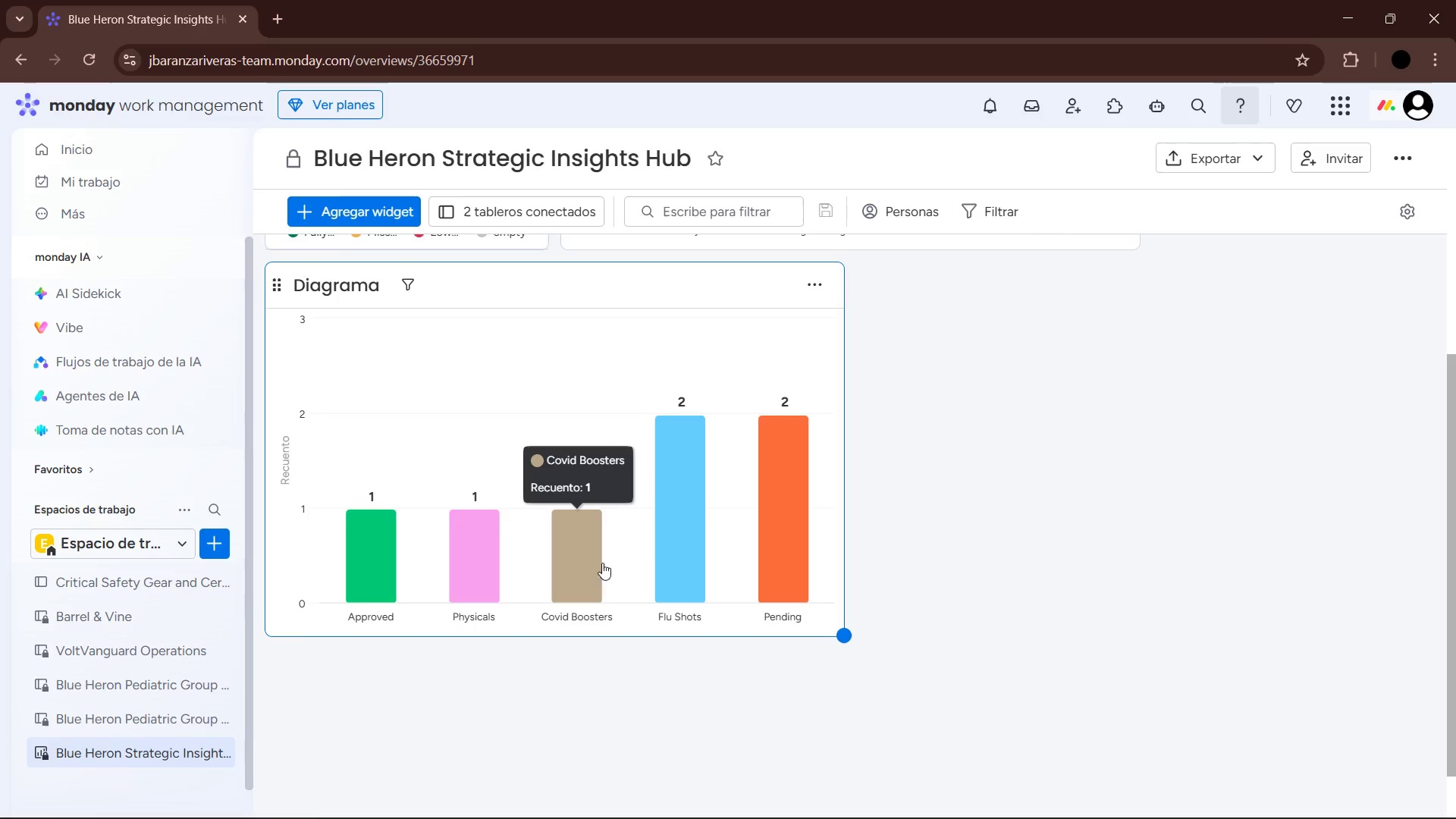 
scroll: coordinate [646, 503], scroll_direction: up, amount: 8.0
 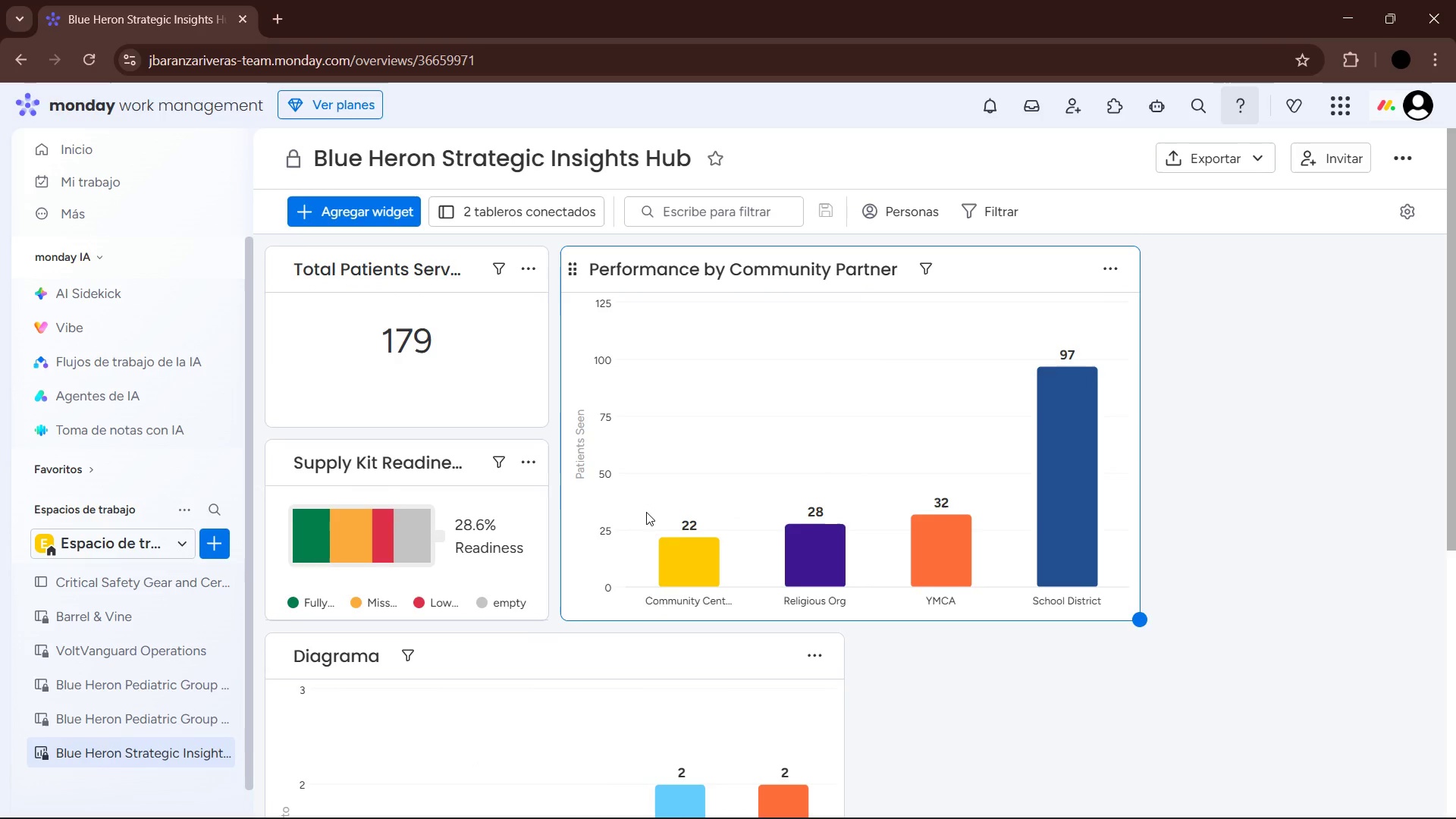 
scroll: coordinate [504, 459], scroll_direction: down, amount: 4.0
 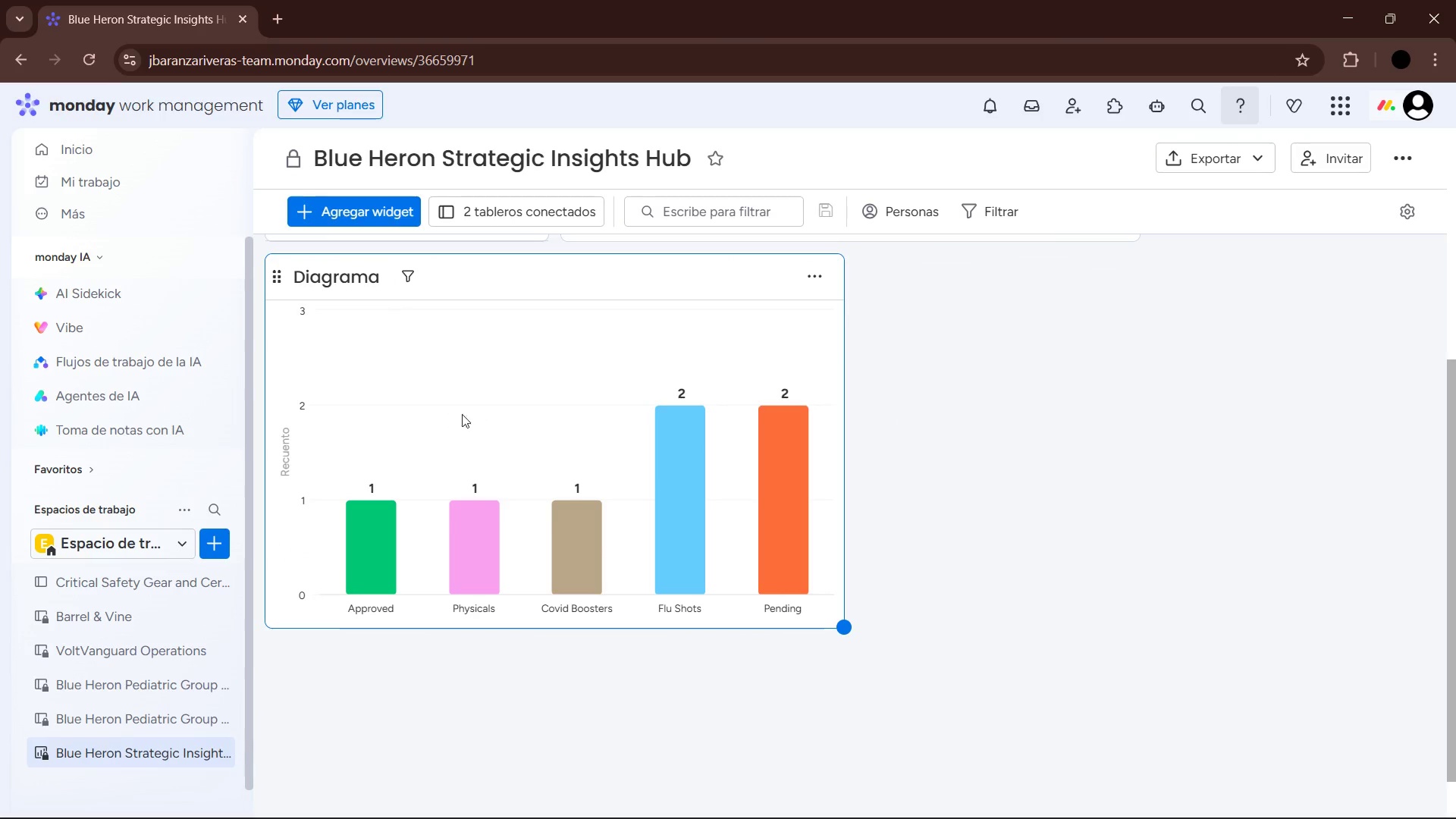 
scroll: coordinate [497, 444], scroll_direction: up, amount: 1.0
 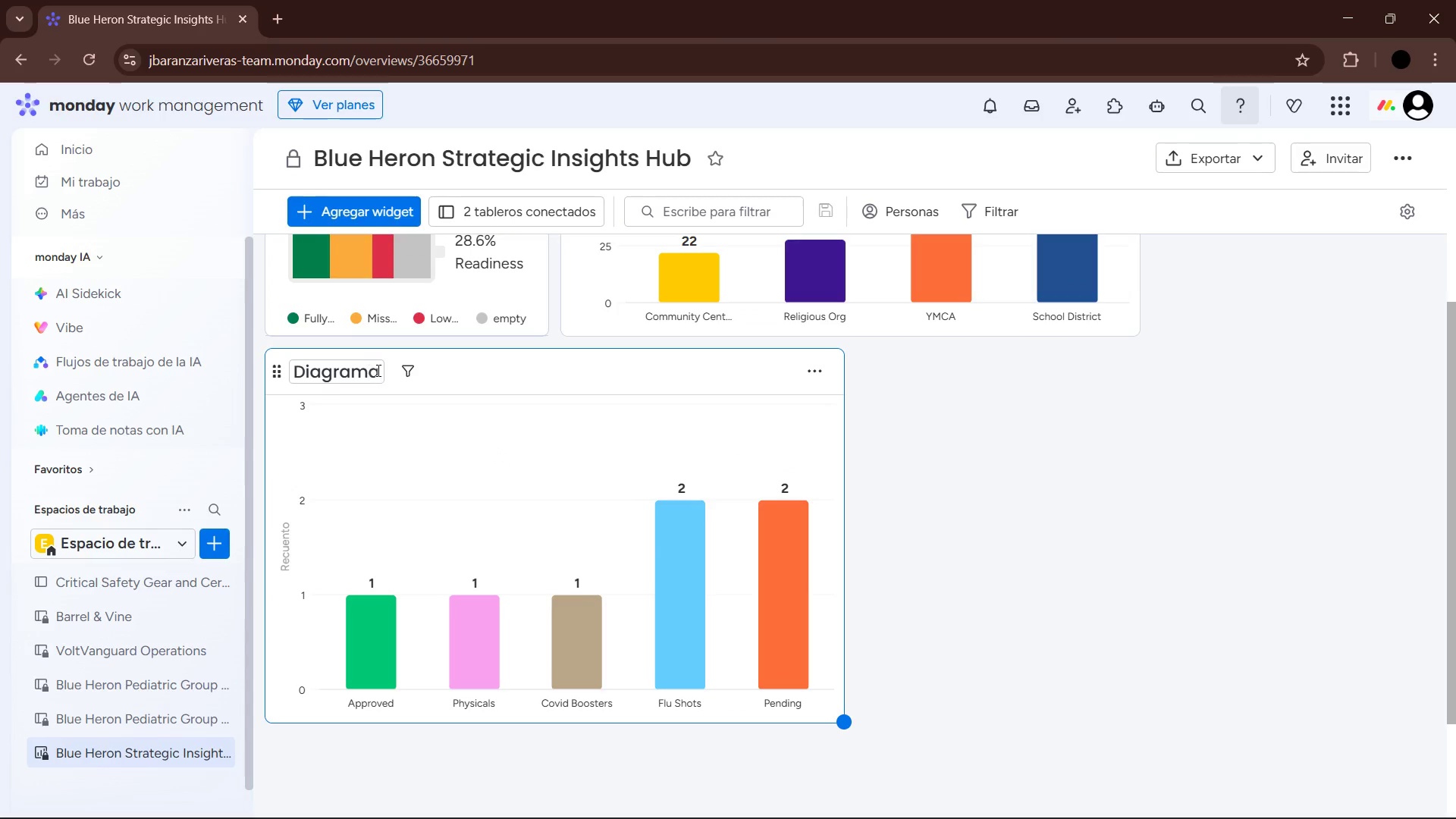 
left_click_drag(start_coordinate=[378, 370], to_coordinate=[351, 371])
 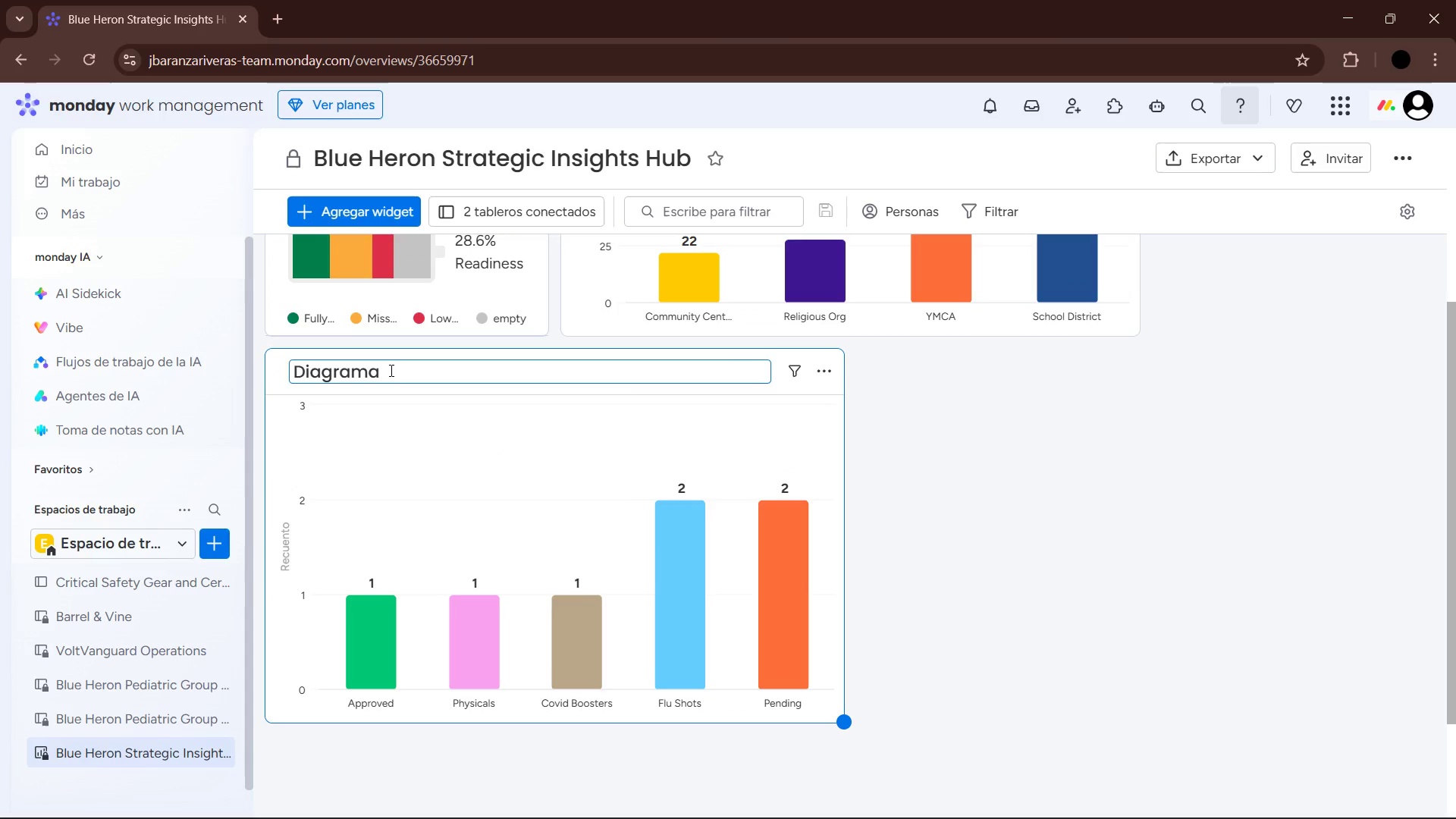 
left_click_drag(start_coordinate=[390, 370], to_coordinate=[293, 374])
 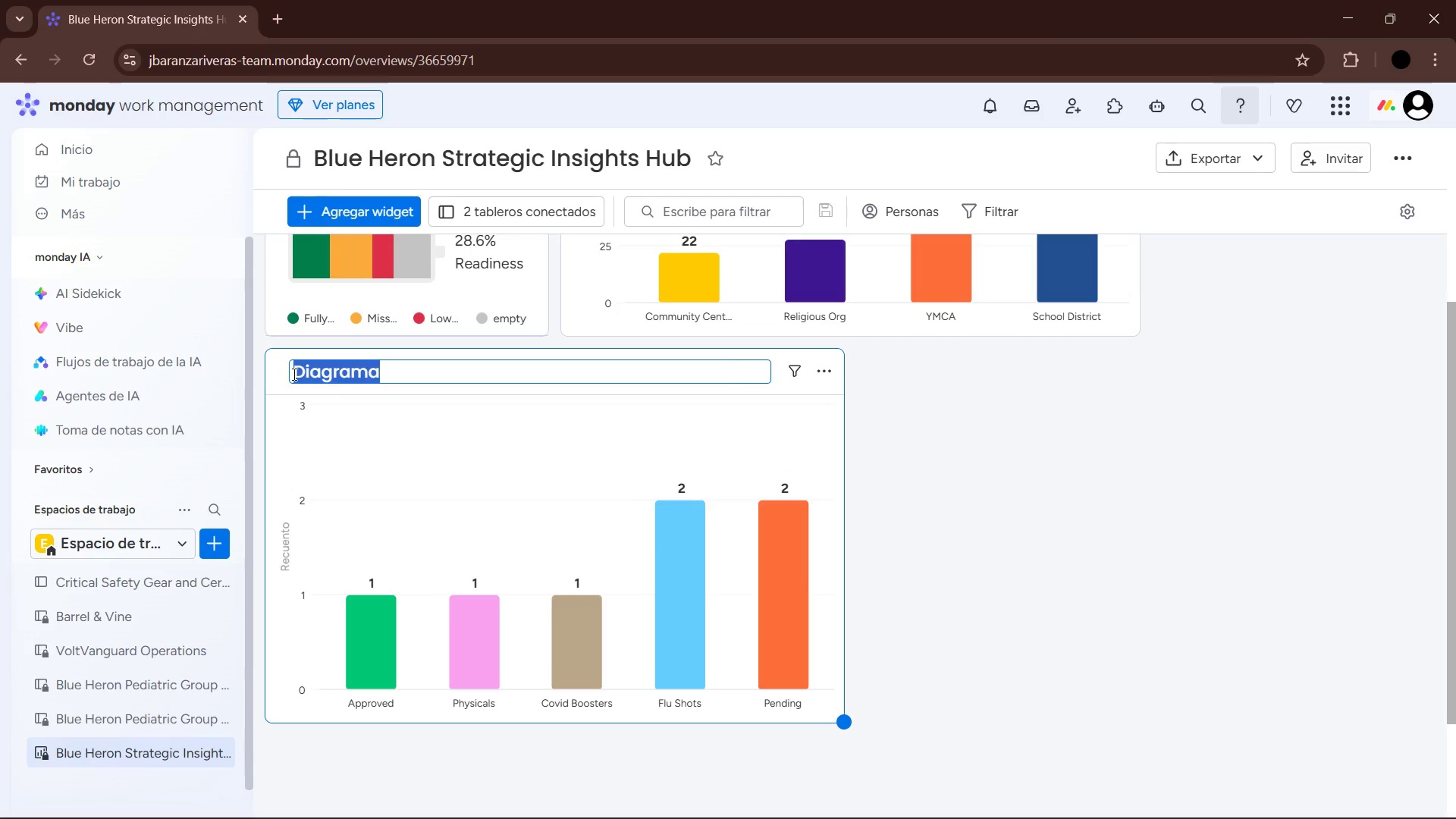 
wait(8.0)
 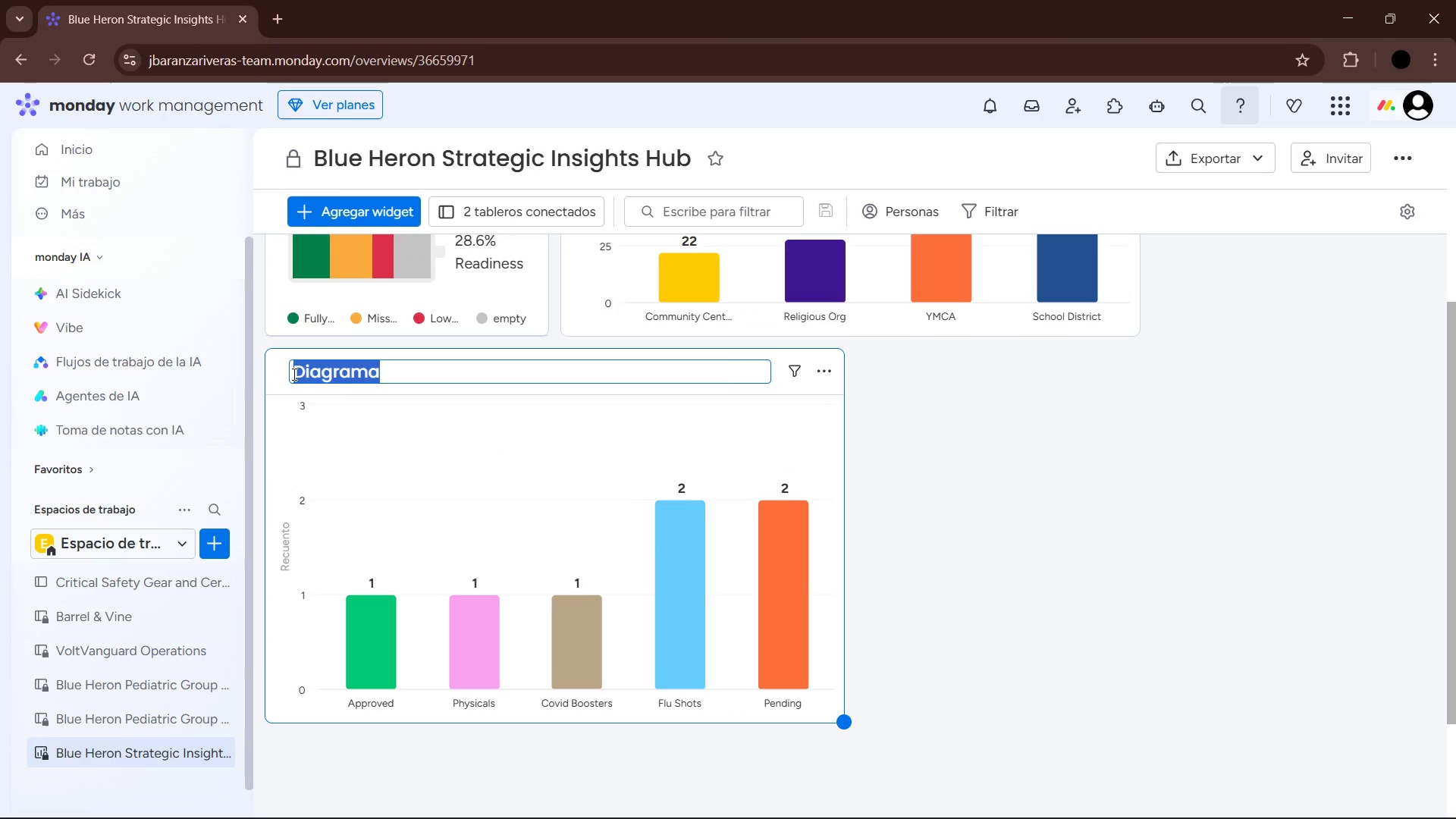 
left_click([922, 413])
 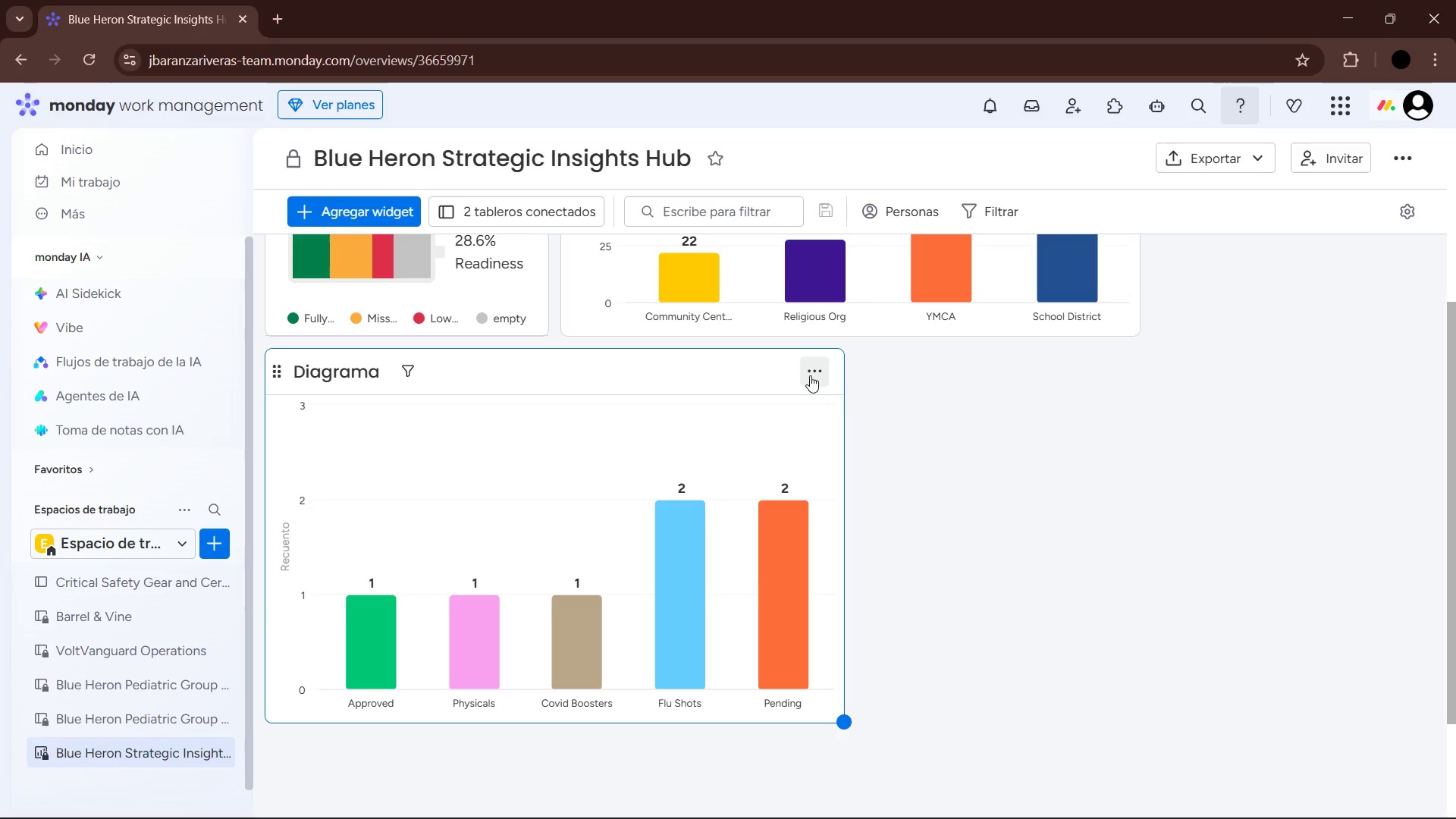 
left_click([810, 375])
 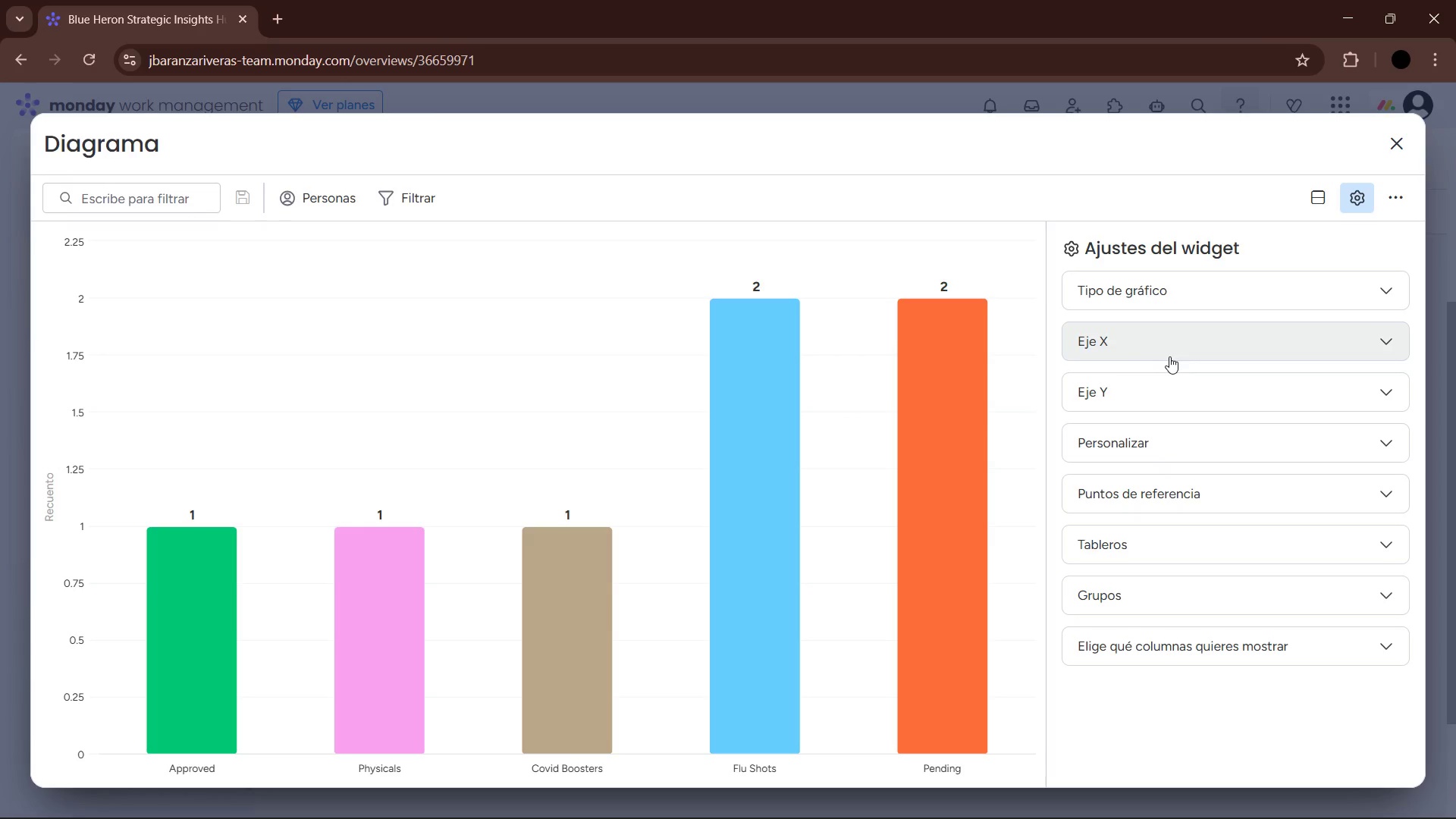 
wait(7.41)
 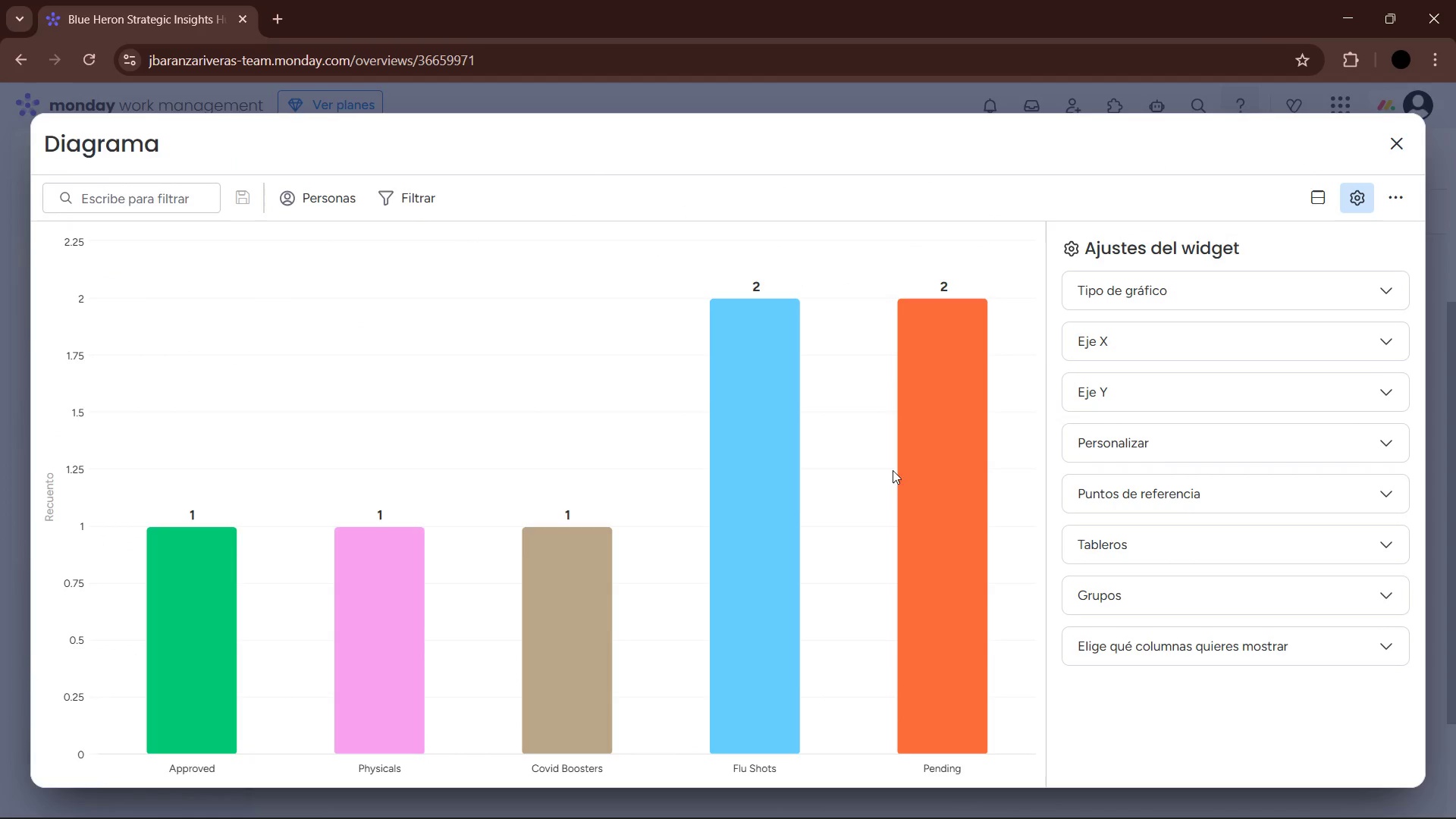 
left_click([1172, 353])
 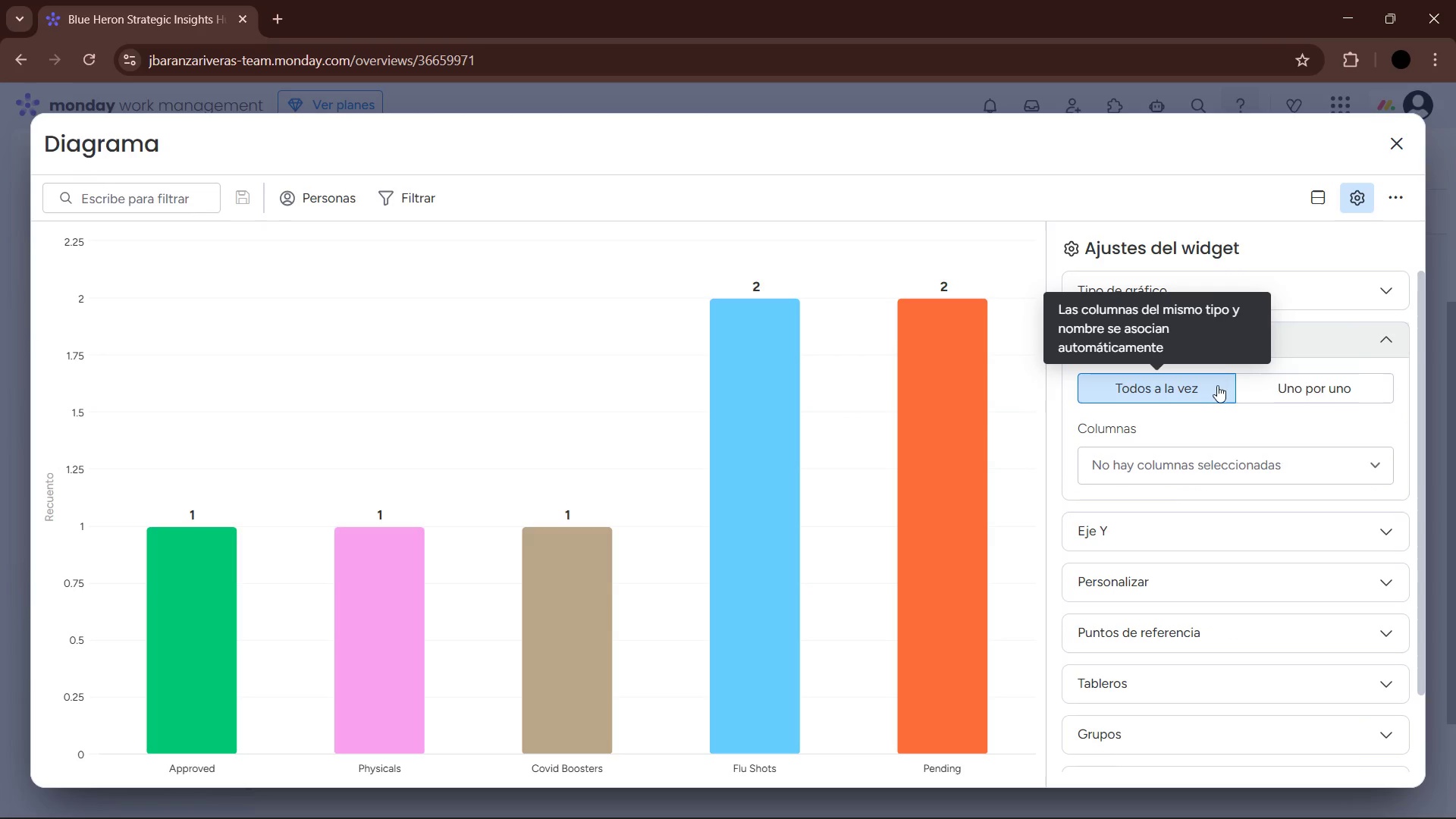 
left_click([1263, 387])
 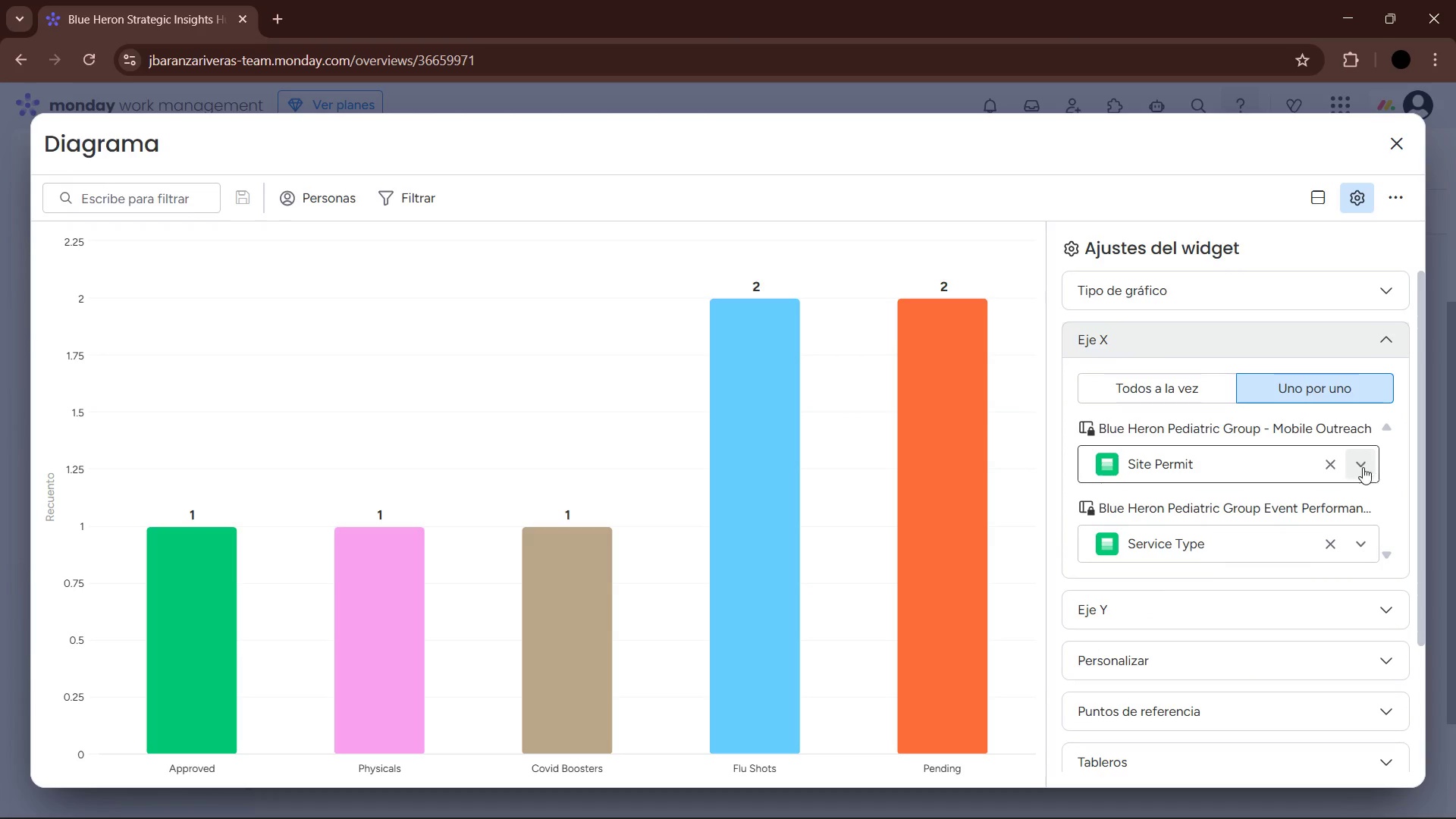 
left_click([1366, 548])
 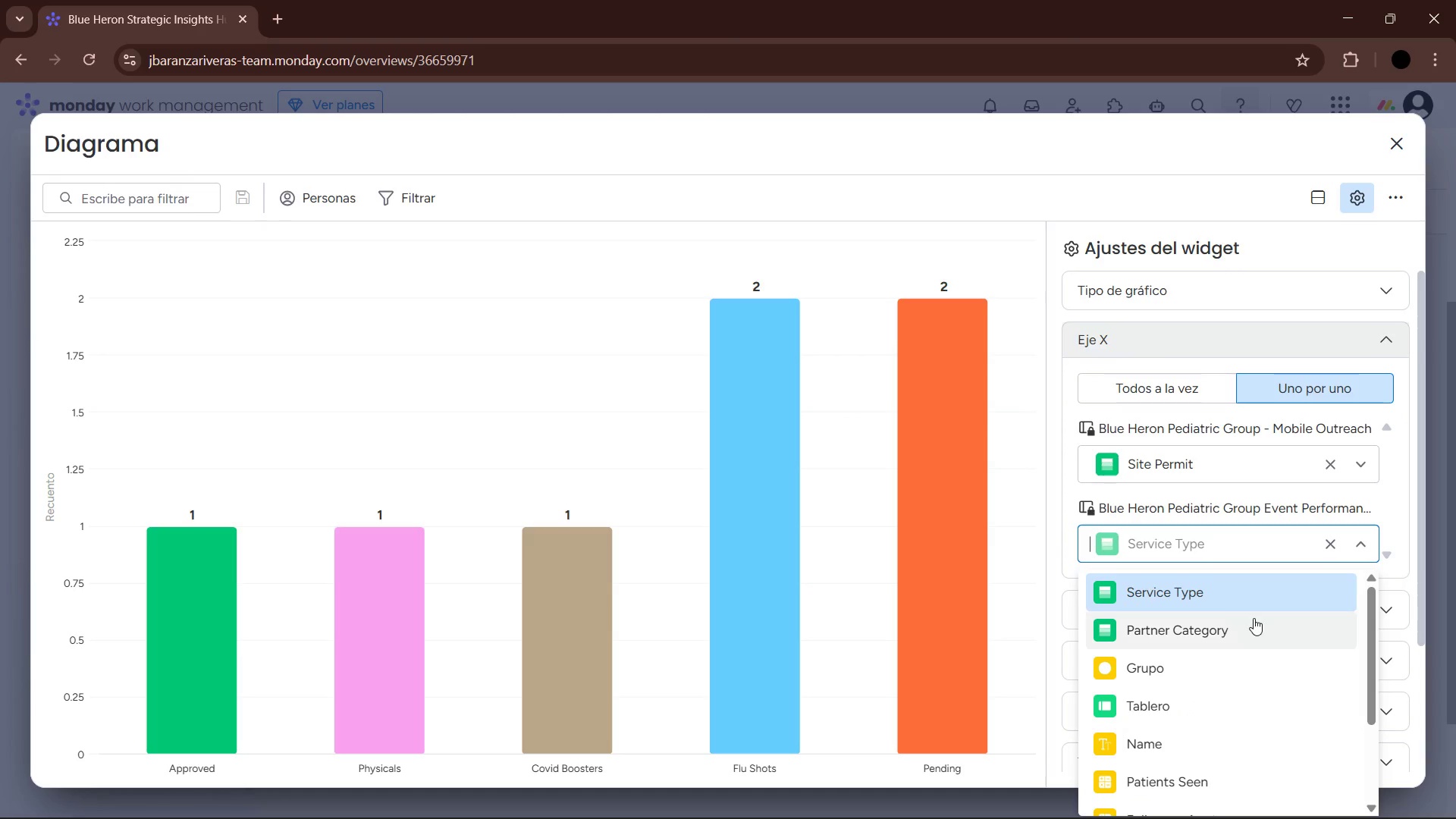 
scroll: coordinate [1242, 664], scroll_direction: down, amount: 2.0
 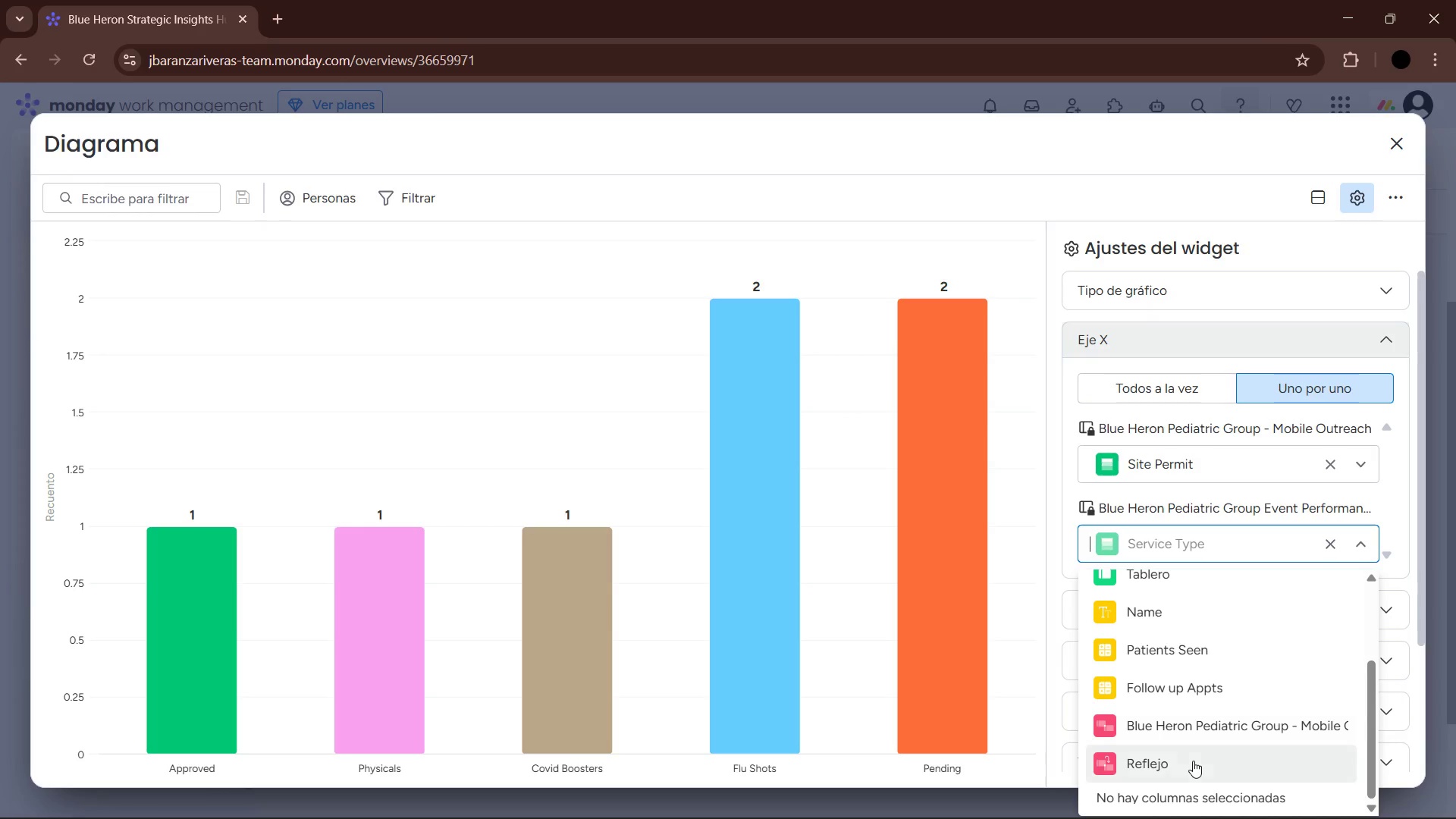 
scroll: coordinate [1194, 661], scroll_direction: up, amount: 4.0
 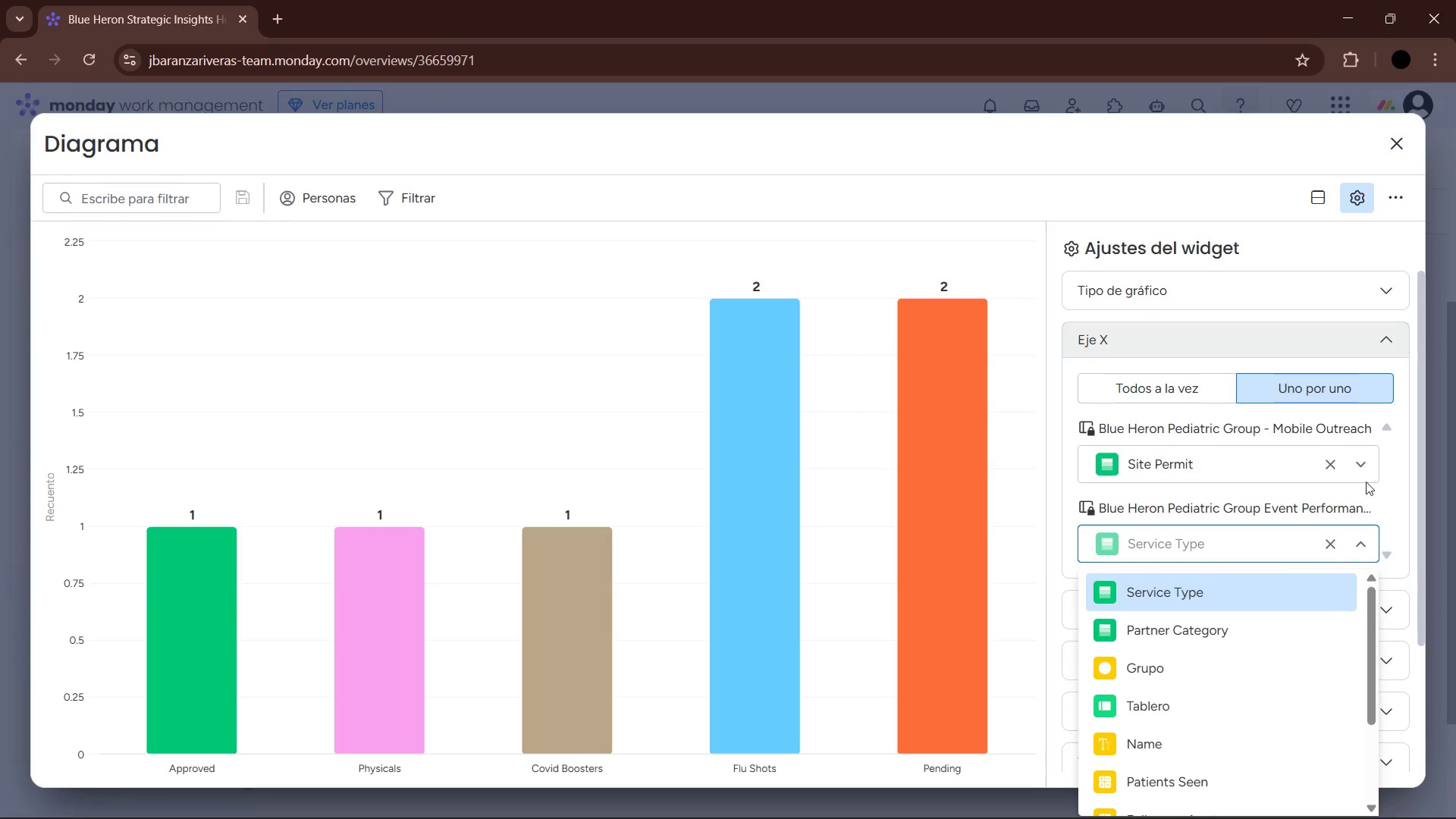 
left_click([1367, 465])
 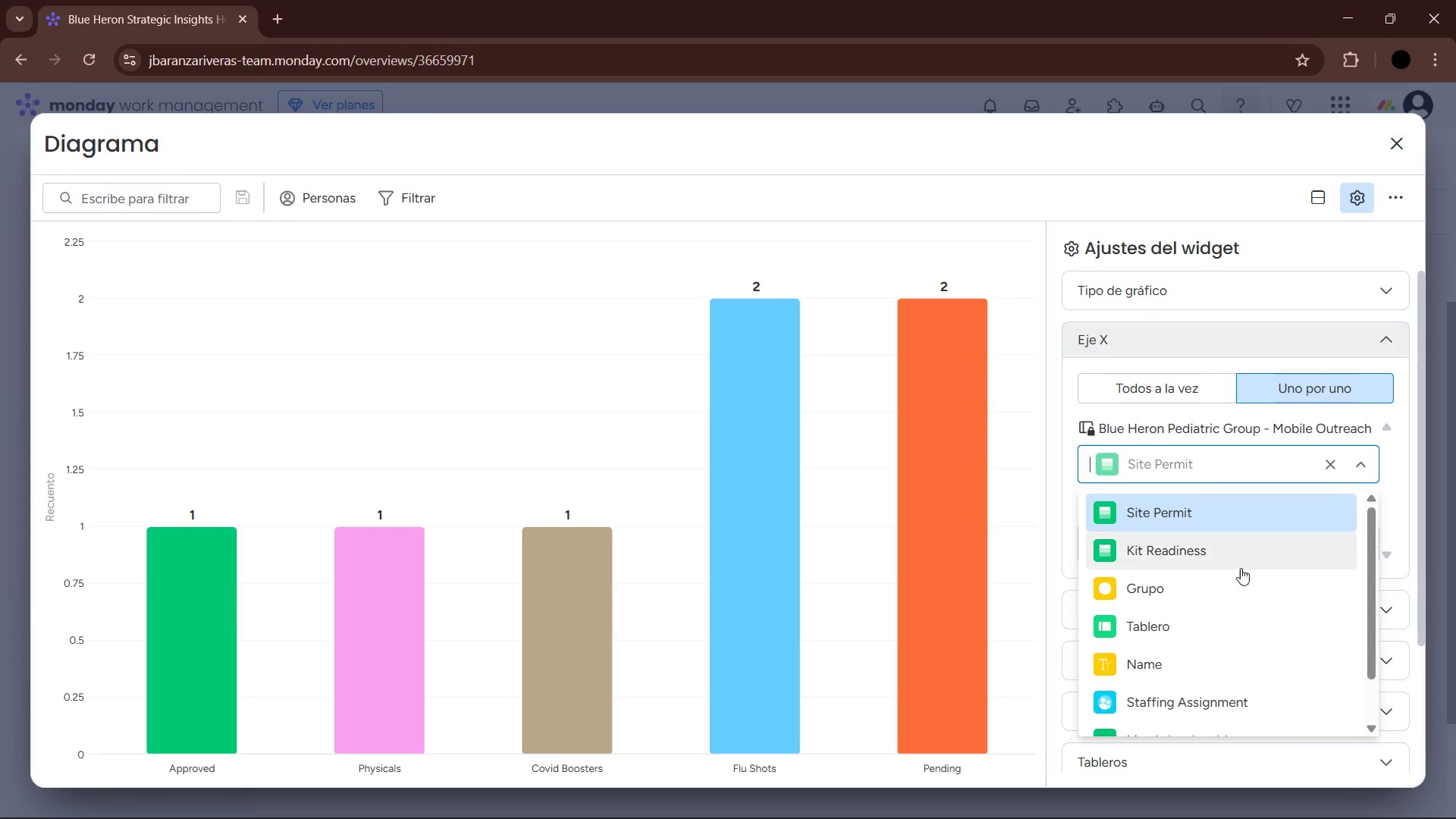 
left_click([1237, 648])
 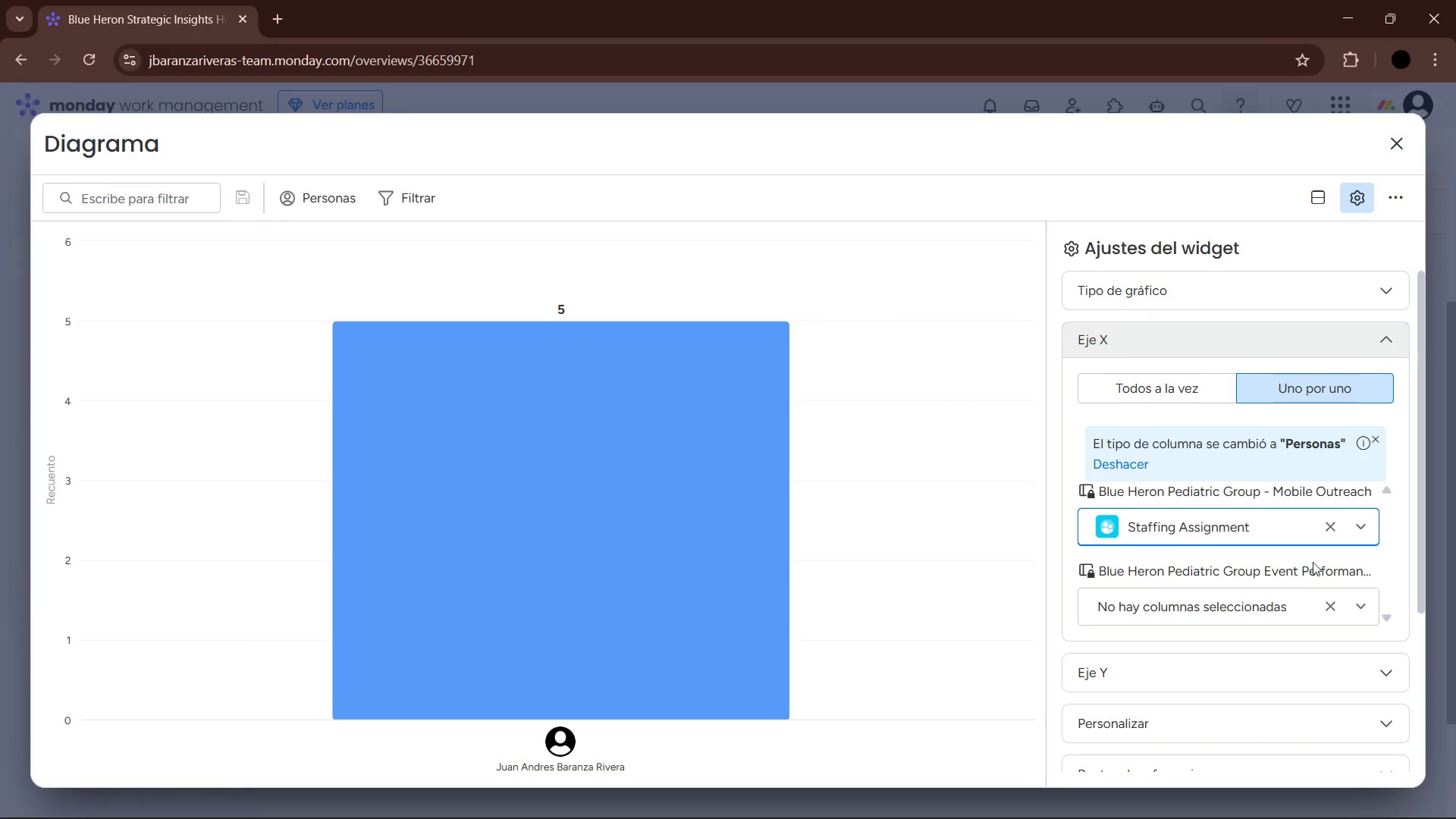 
scroll: coordinate [1272, 610], scroll_direction: down, amount: 5.0
 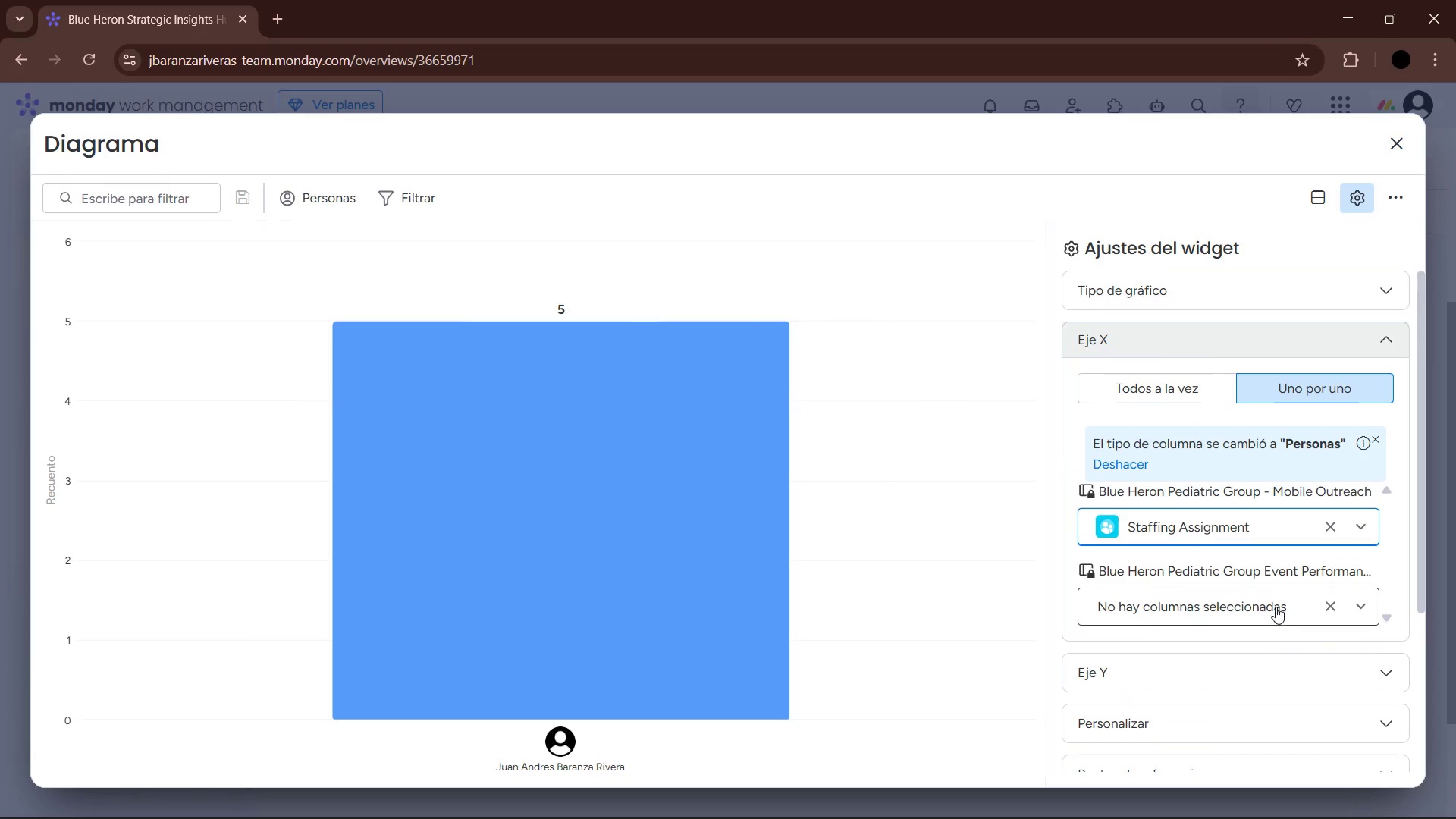 
scroll: coordinate [1269, 607], scroll_direction: none, amount: 0.0
 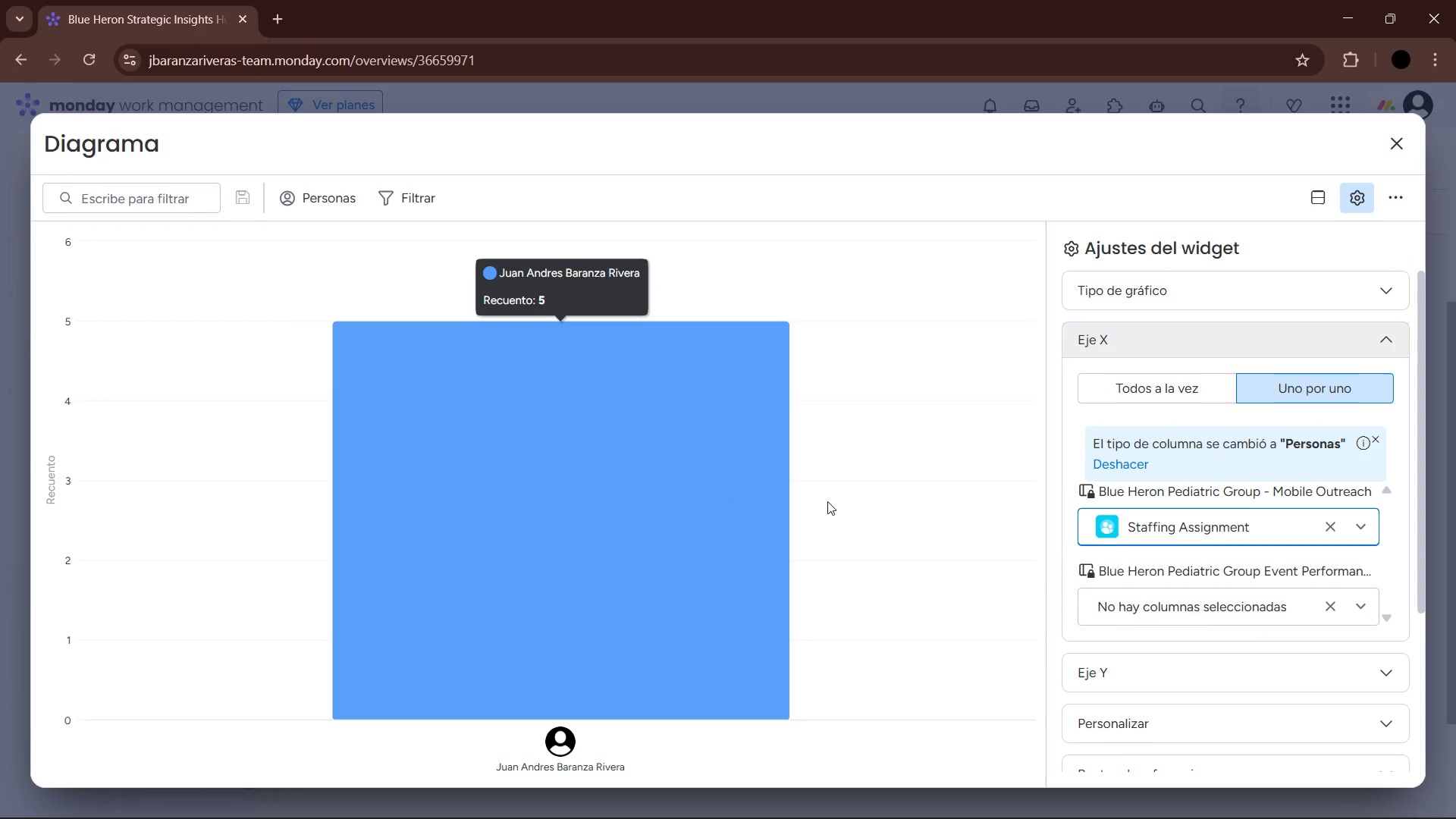 
scroll: coordinate [1277, 596], scroll_direction: down, amount: 1.0
 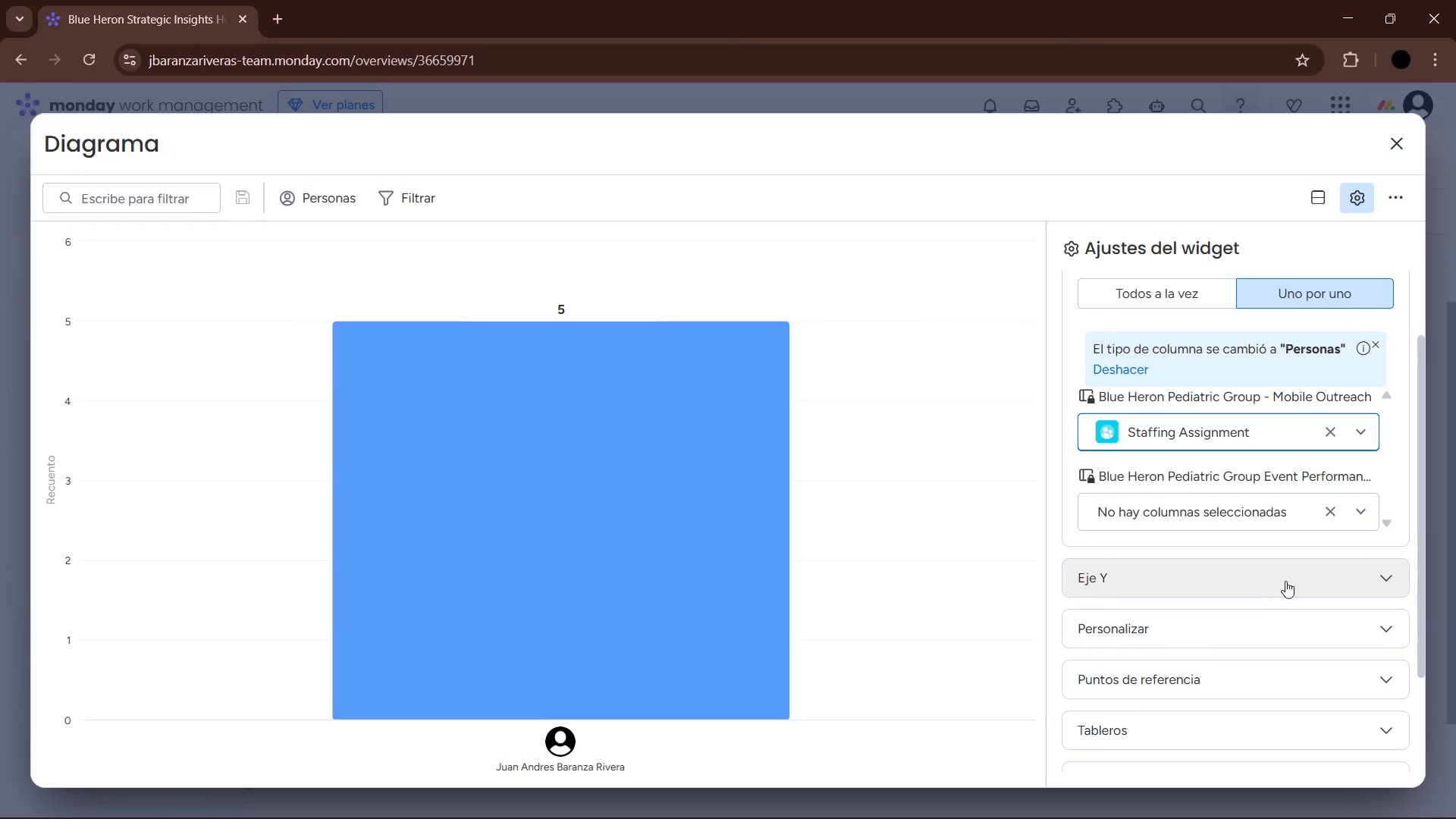 
left_click([1298, 575])
 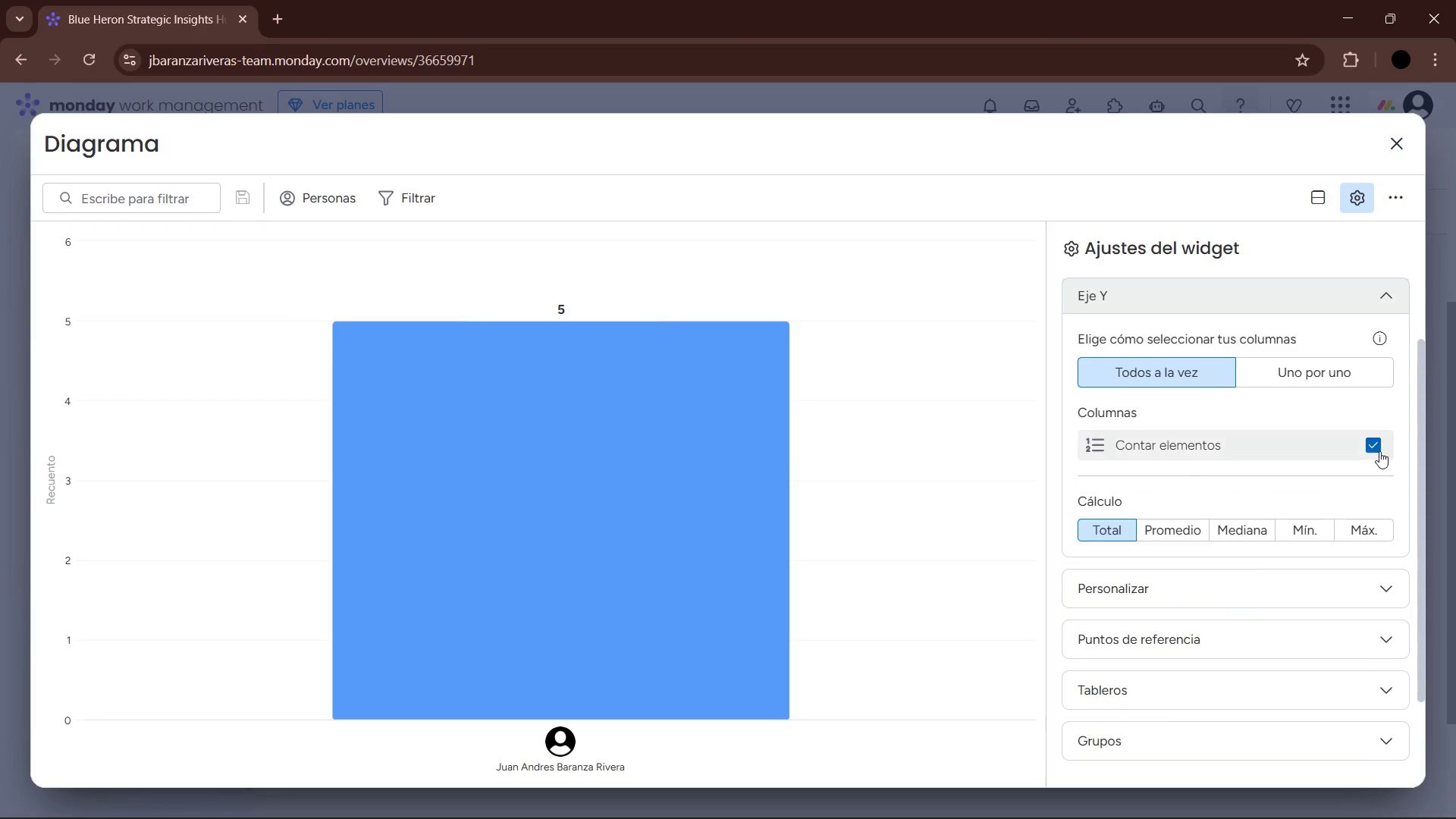 
left_click([1373, 444])
 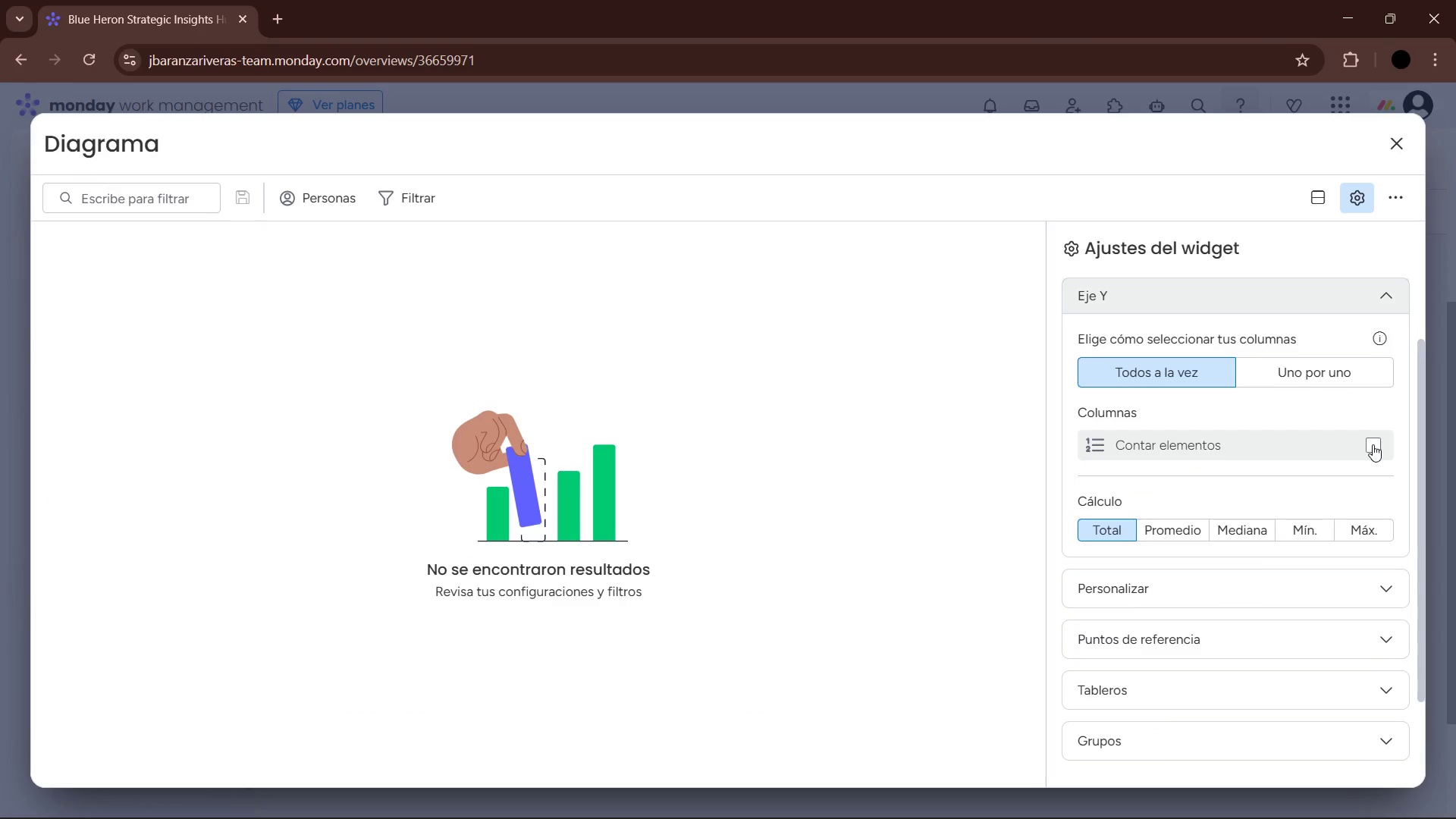 
left_click([1373, 444])
 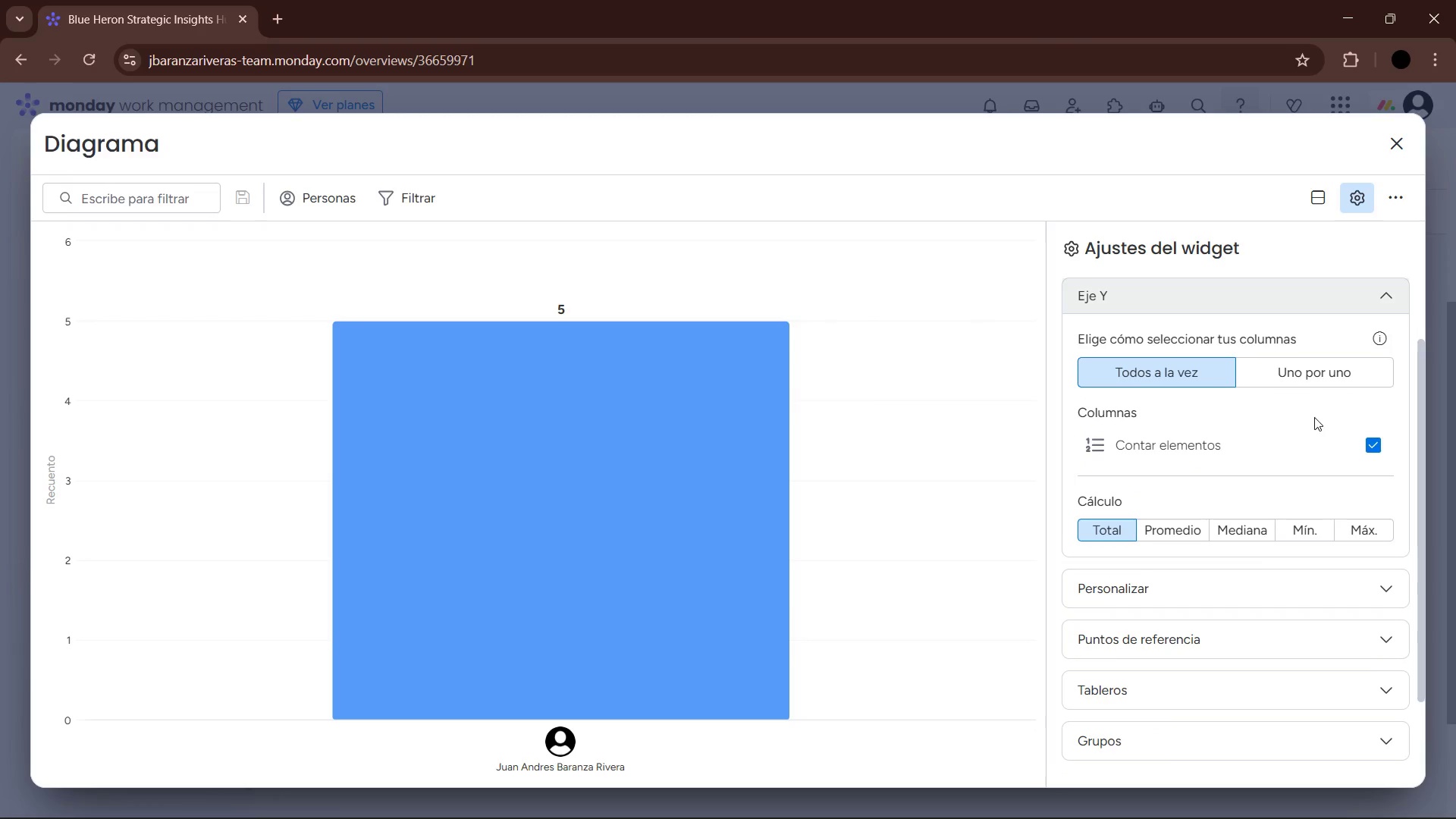 
left_click([1328, 379])
 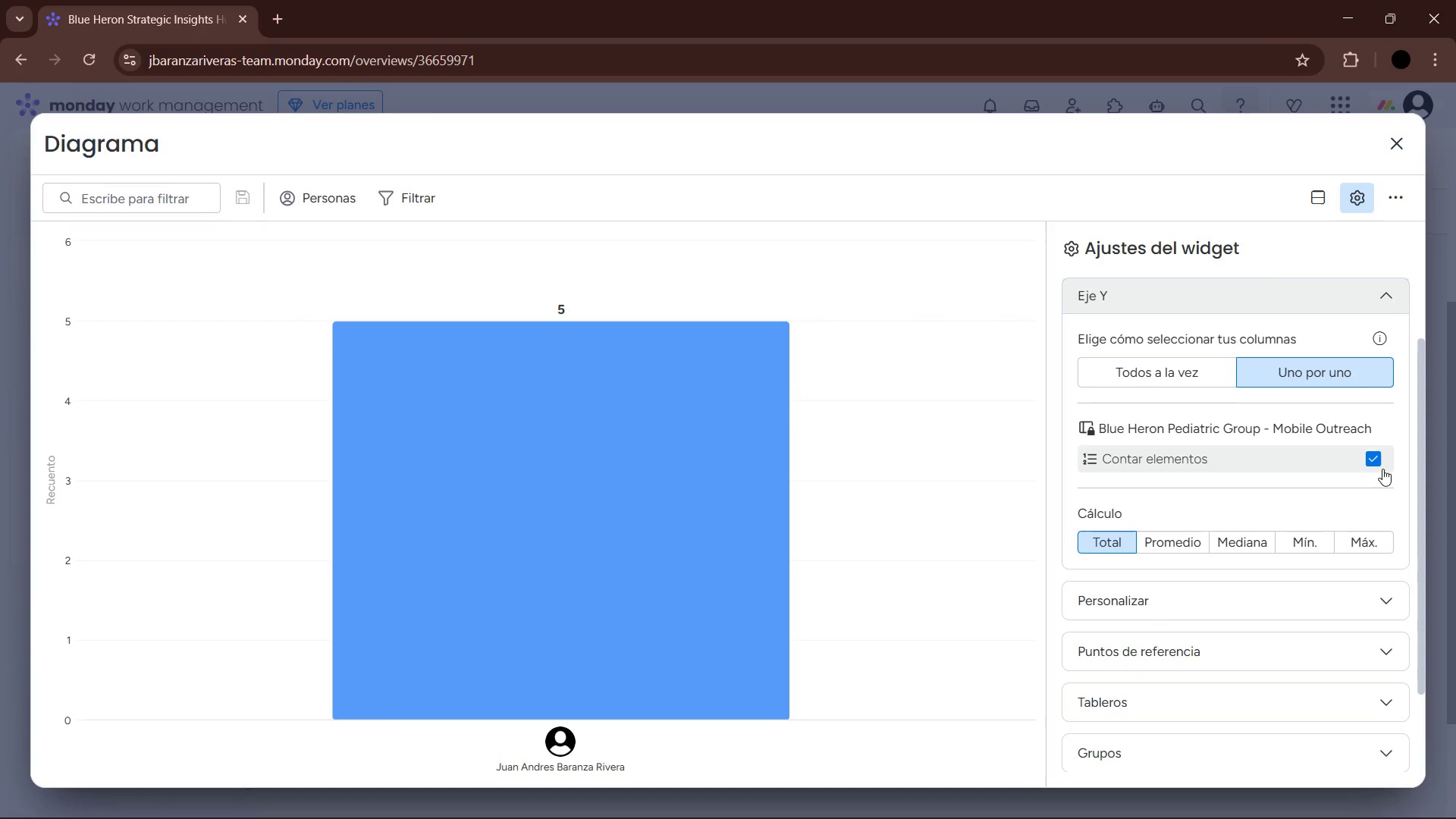 
scroll: coordinate [1359, 485], scroll_direction: down, amount: 1.0
 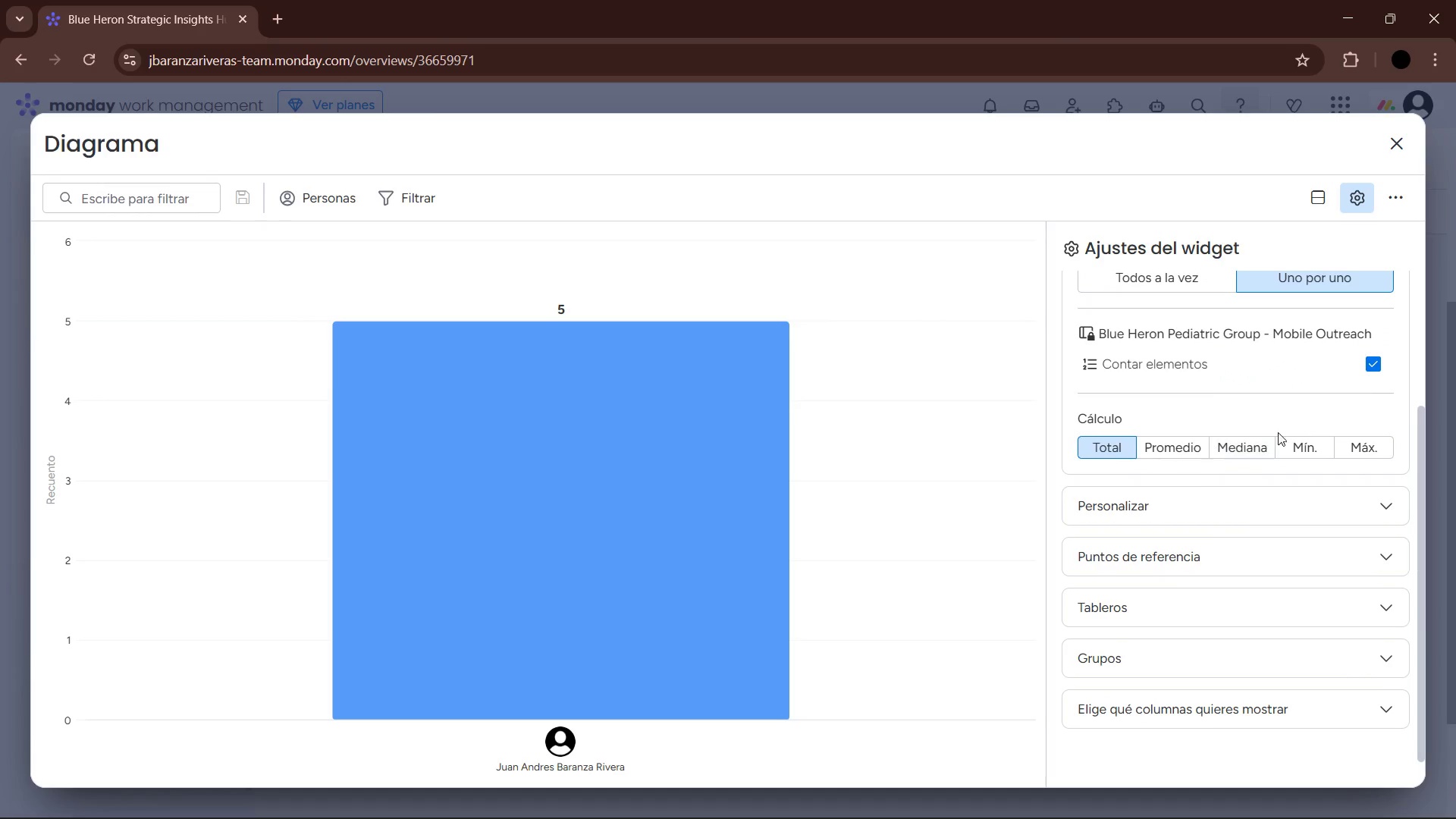 
scroll: coordinate [1317, 457], scroll_direction: up, amount: 3.0
 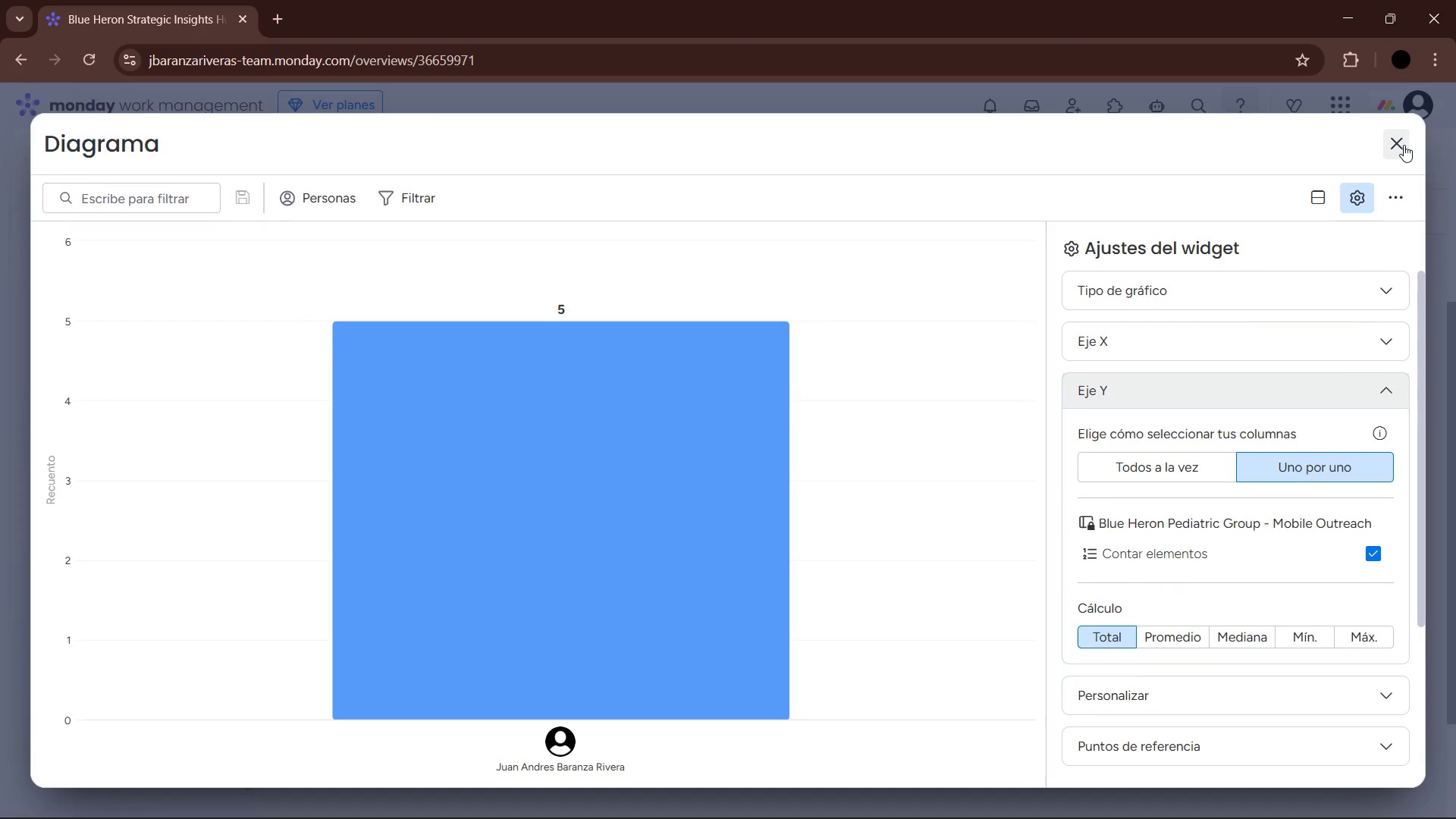 
left_click([1402, 145])
 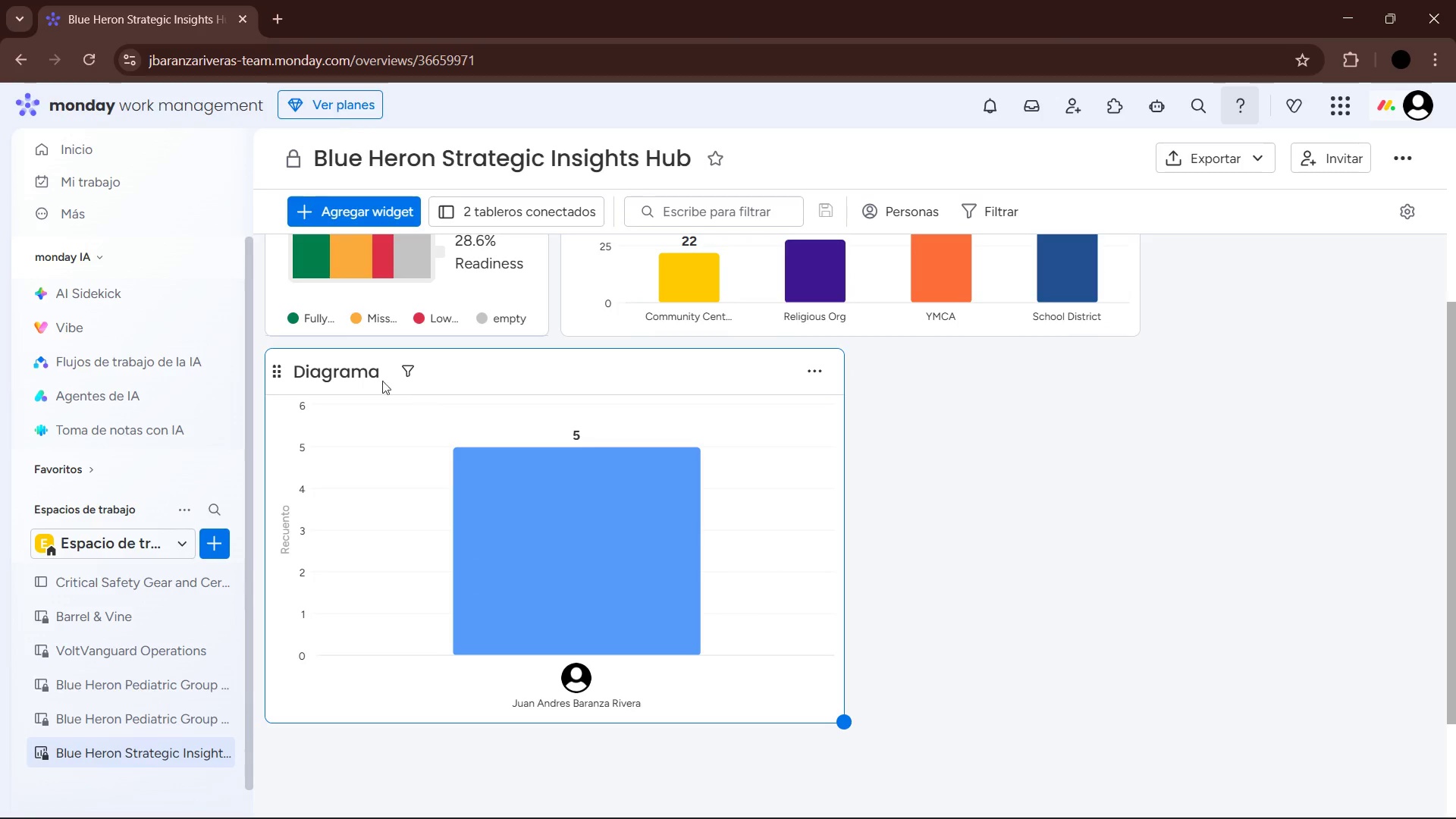 
left_click([378, 370])
 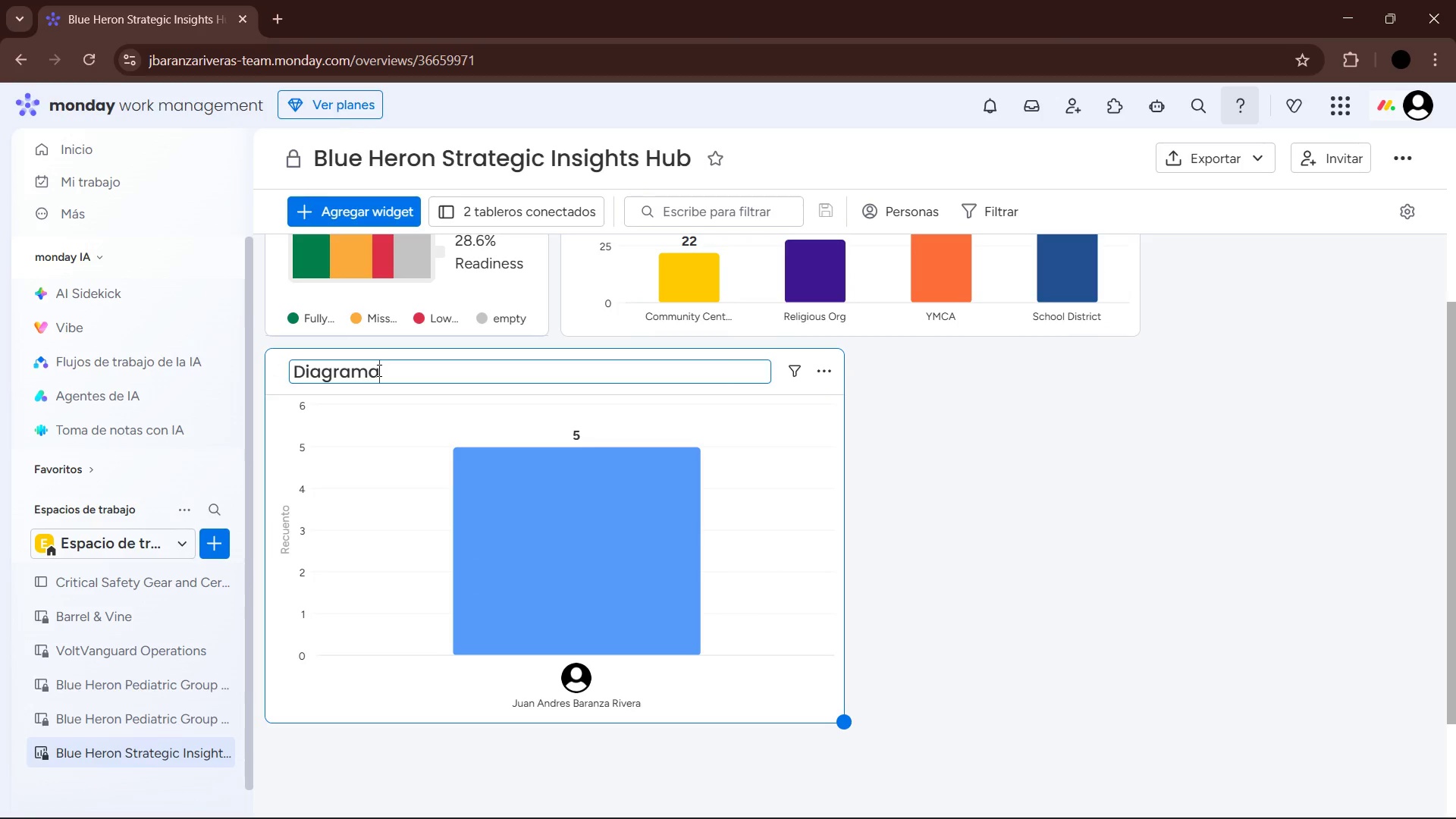 
left_click_drag(start_coordinate=[378, 370], to_coordinate=[289, 382])
 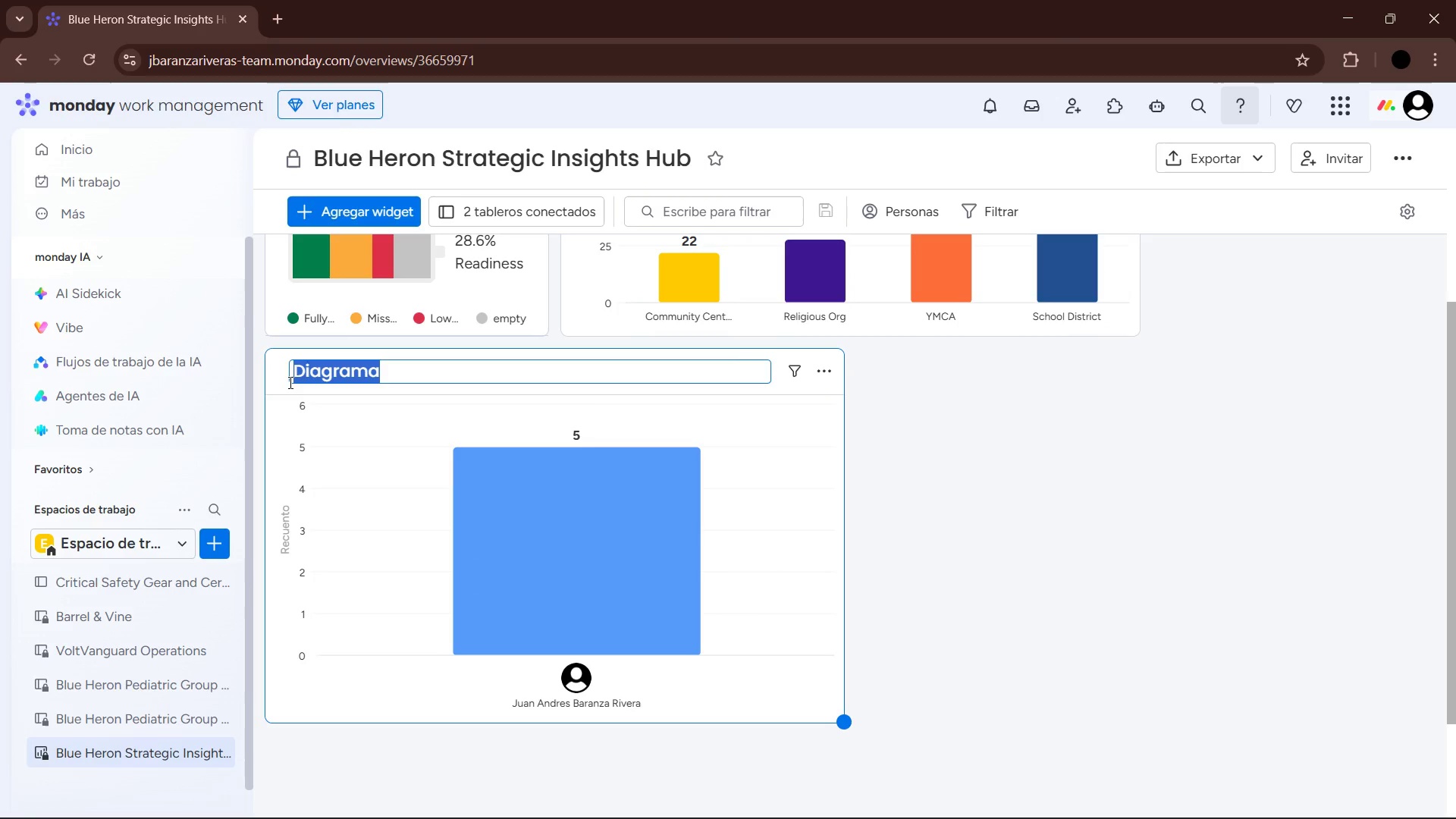 
type(Stafdf )
key(Backspace)
key(Backspace)
key(Backspace)
type(f Assigments)
 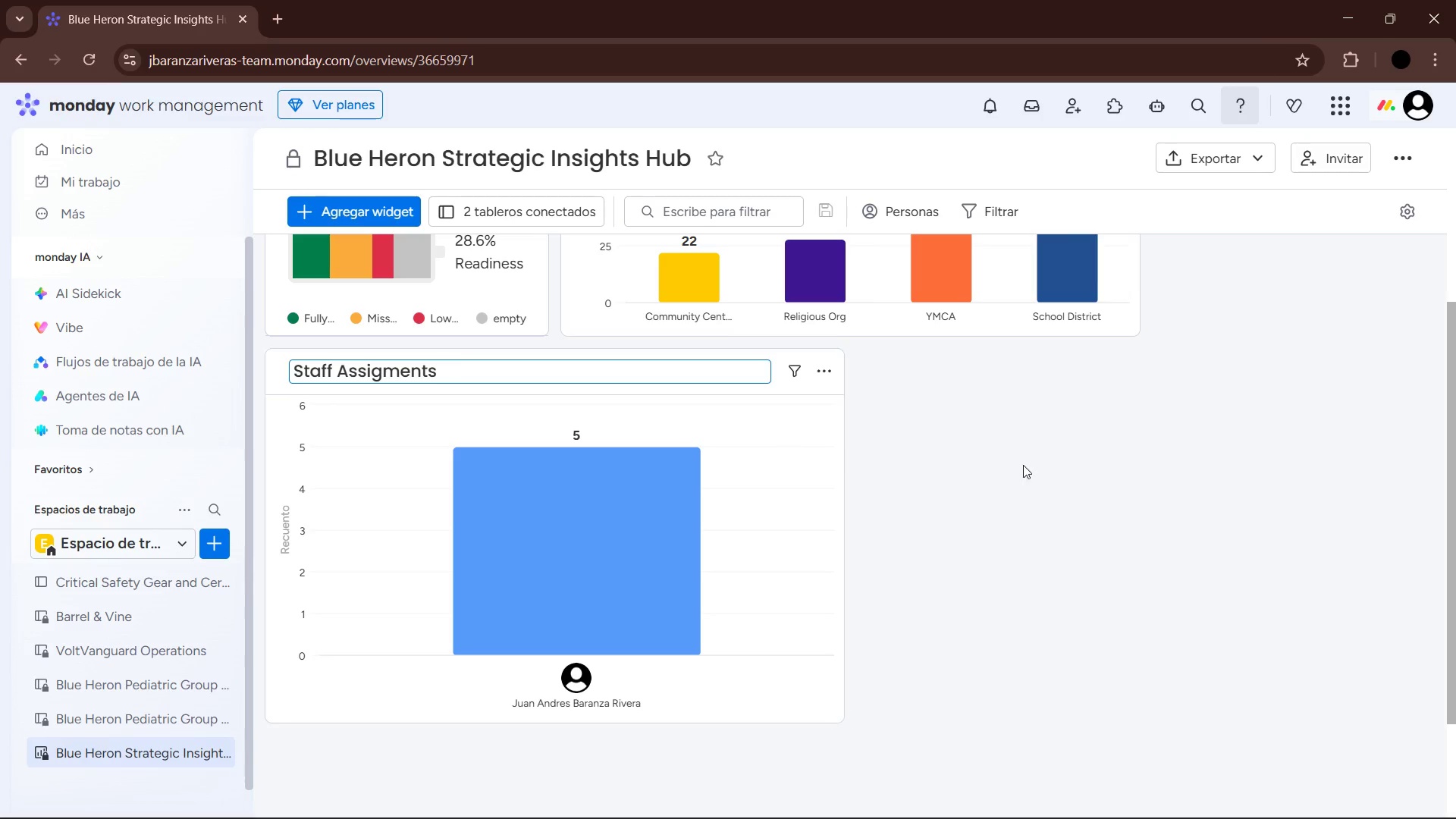 
left_click([1022, 456])
 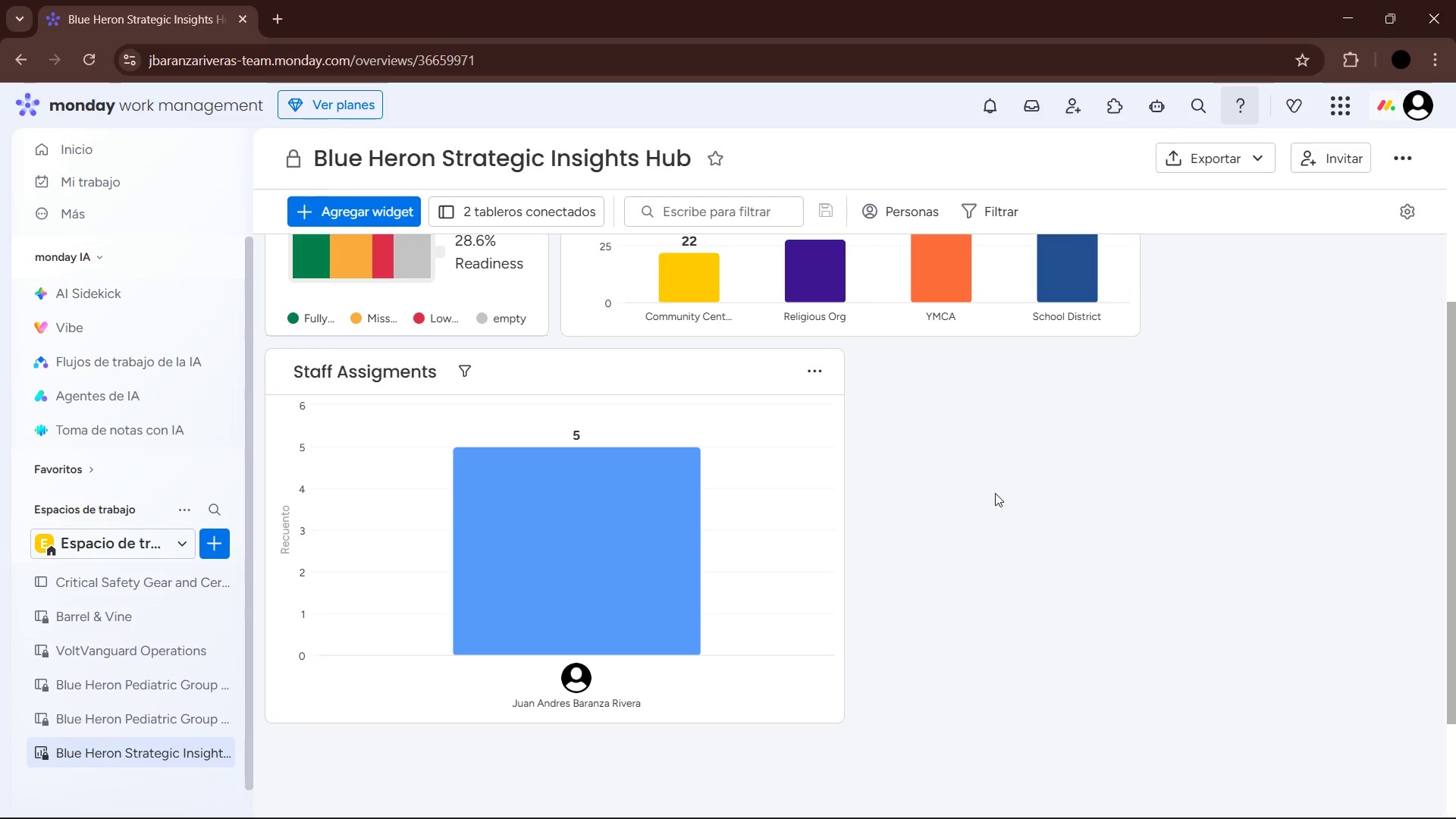 
scroll: coordinate [1021, 500], scroll_direction: up, amount: 9.0
 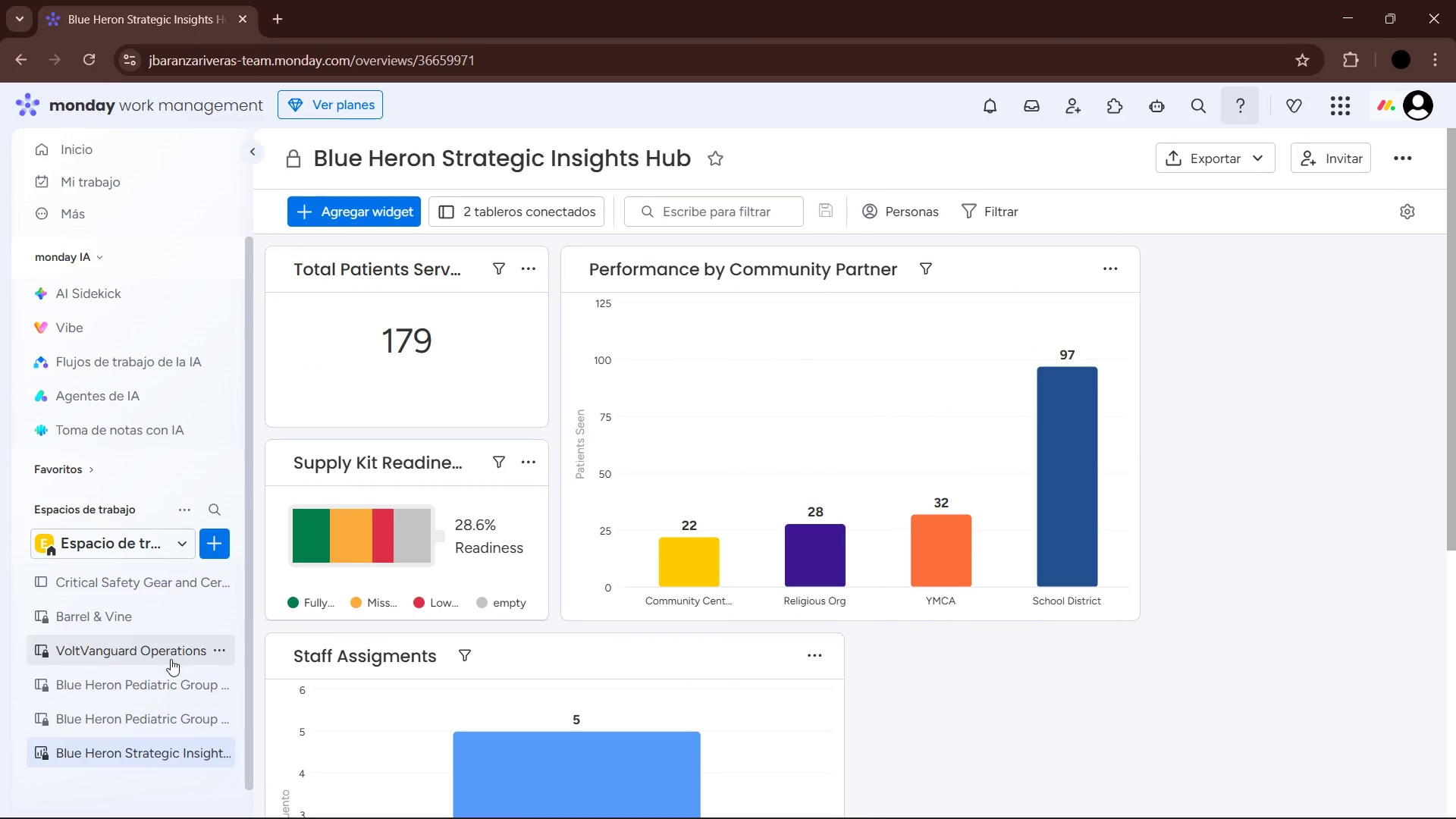 
mouse_move([194, 687])
 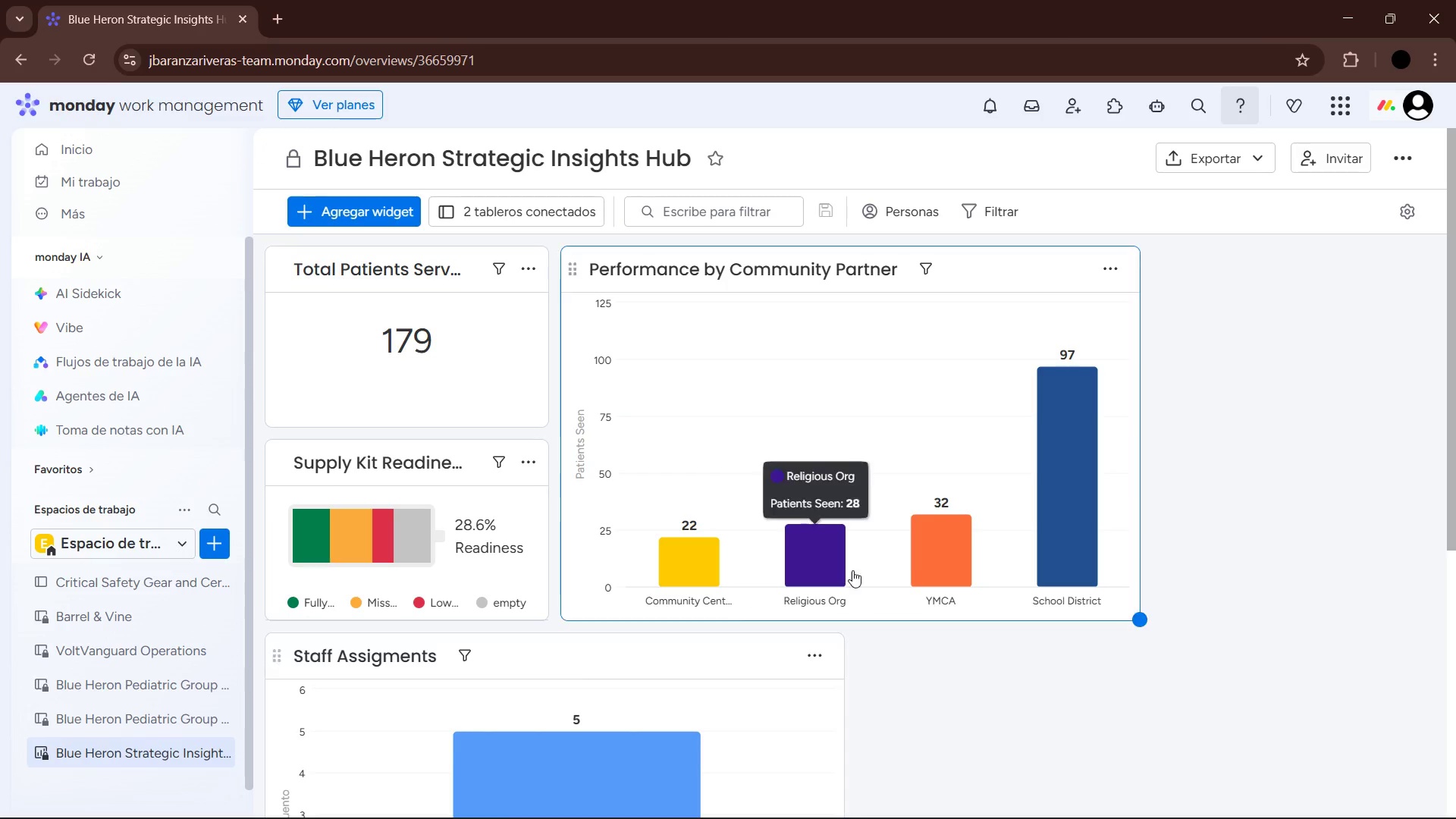 
scroll: coordinate [849, 523], scroll_direction: none, amount: 0.0
 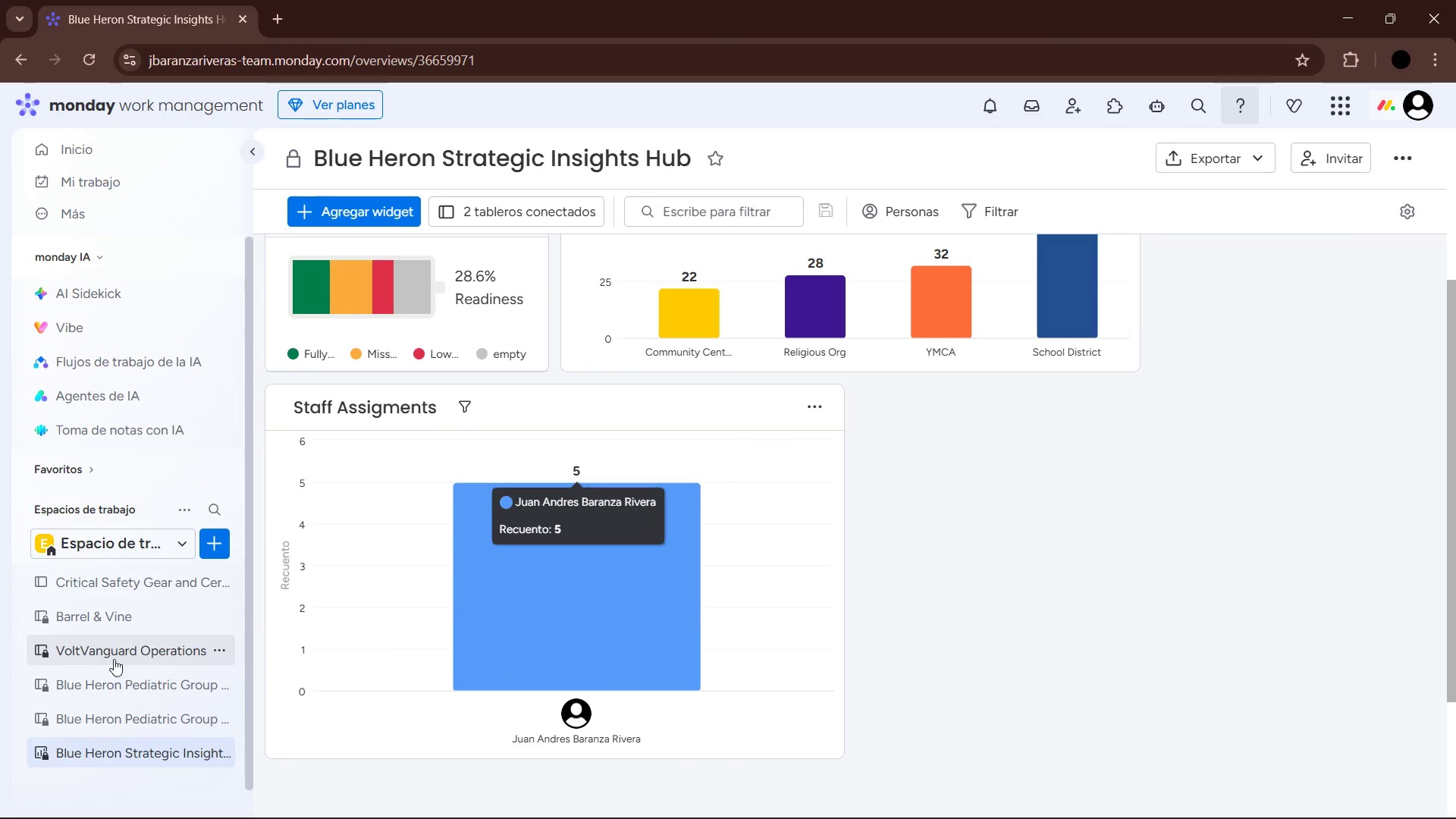 
left_click([124, 687])
 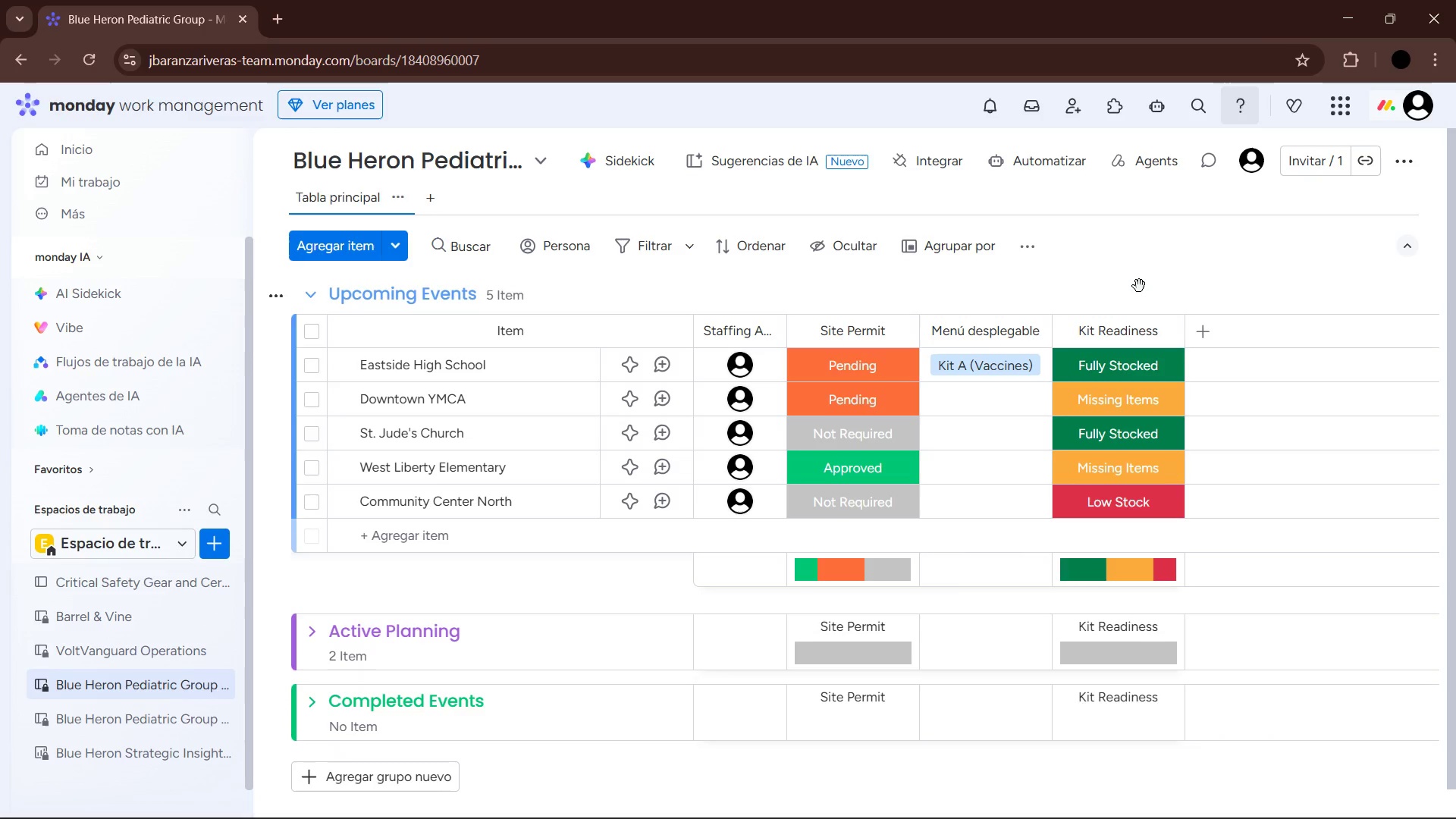 
wait(22.67)
 